 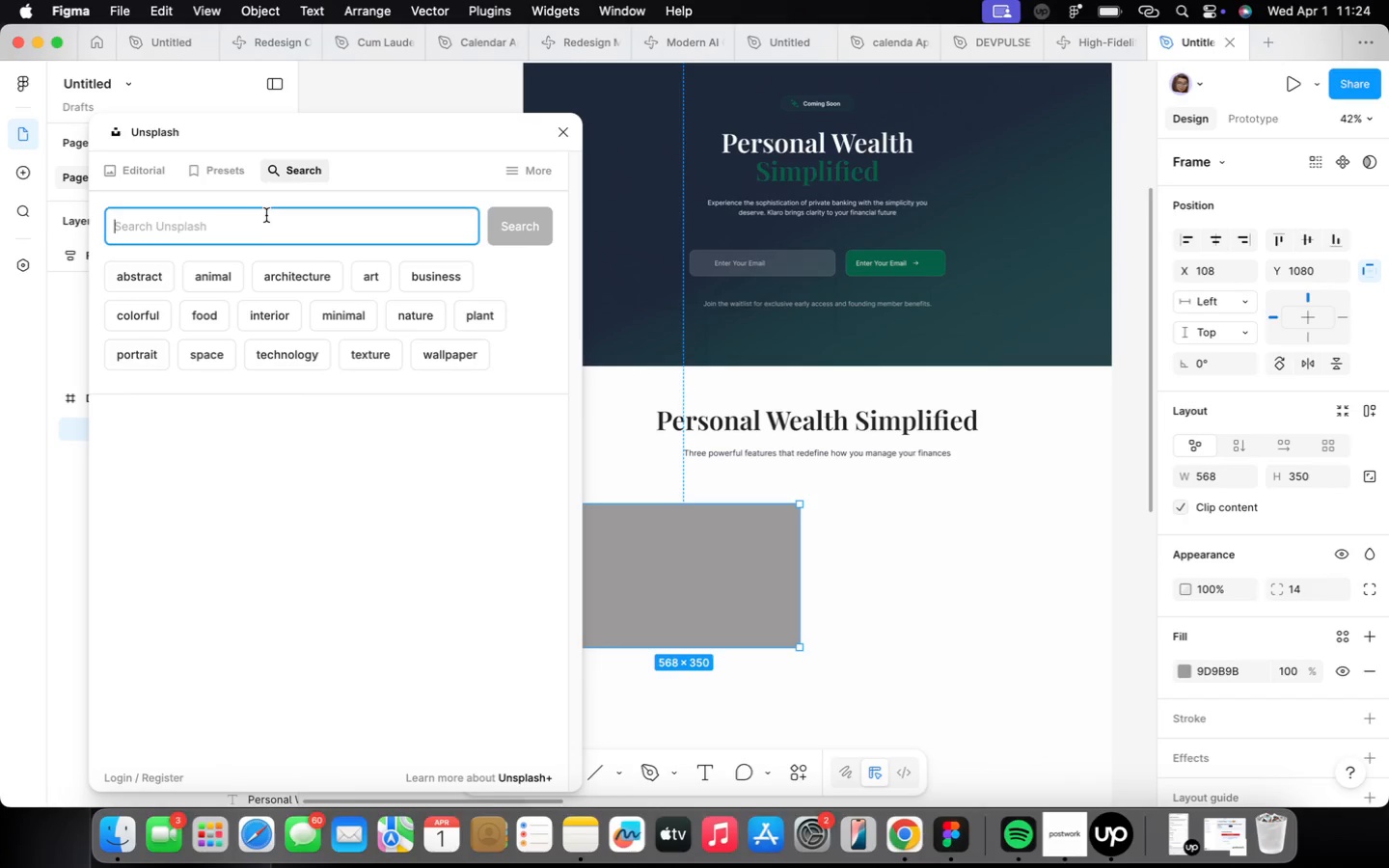 
type(finance track)
 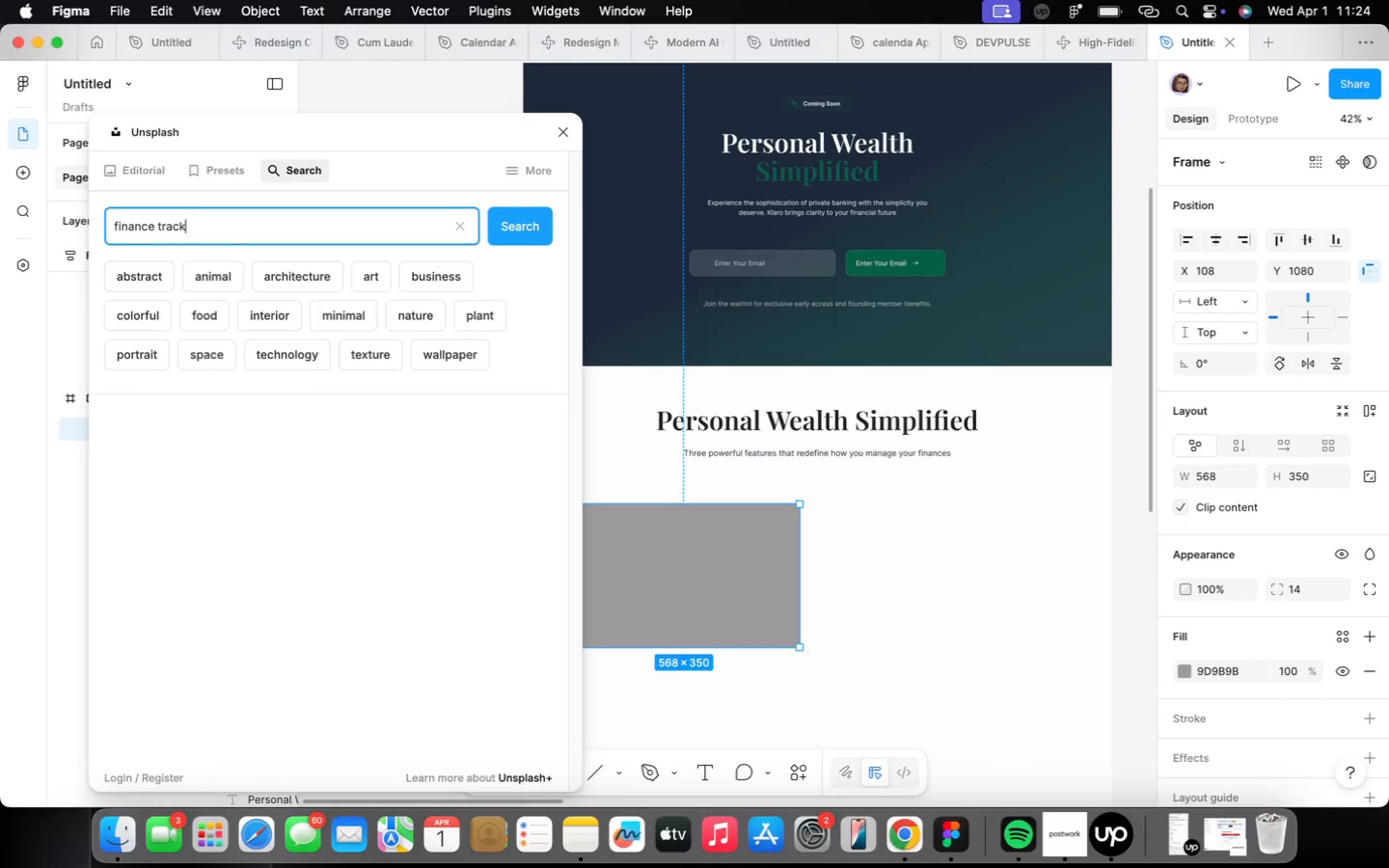 
key(Enter)
 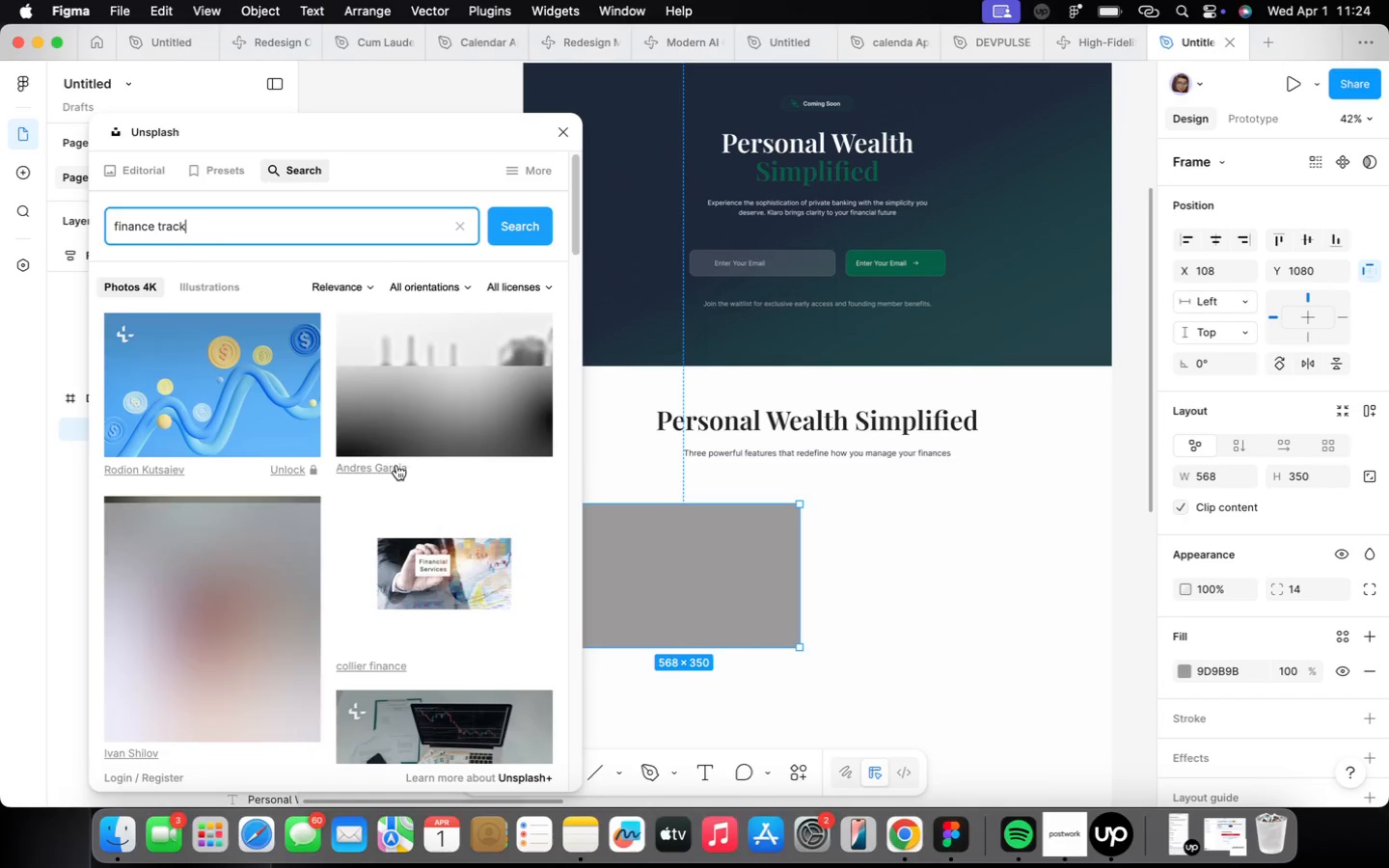 
scroll: coordinate [398, 564], scroll_direction: down, amount: 48.0
 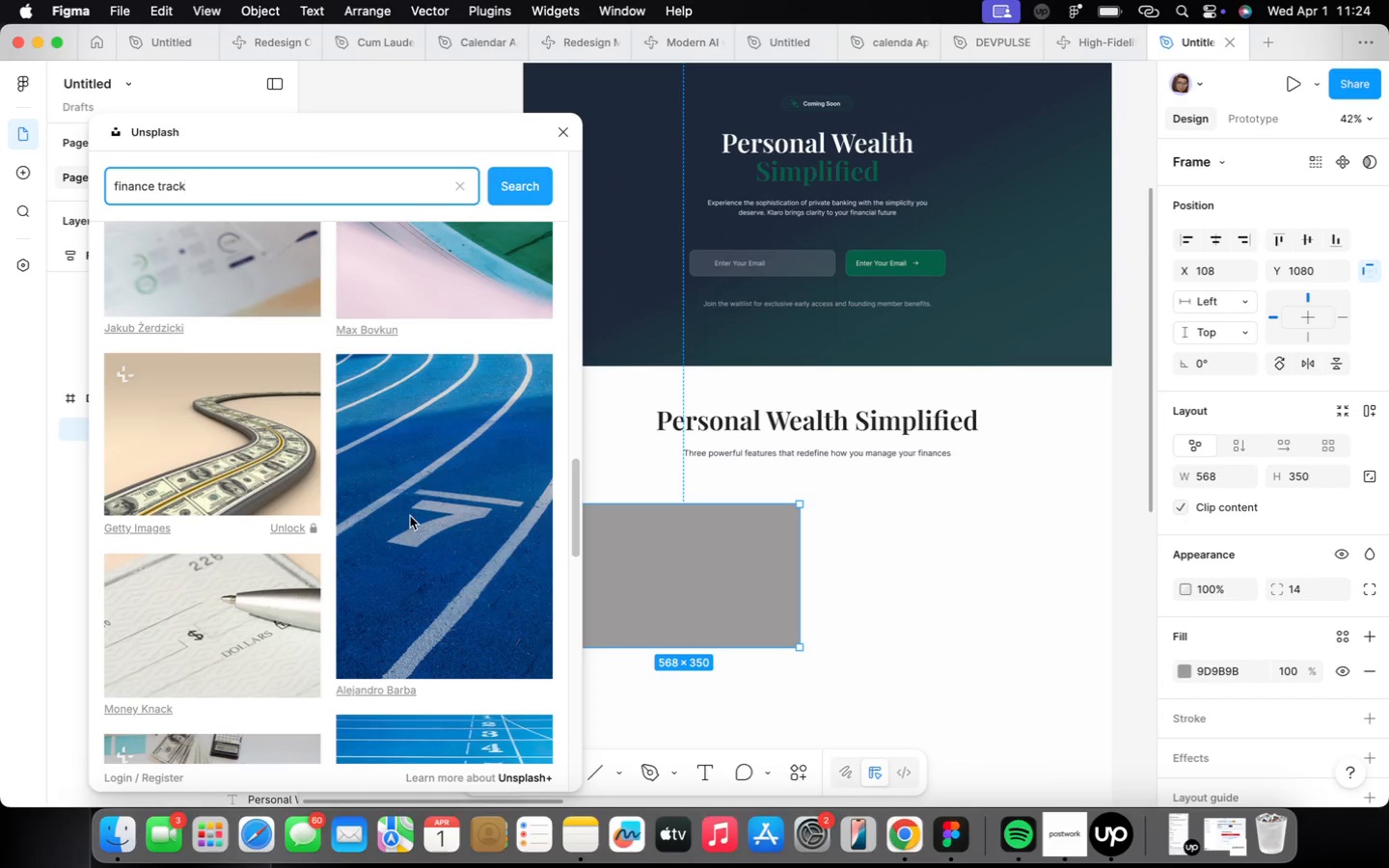 
scroll: coordinate [410, 517], scroll_direction: up, amount: 1.0
 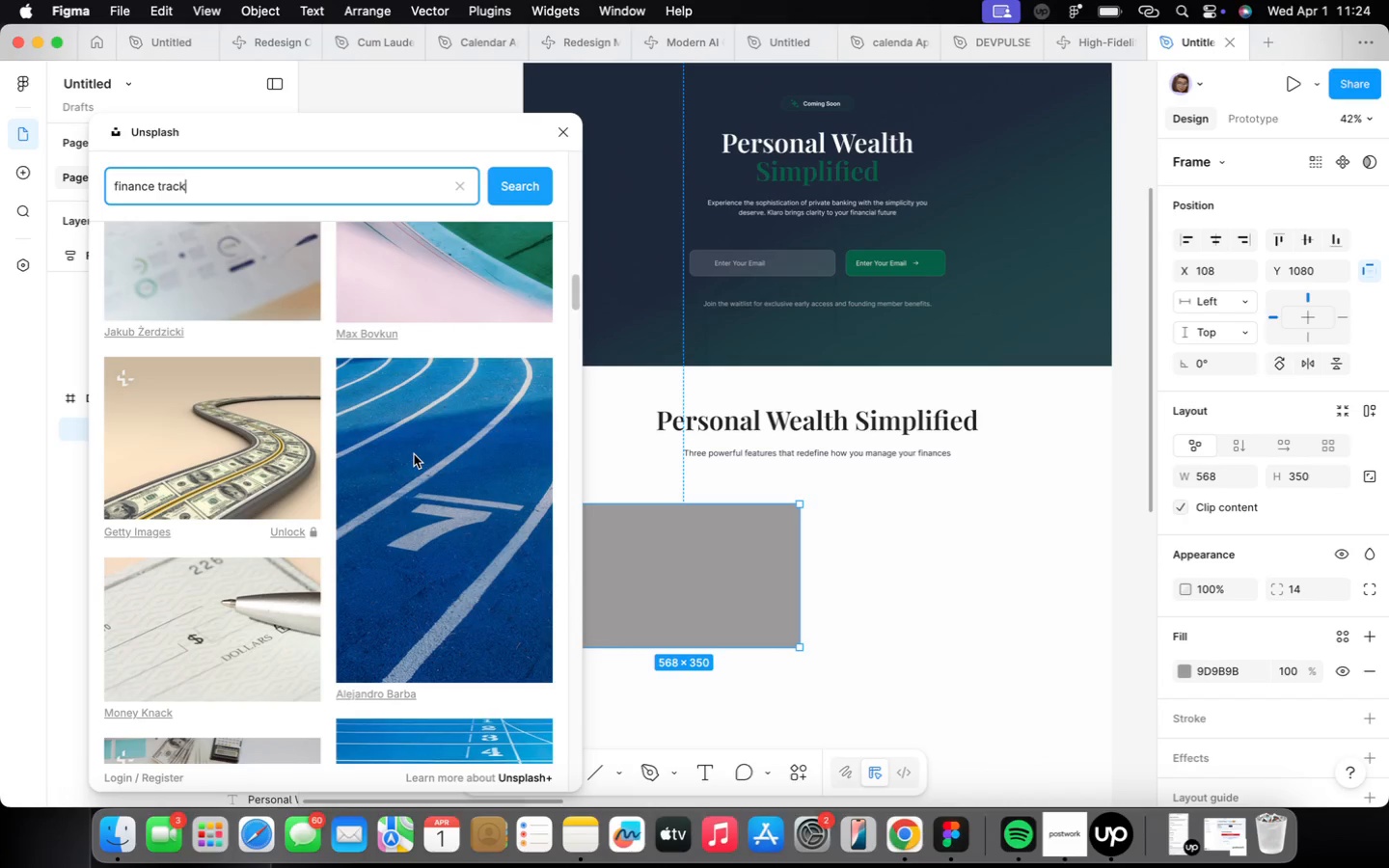 
wait(6.27)
 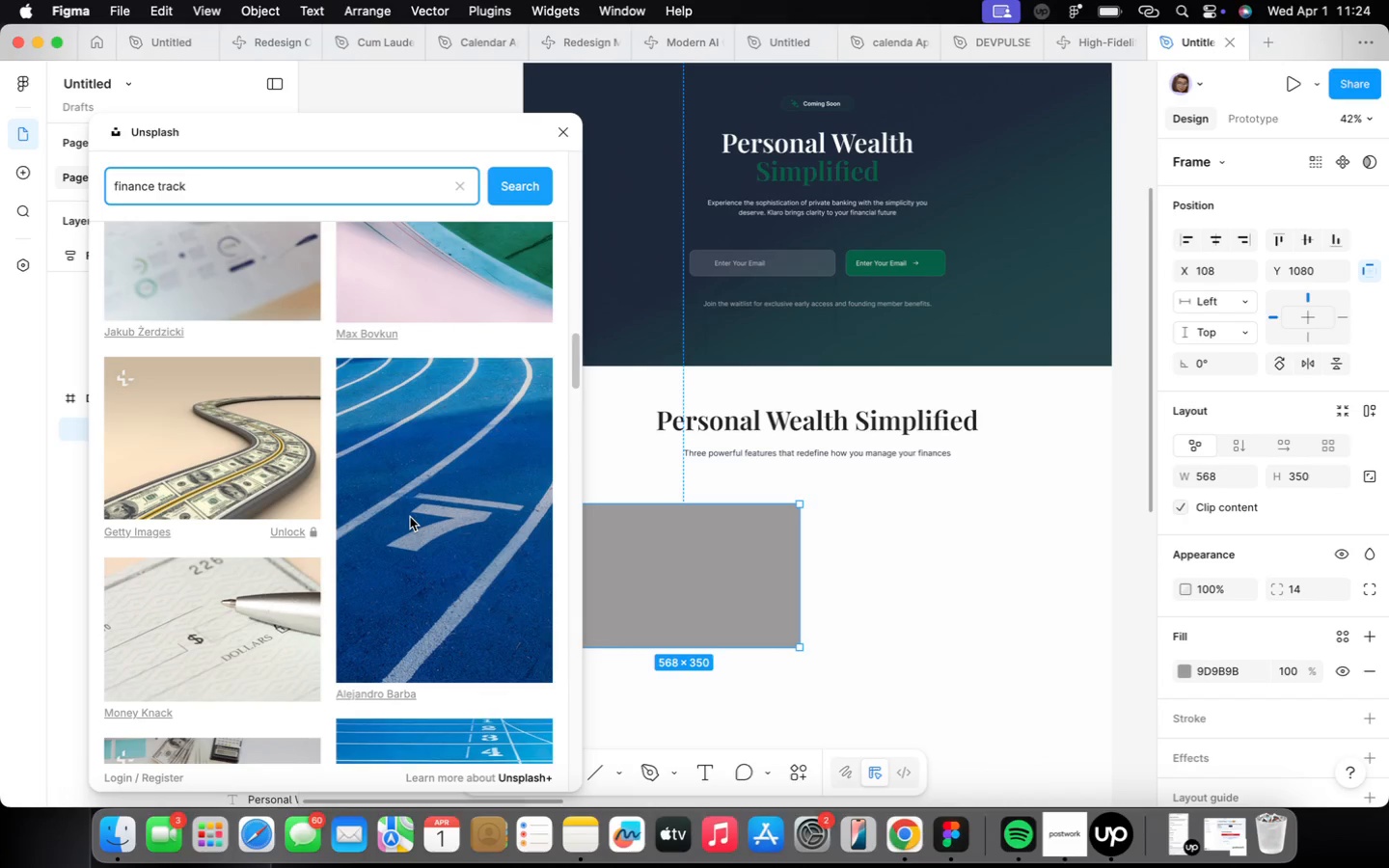 
scroll: coordinate [416, 456], scroll_direction: up, amount: 17.0
 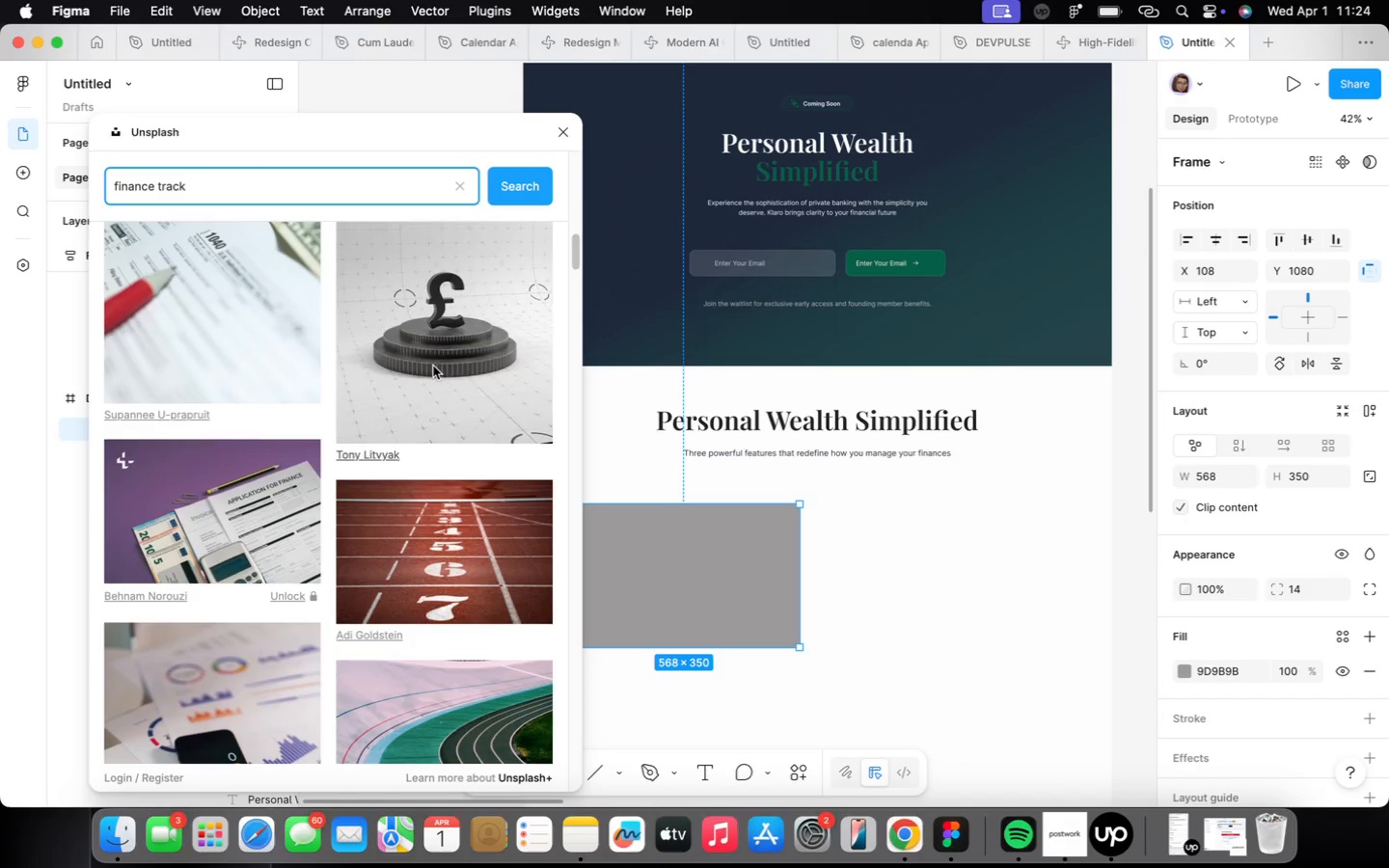 
left_click([434, 352])
 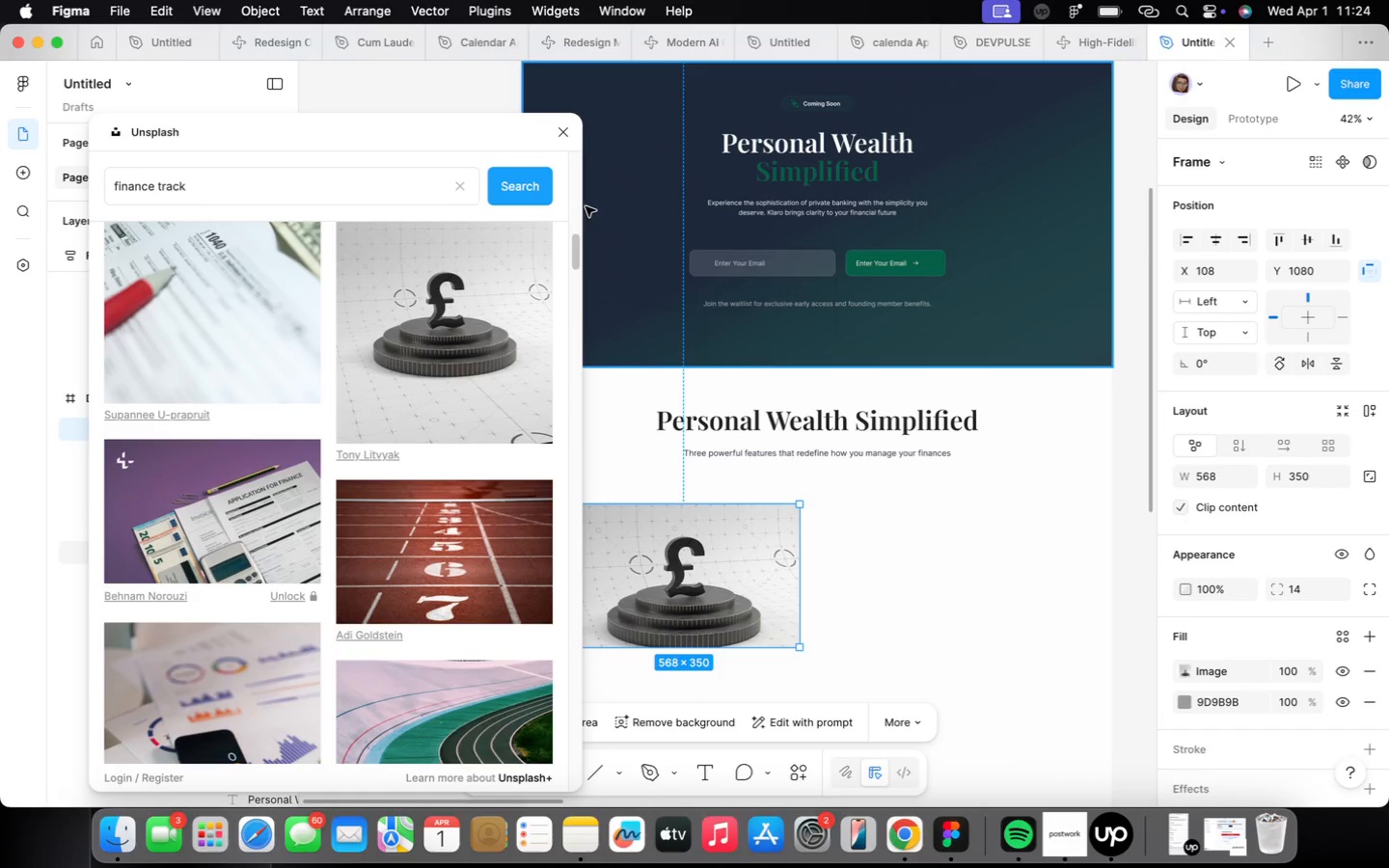 
wait(5.13)
 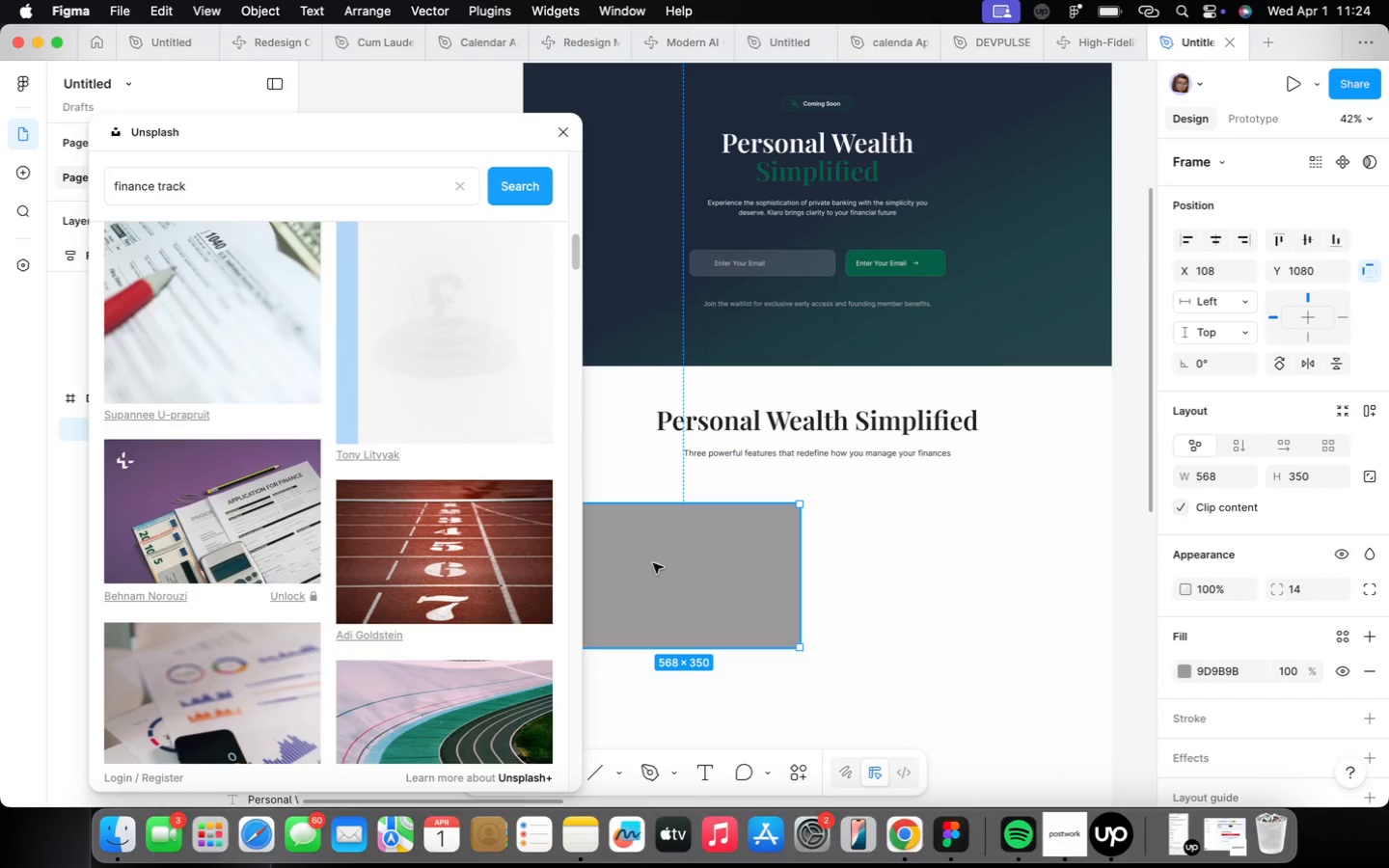 
left_click([564, 130])
 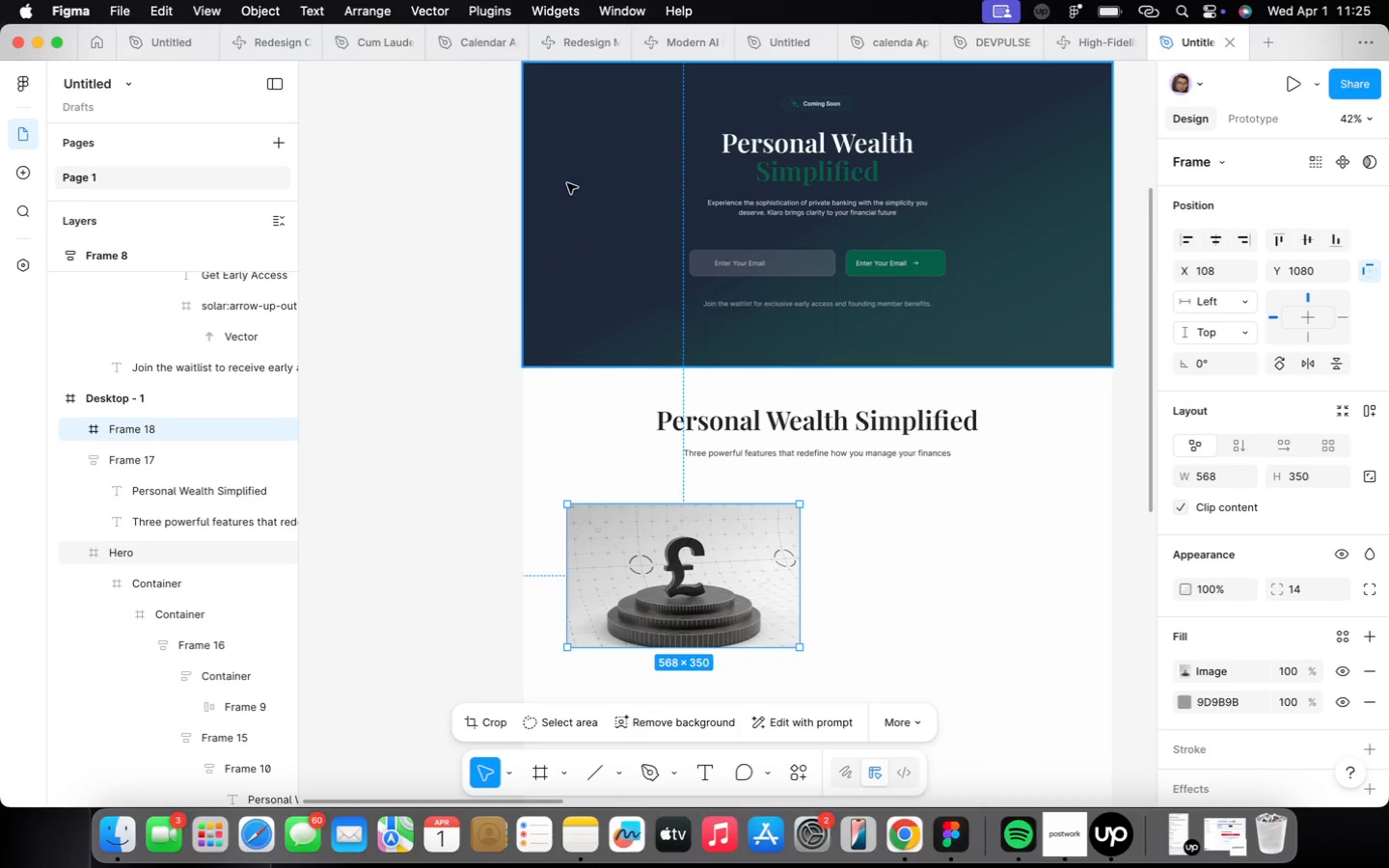 
wait(42.68)
 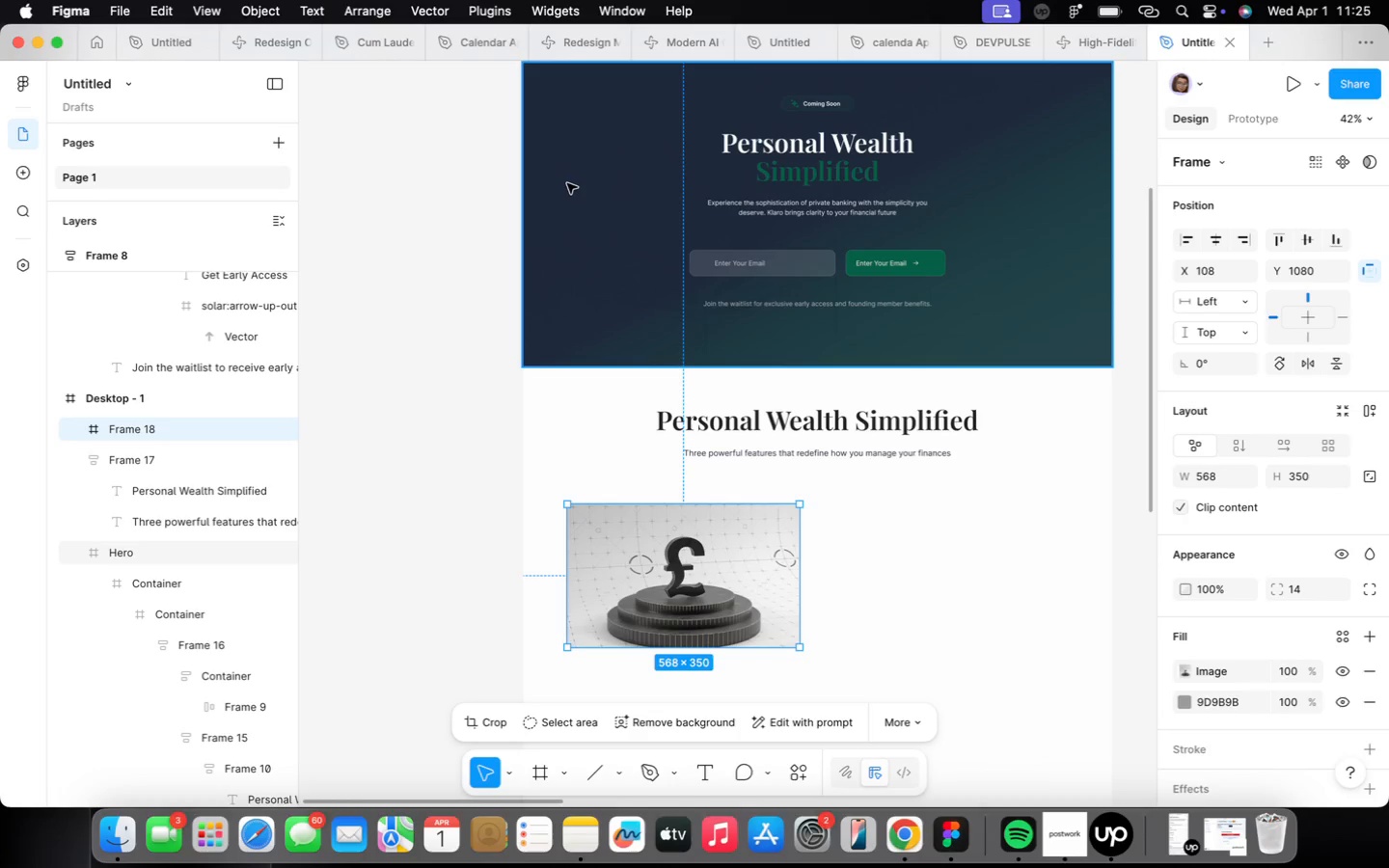 
left_click([742, 523])
 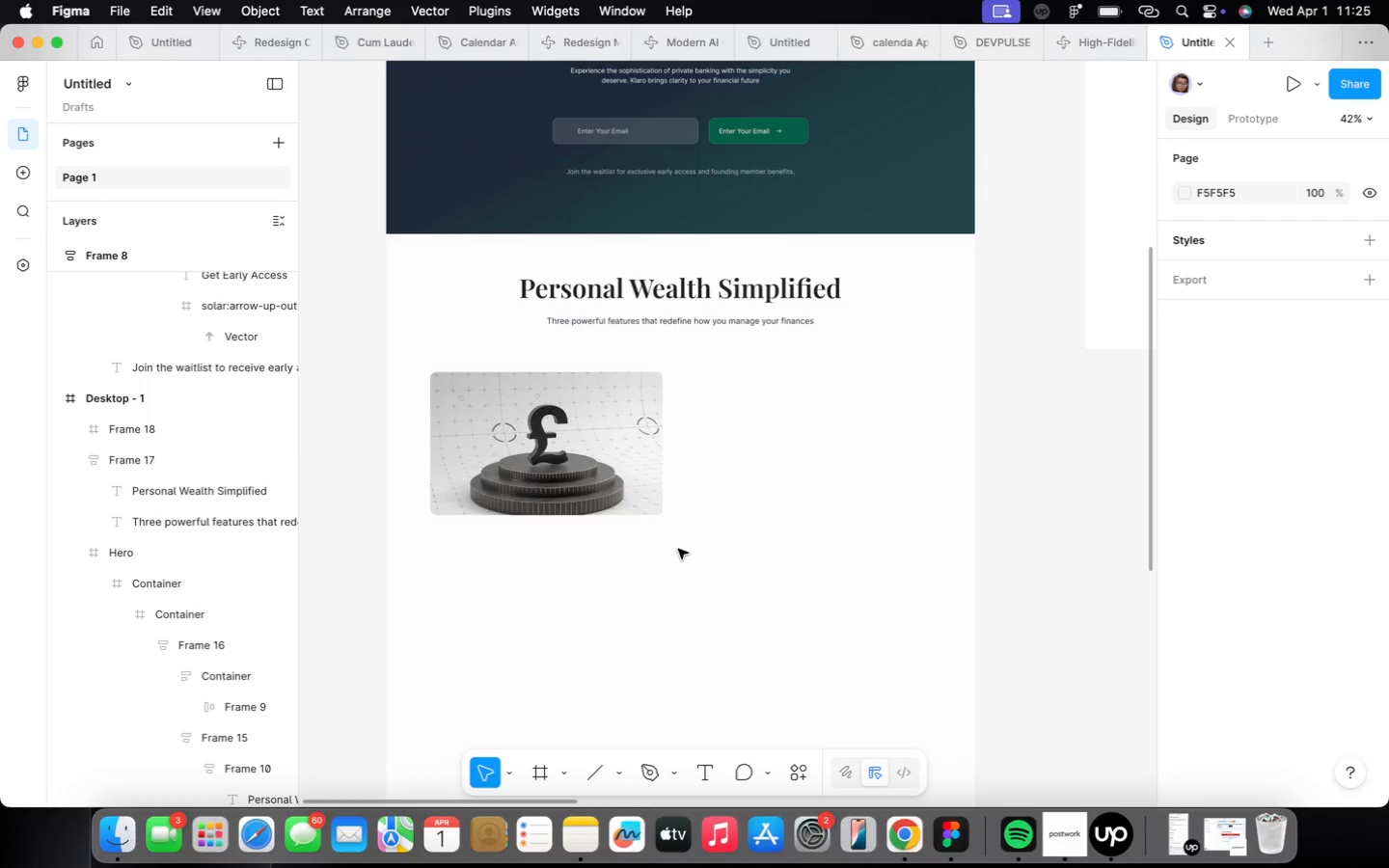 
wait(16.03)
 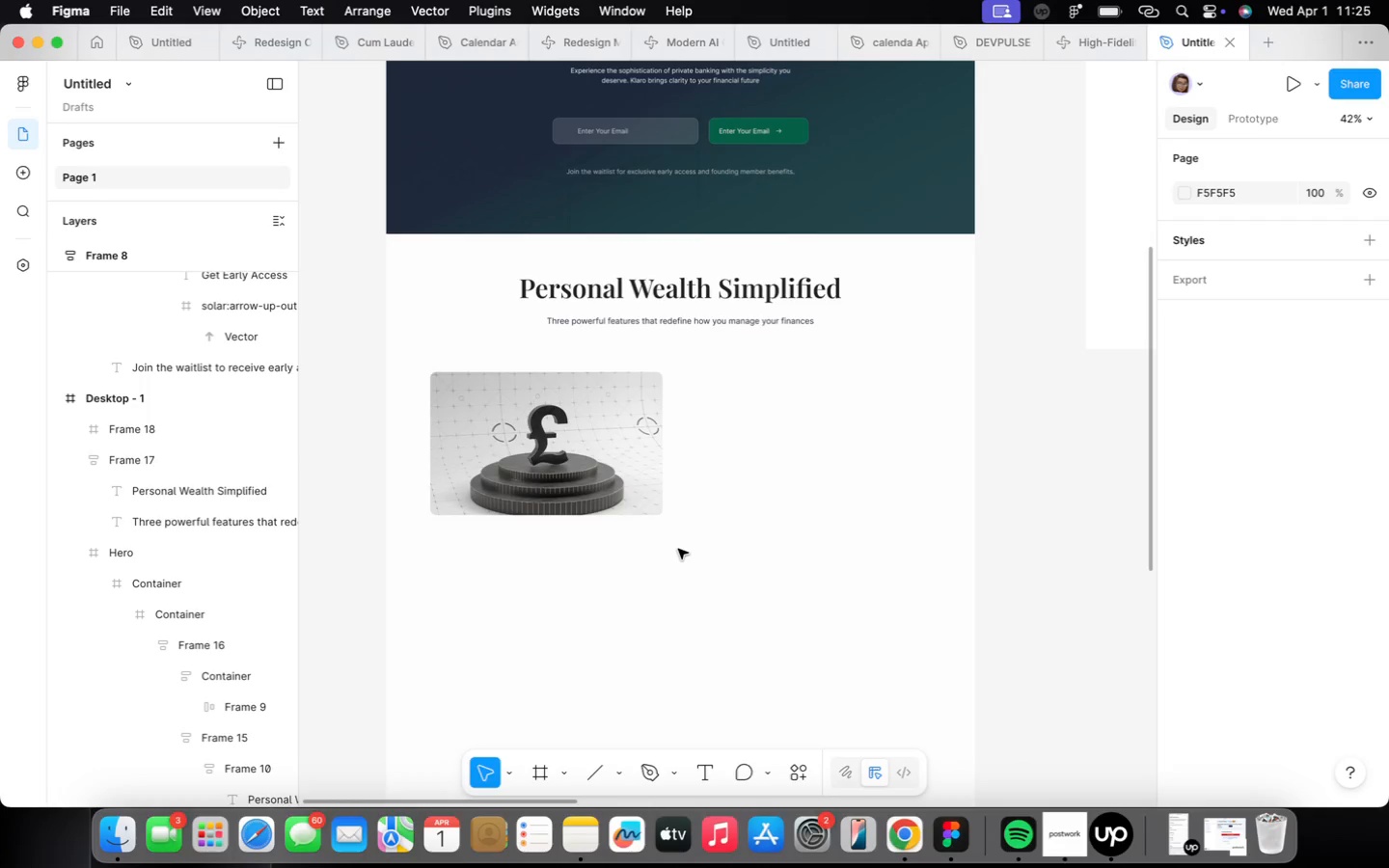 
scroll: coordinate [706, 478], scroll_direction: down, amount: 5.0
 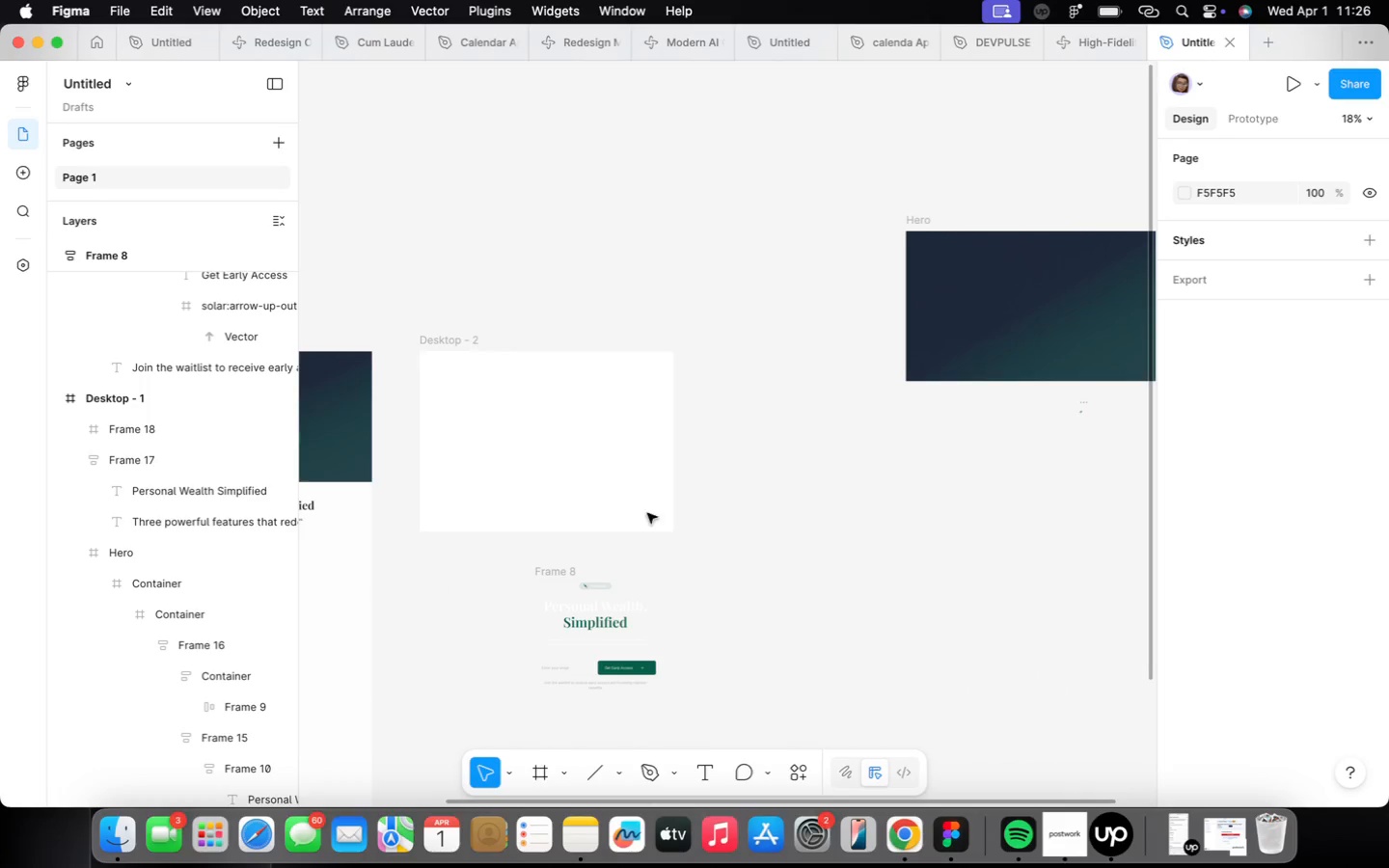 
wait(6.97)
 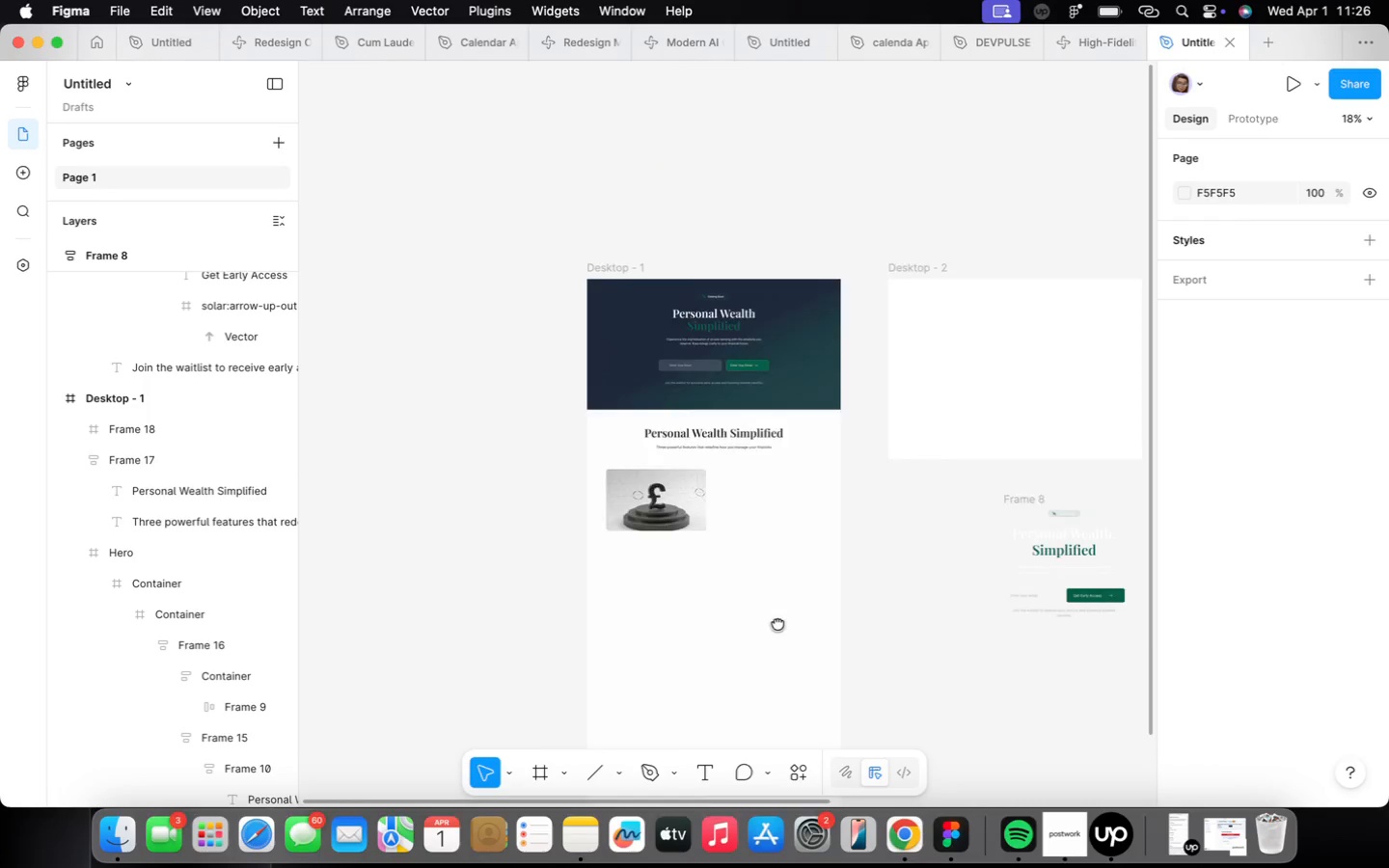 
scroll: coordinate [1089, 286], scroll_direction: up, amount: 15.0
 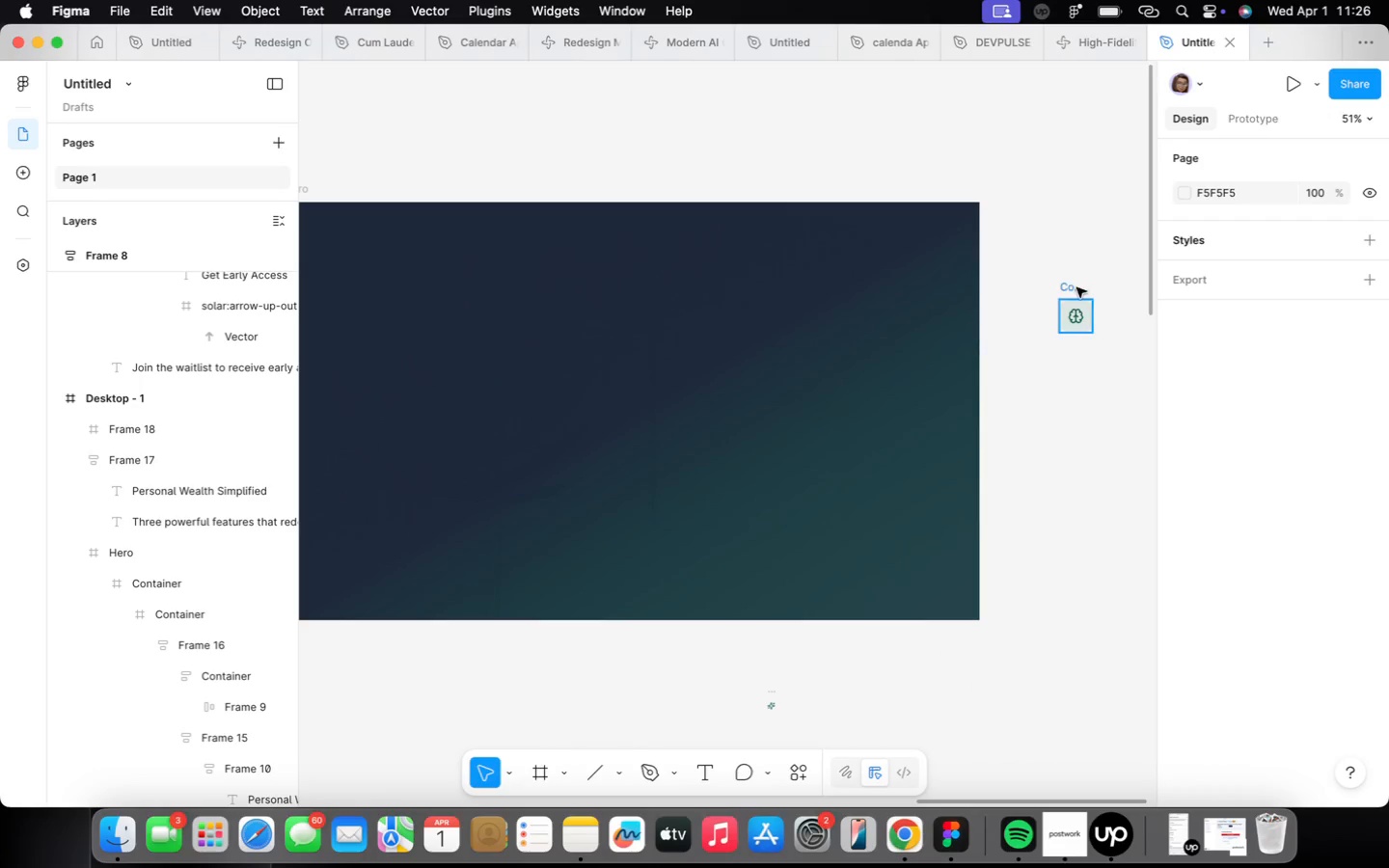 
left_click([1076, 287])
 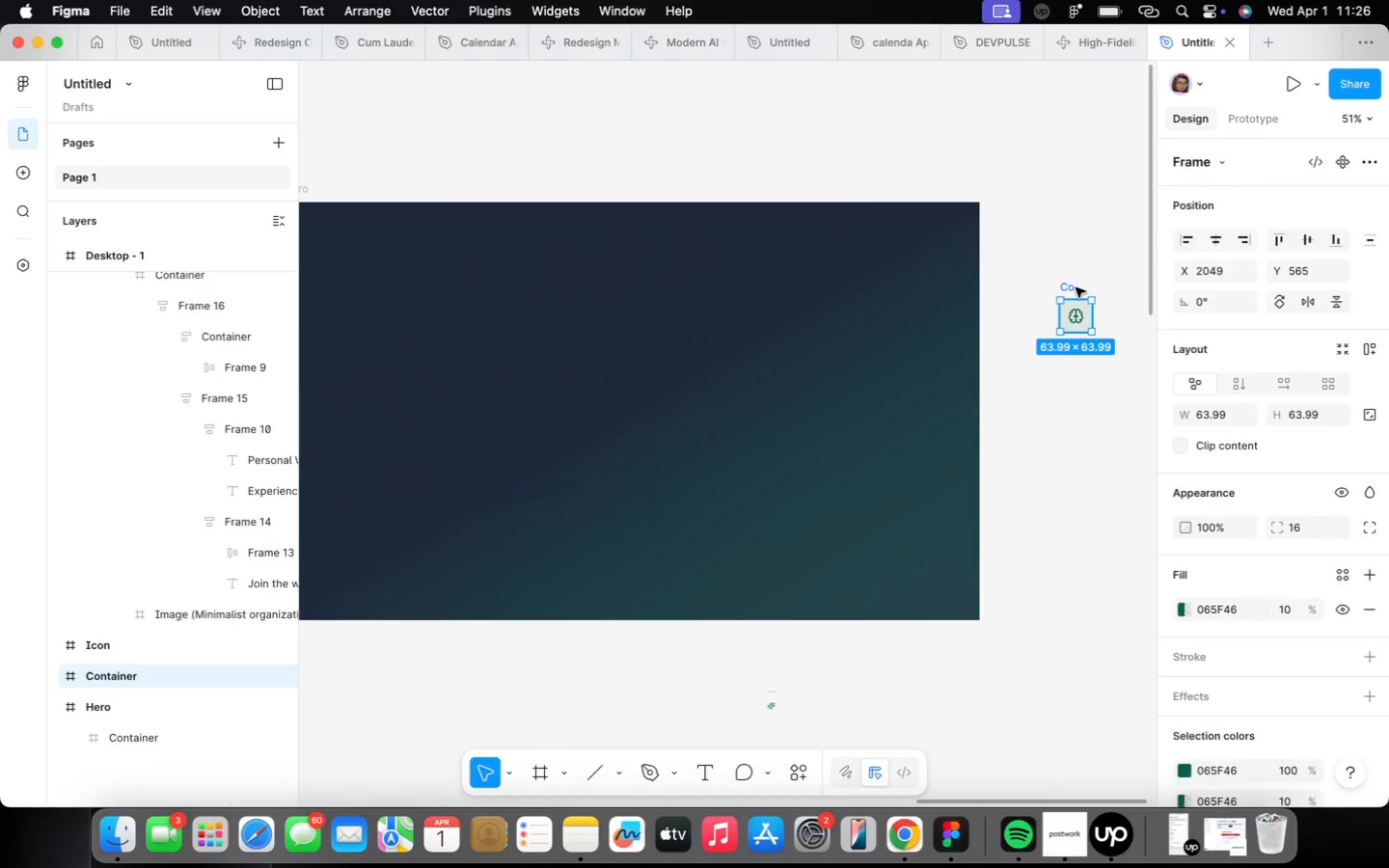 
right_click([1076, 287])
 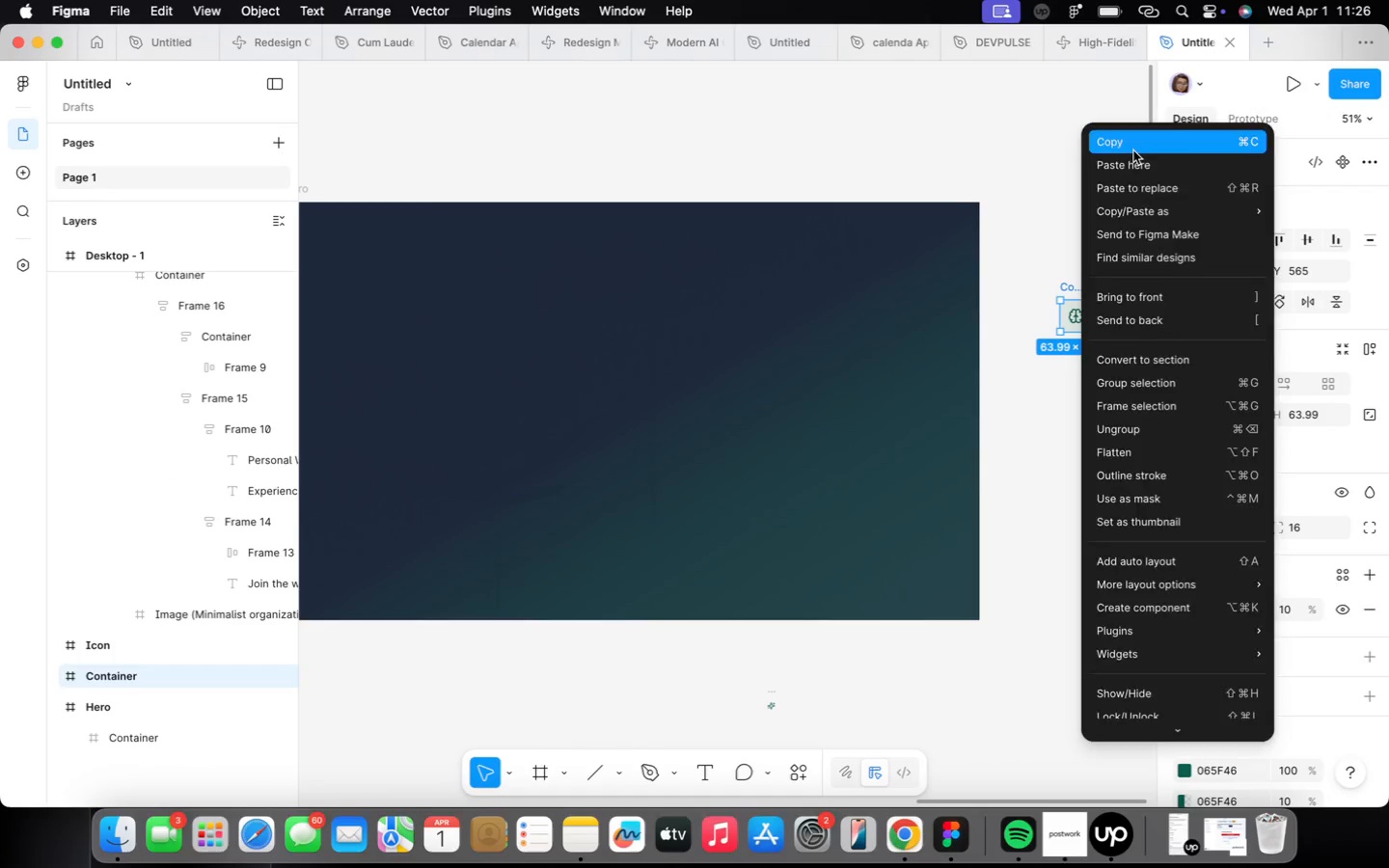 
scroll: coordinate [773, 487], scroll_direction: down, amount: 28.0
 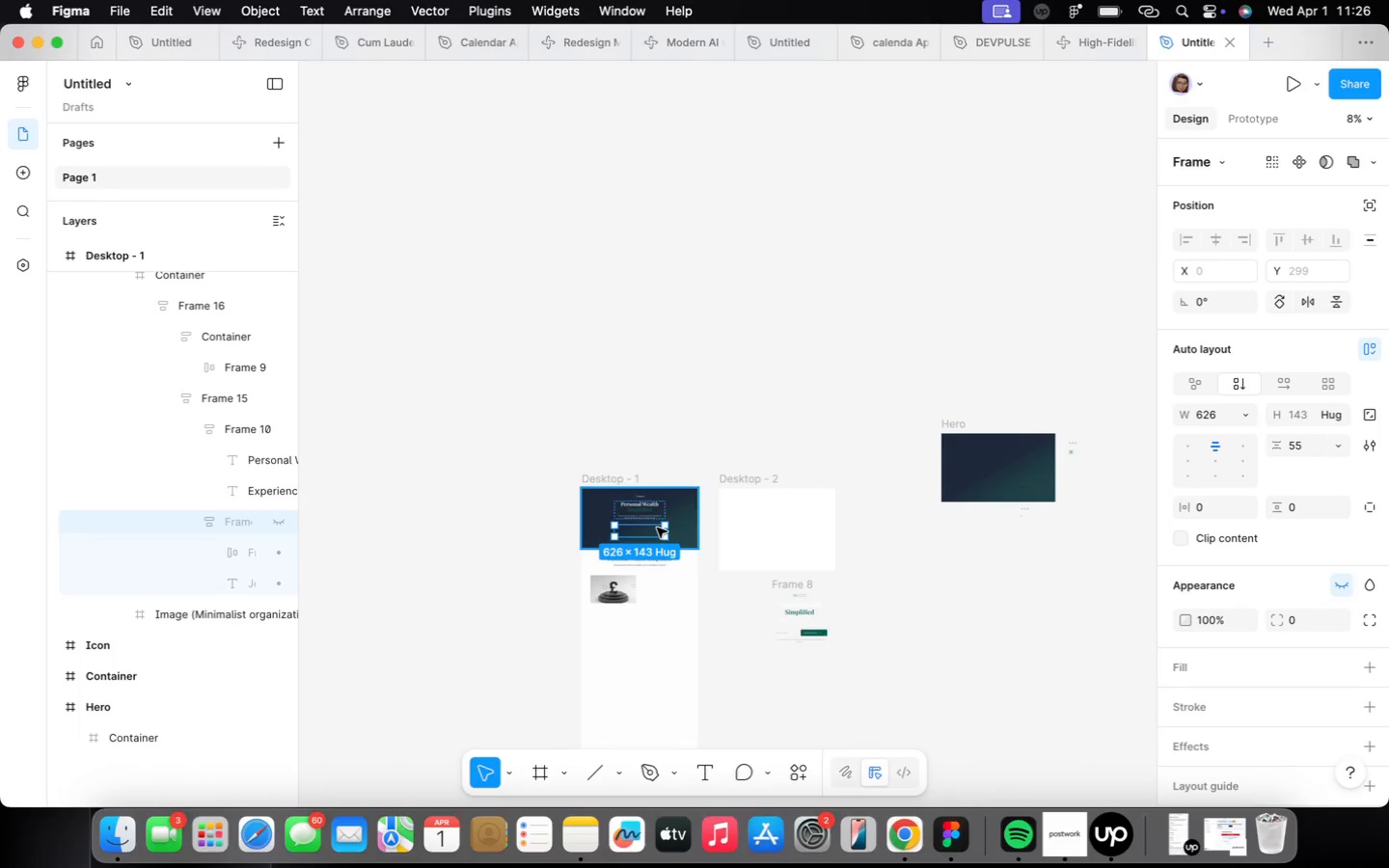 
scroll: coordinate [708, 556], scroll_direction: up, amount: 18.0
 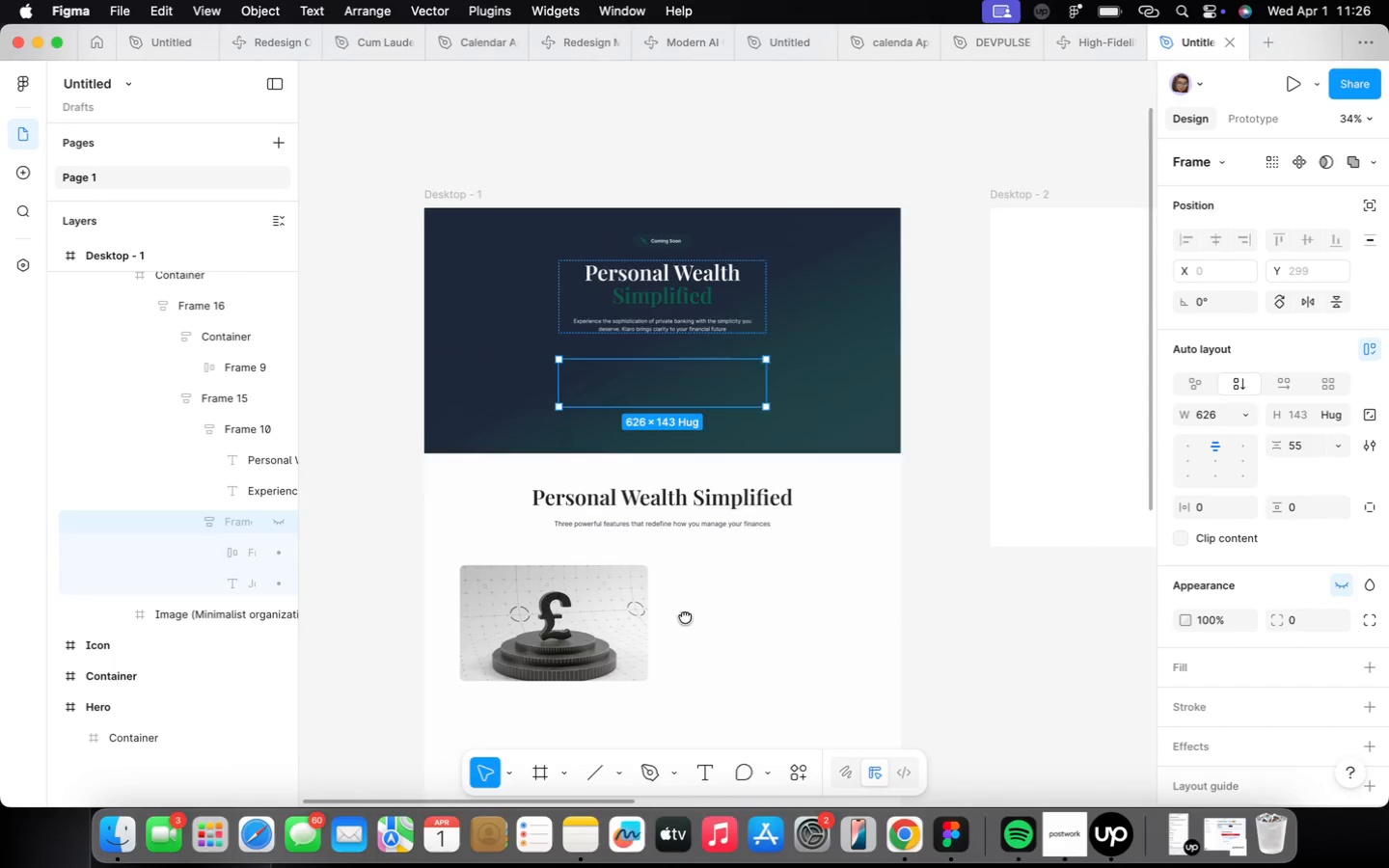 
left_click([686, 586])
 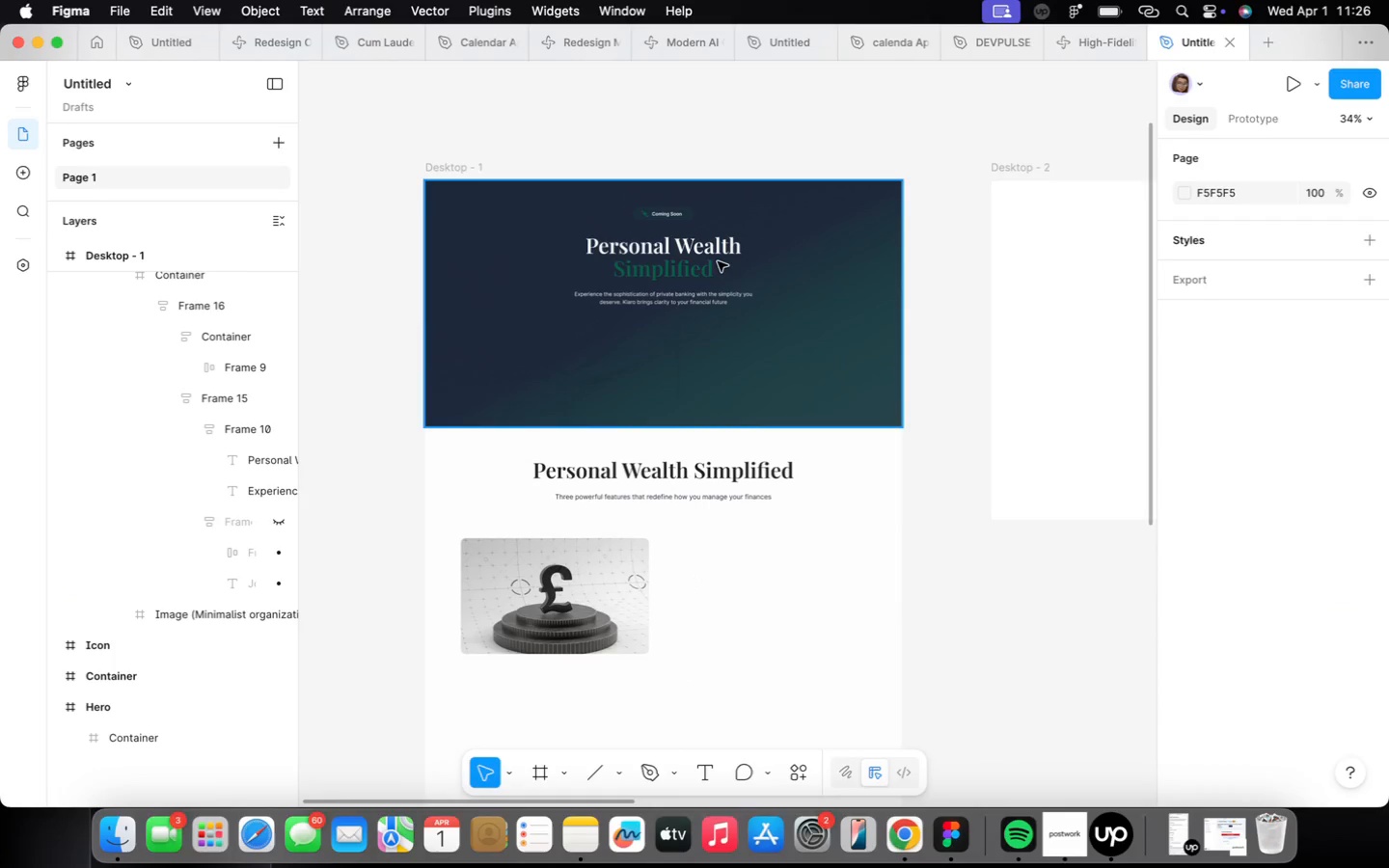 
double_click([718, 262])
 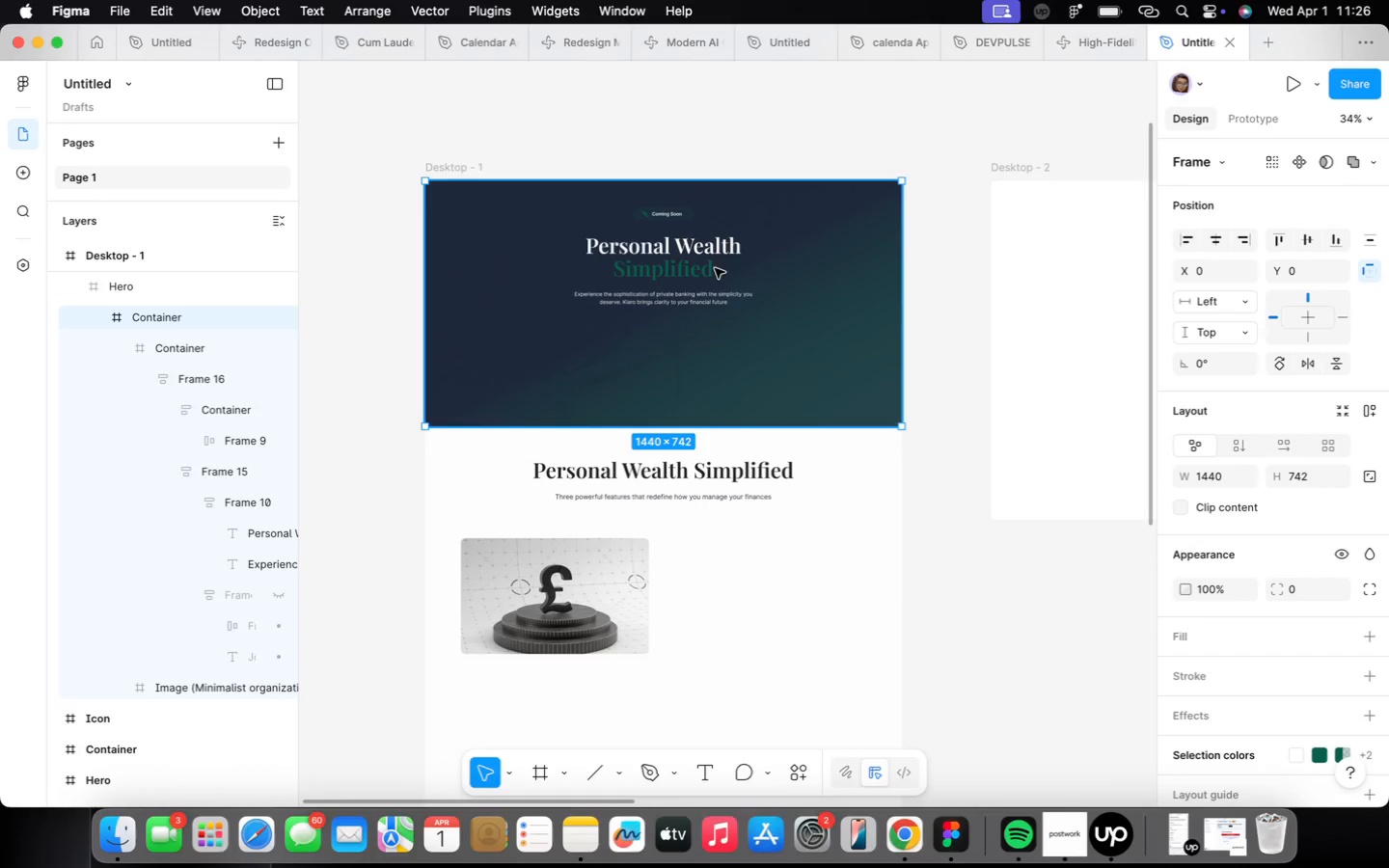 
triple_click([711, 278])
 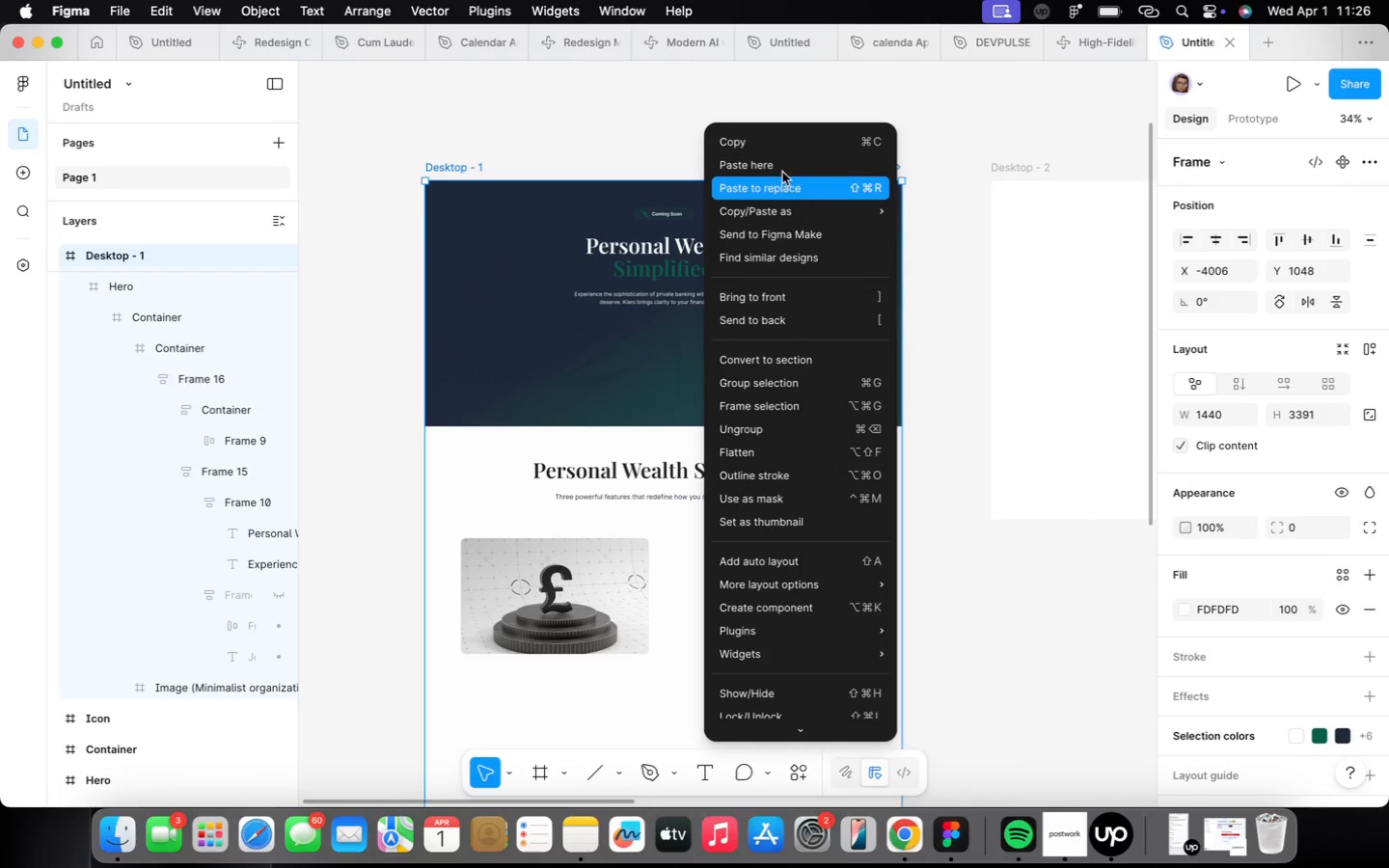 
left_click([778, 165])
 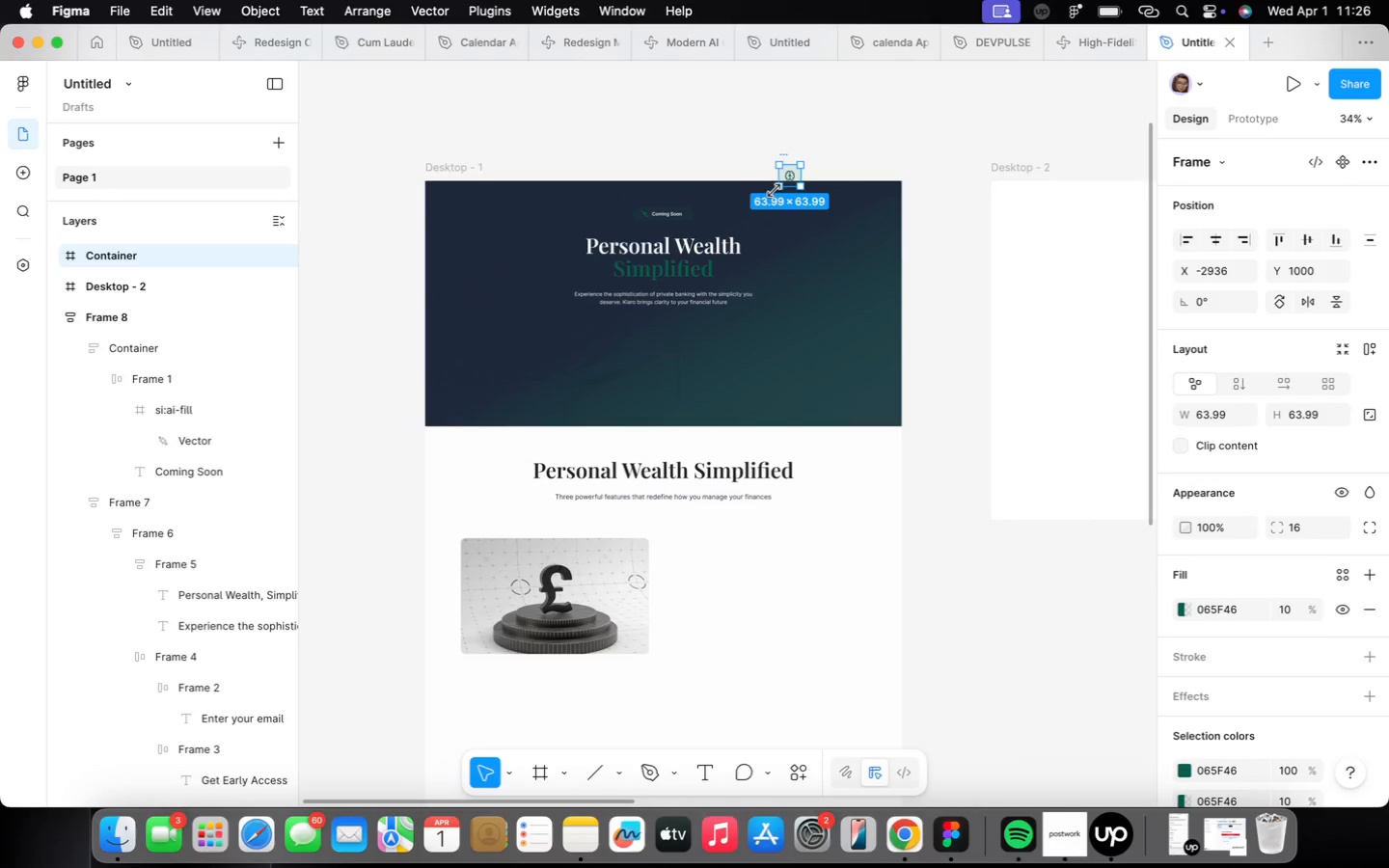 
left_click_drag(start_coordinate=[788, 181], to_coordinate=[683, 558])
 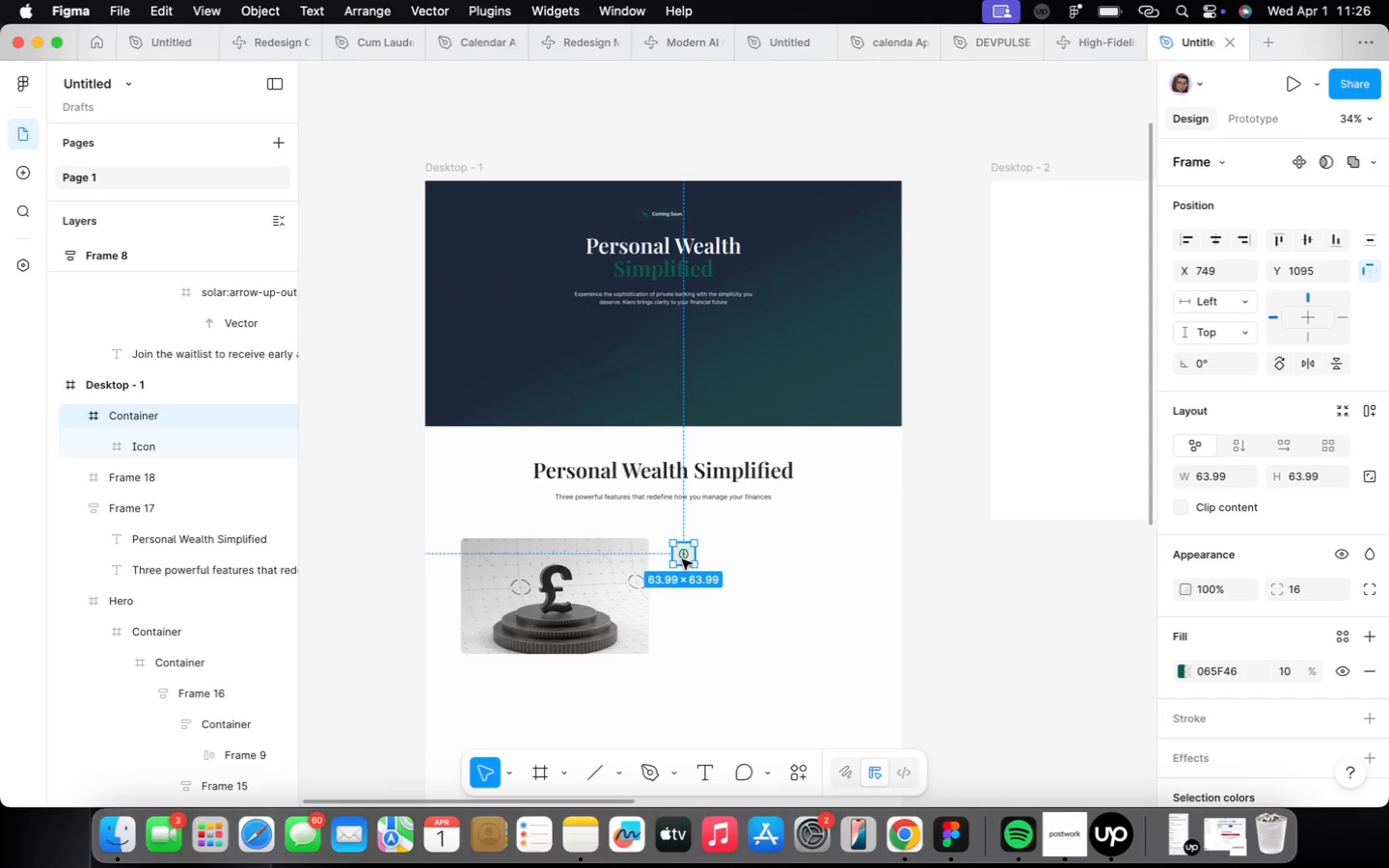 
scroll: coordinate [682, 560], scroll_direction: up, amount: 3.0
 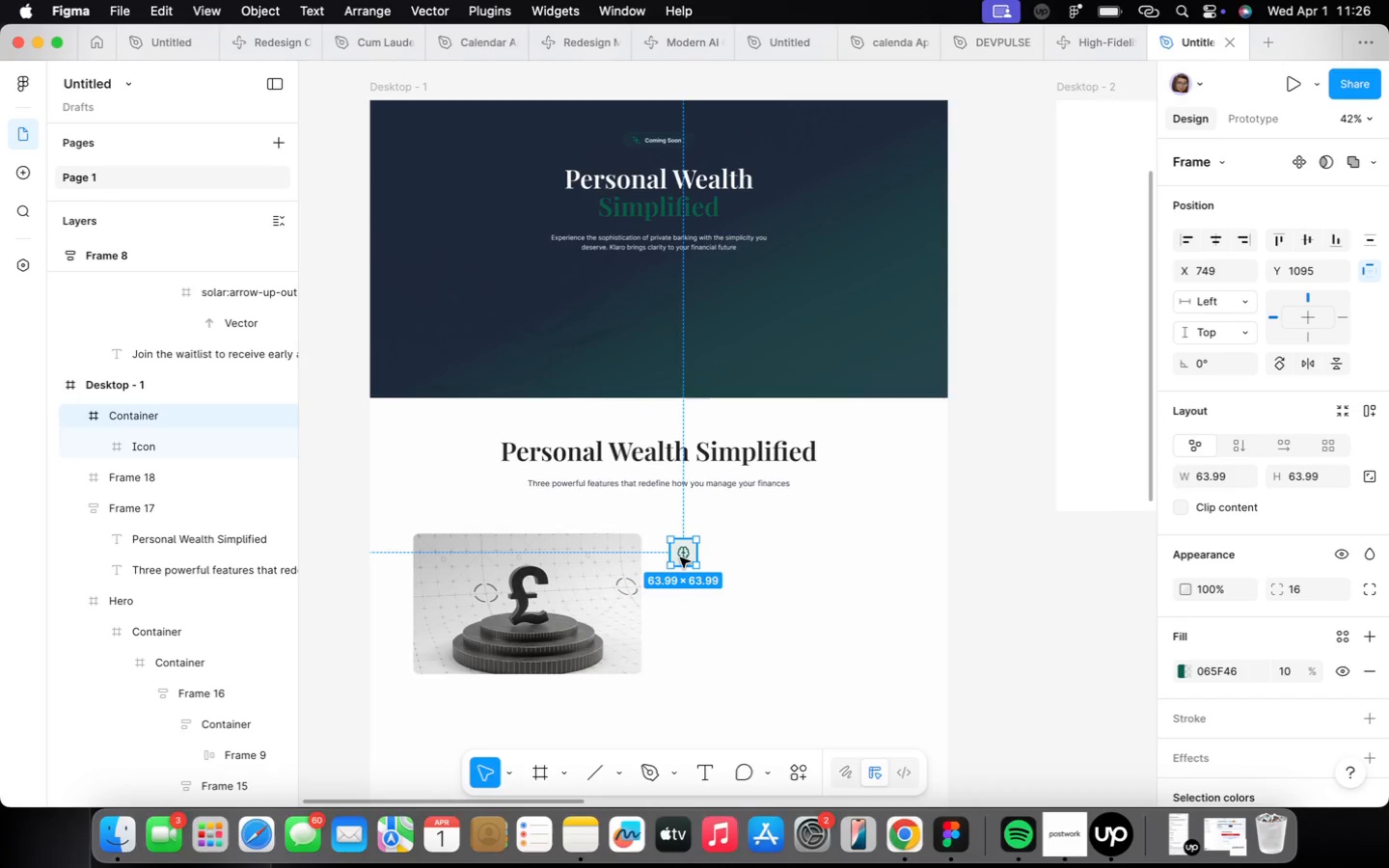 
left_click([684, 554])
 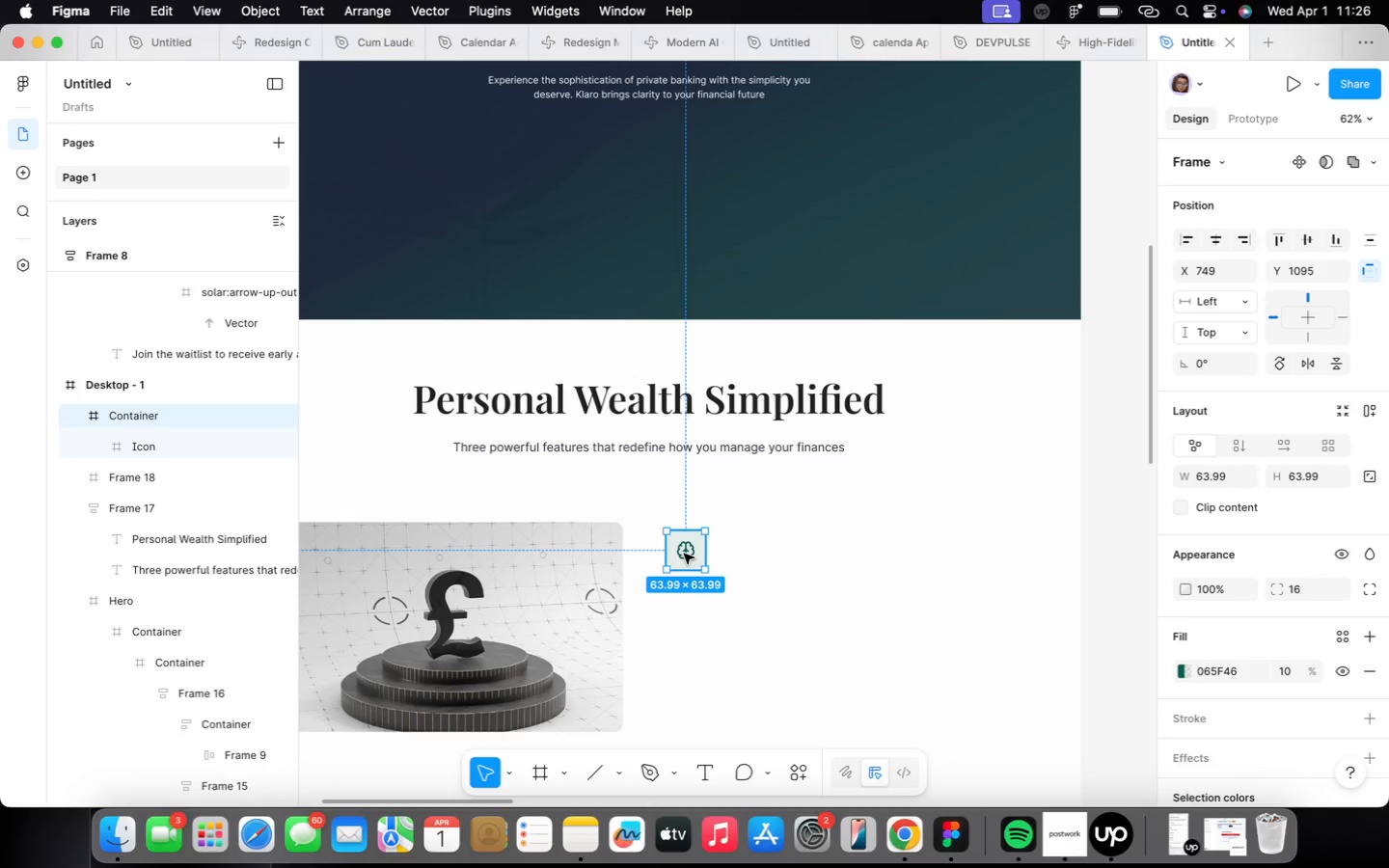 
scroll: coordinate [680, 557], scroll_direction: up, amount: 4.0
 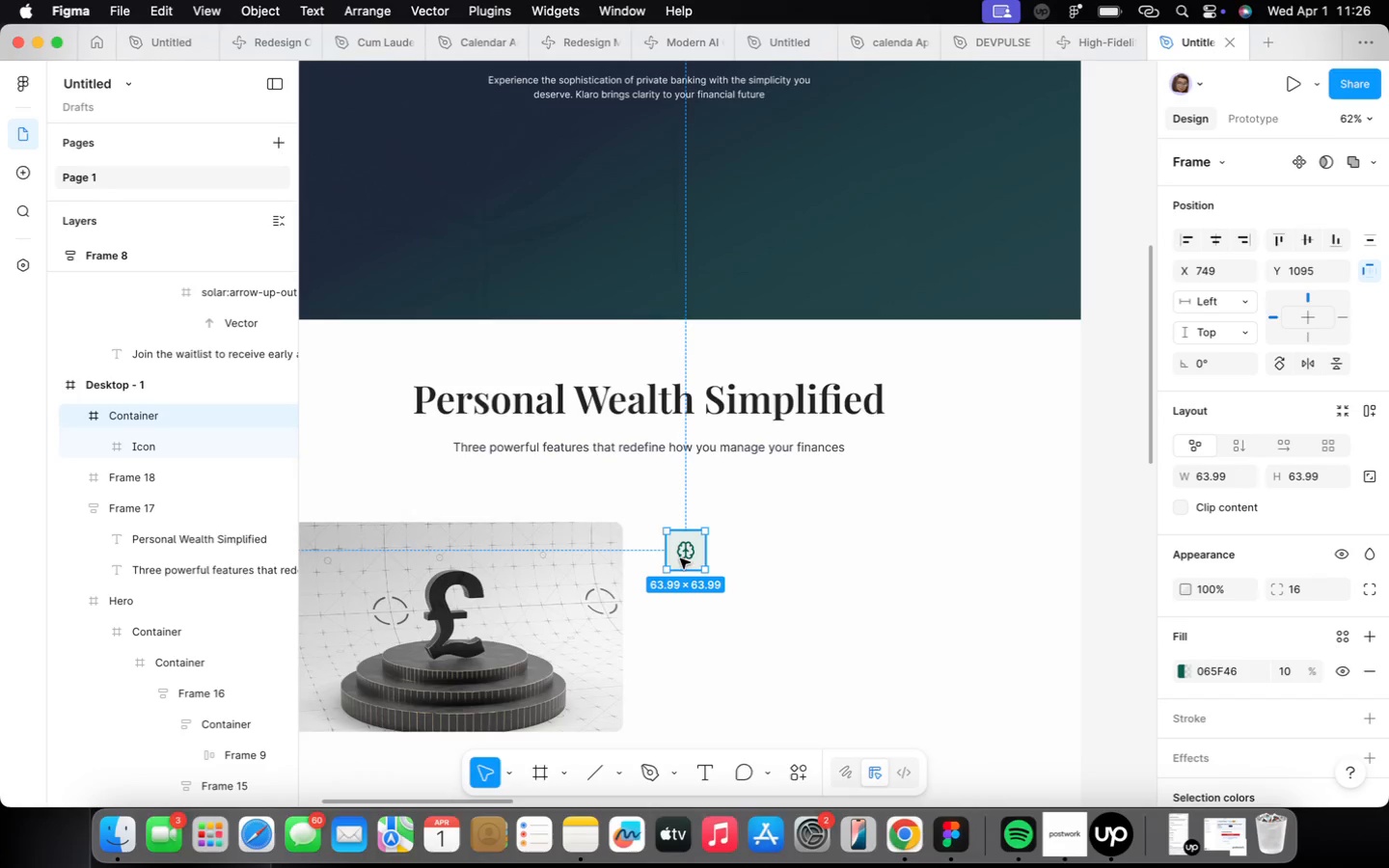 
double_click([684, 554])
 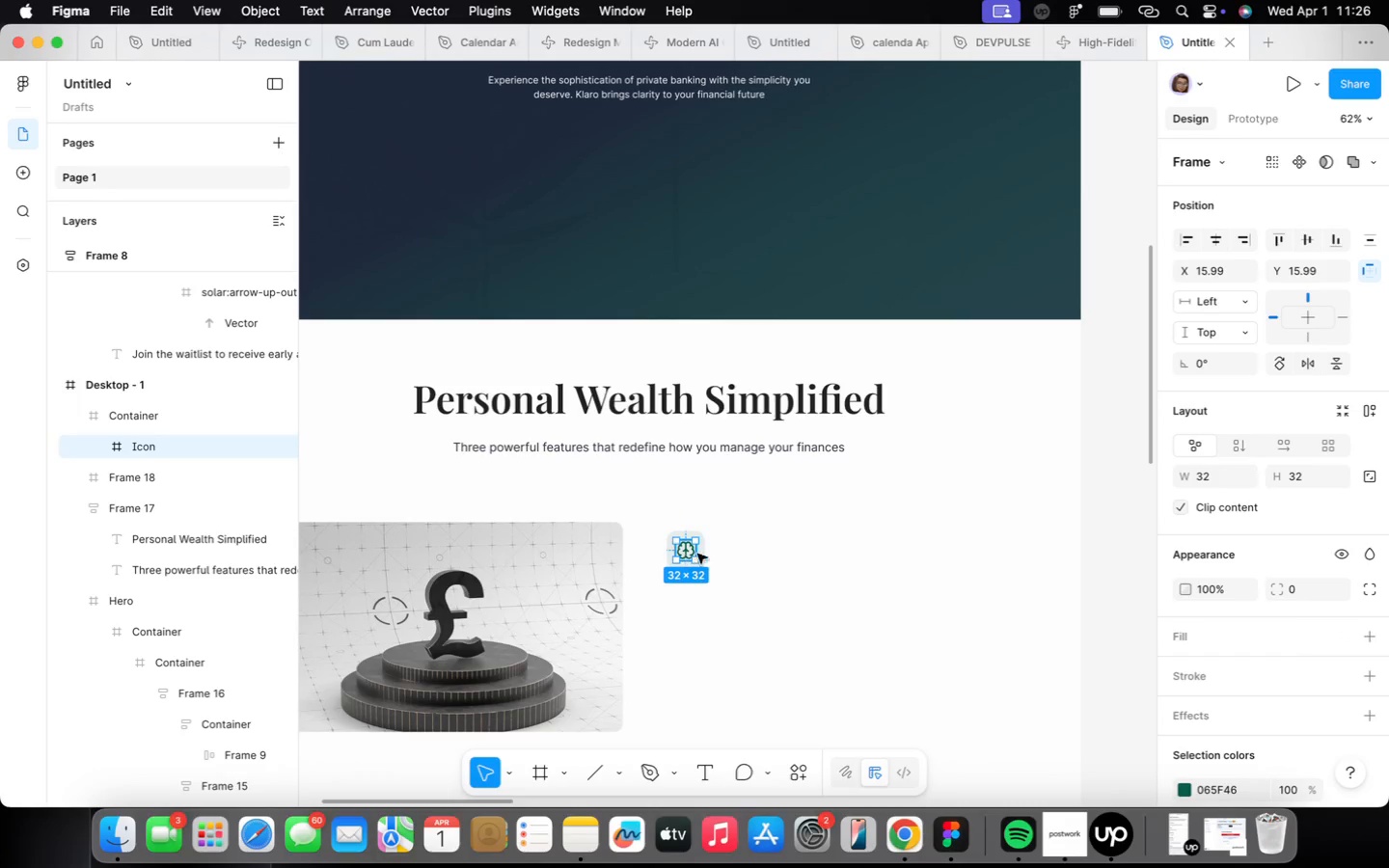 
left_click([796, 579])
 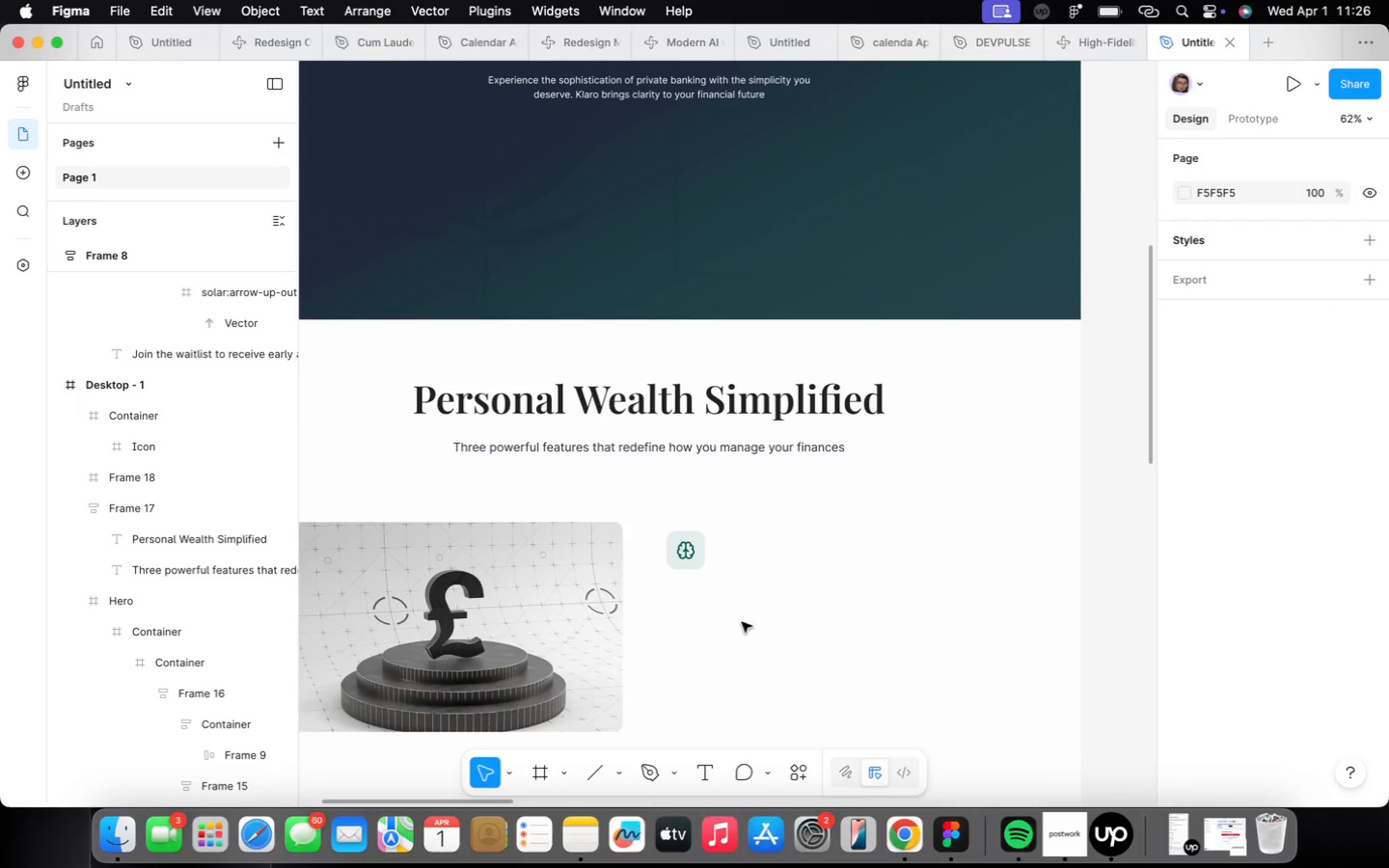 
right_click([750, 617])
 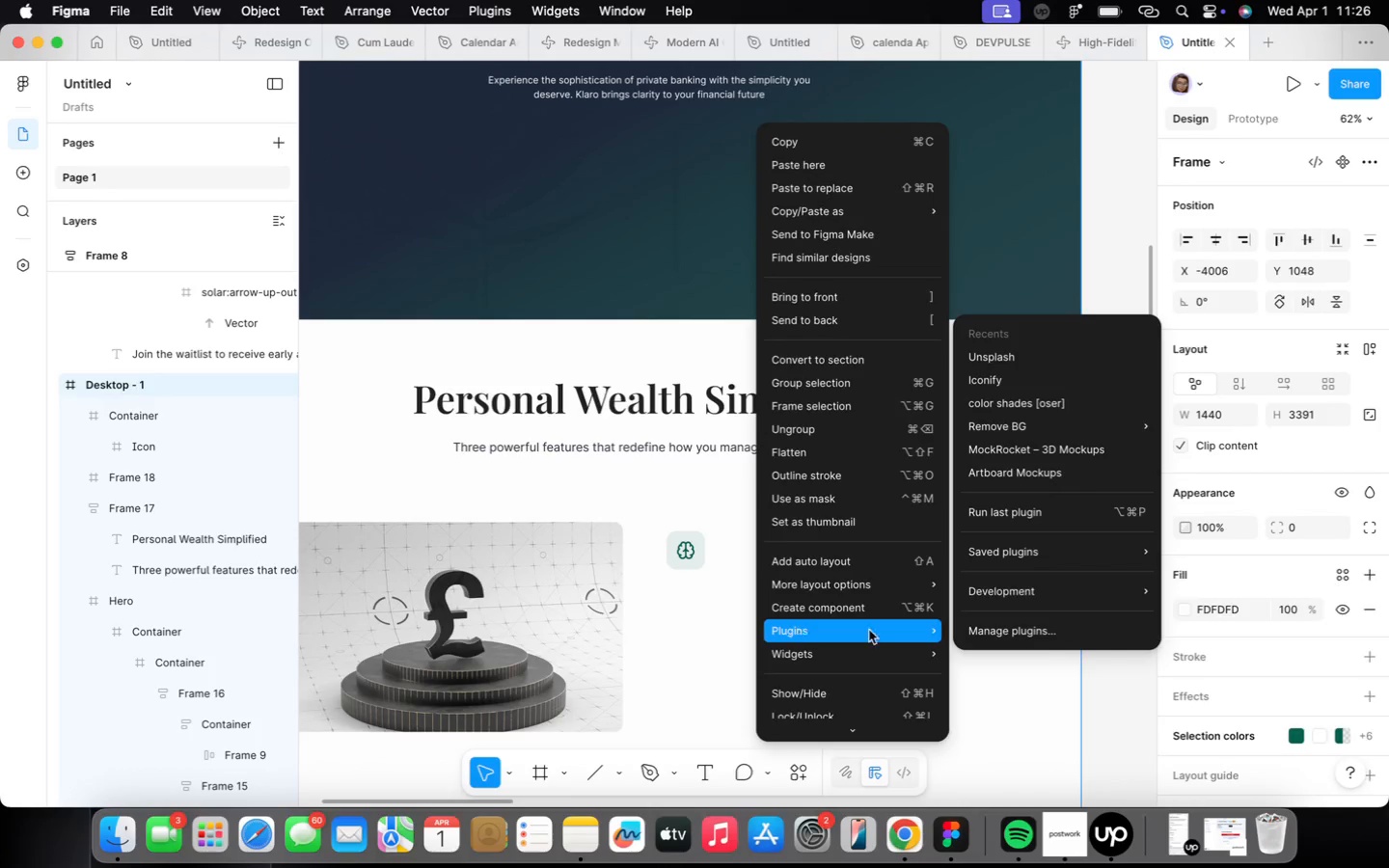 
left_click([1045, 389])
 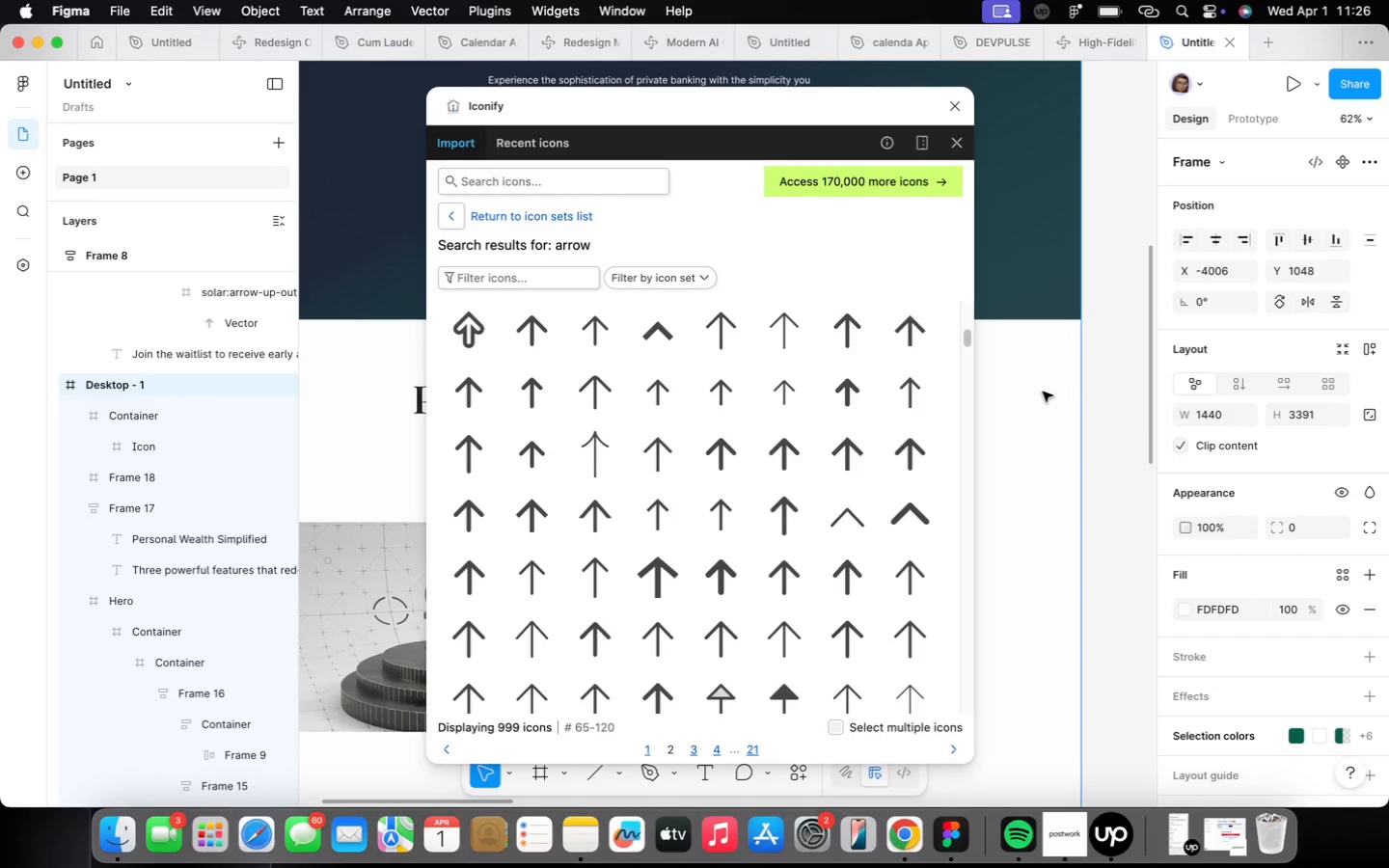 
wait(18.37)
 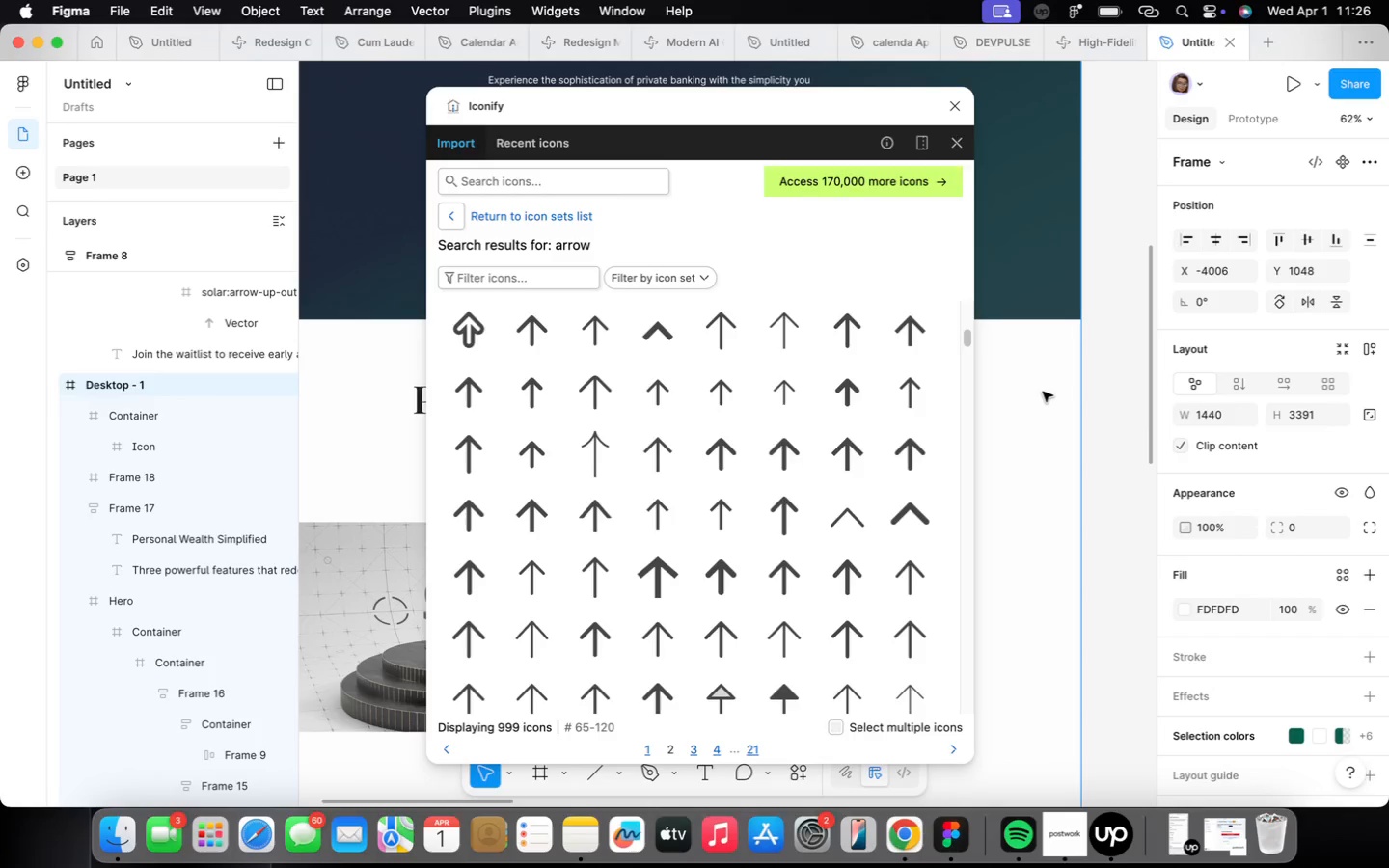 
left_click([546, 178])
 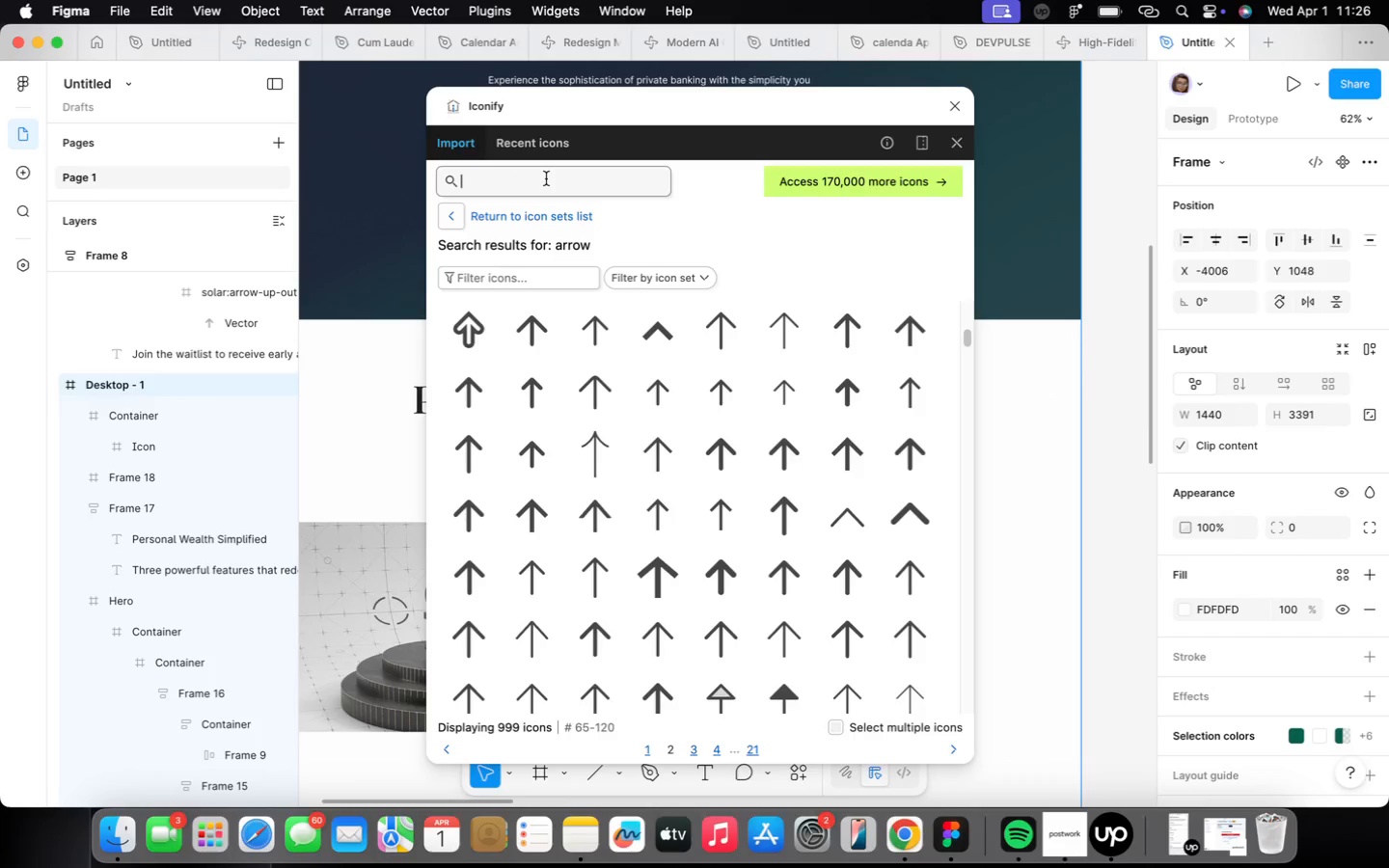 
type(analytics)
 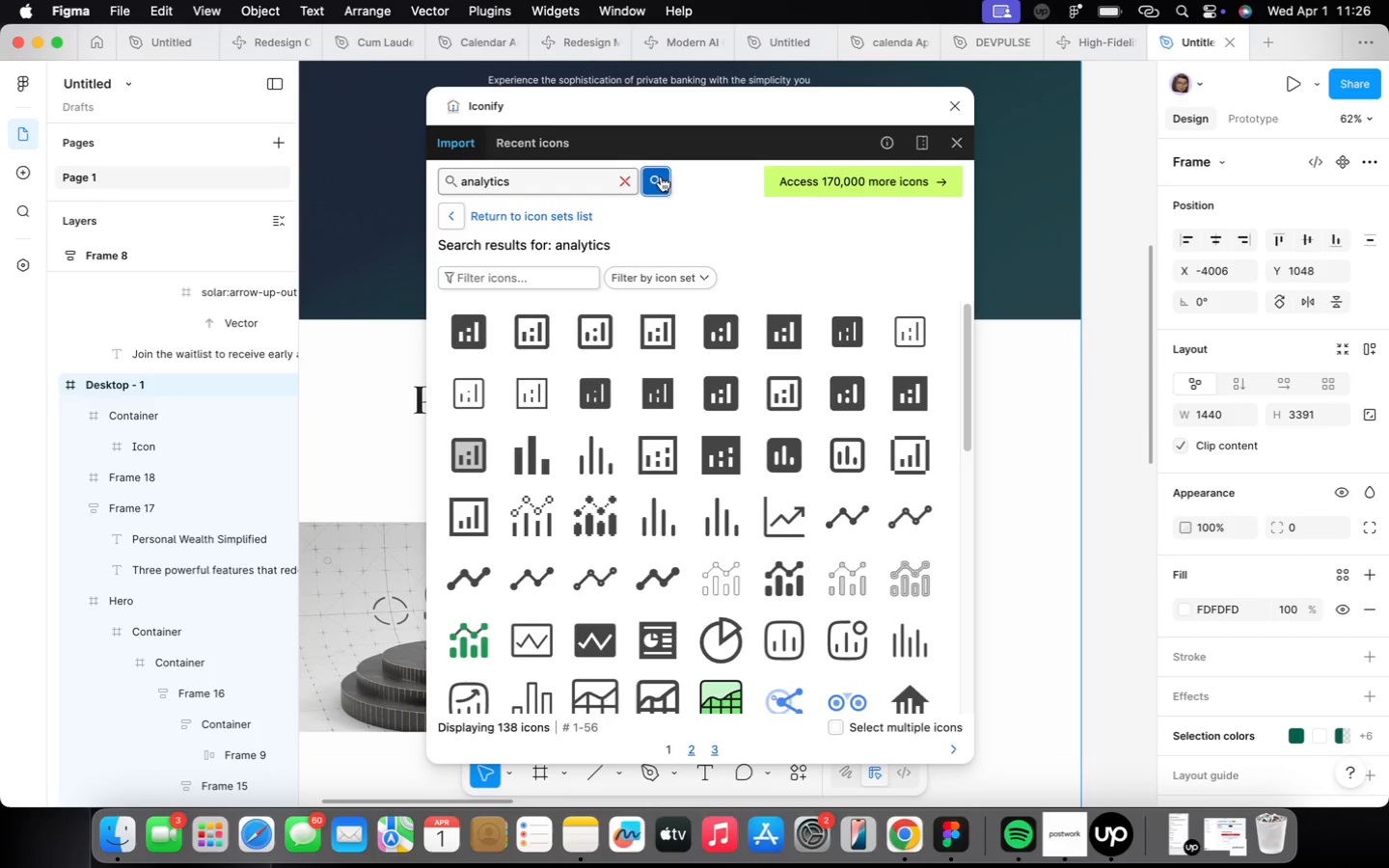 
left_click([671, 513])
 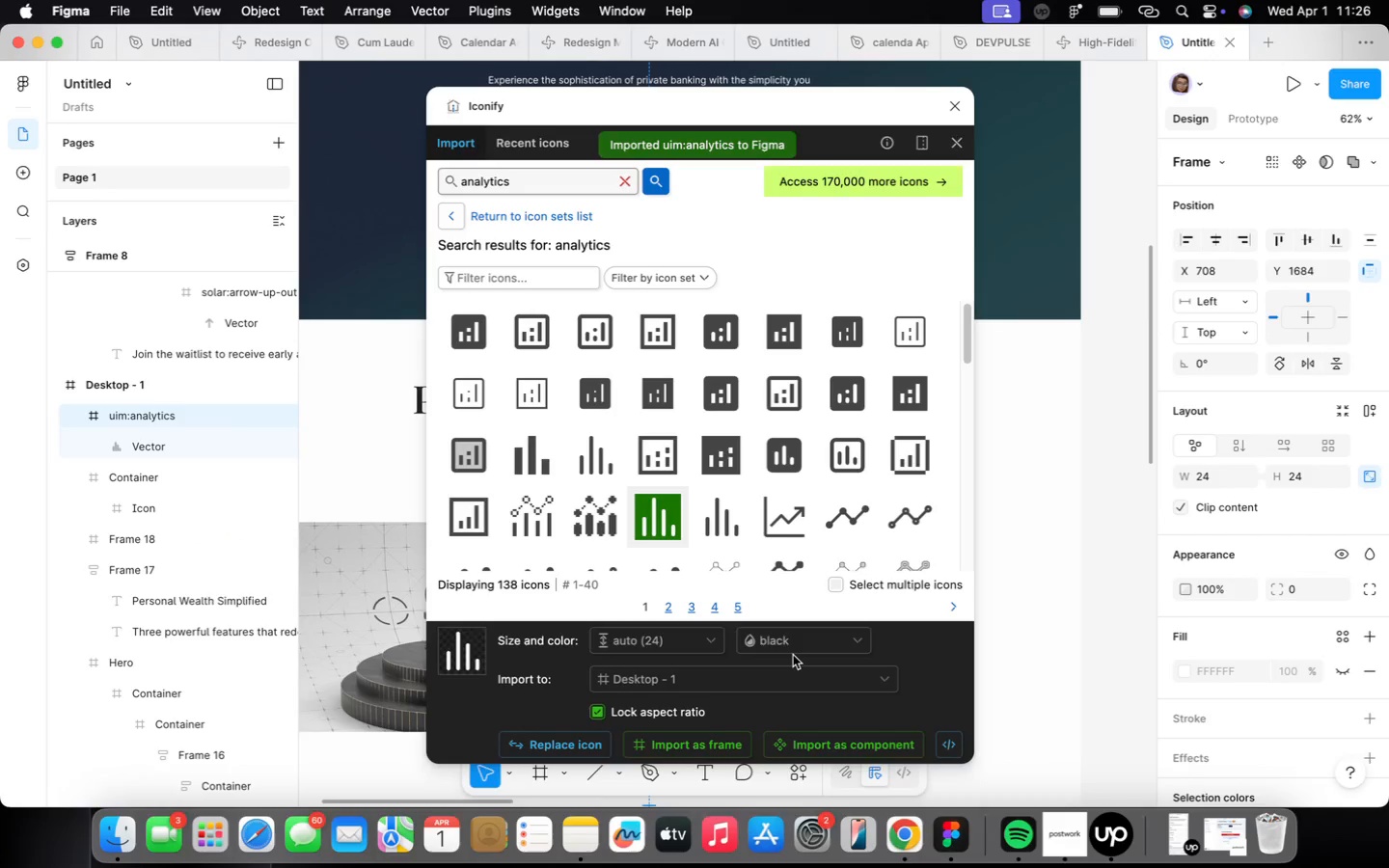 
mouse_move([940, 307])
 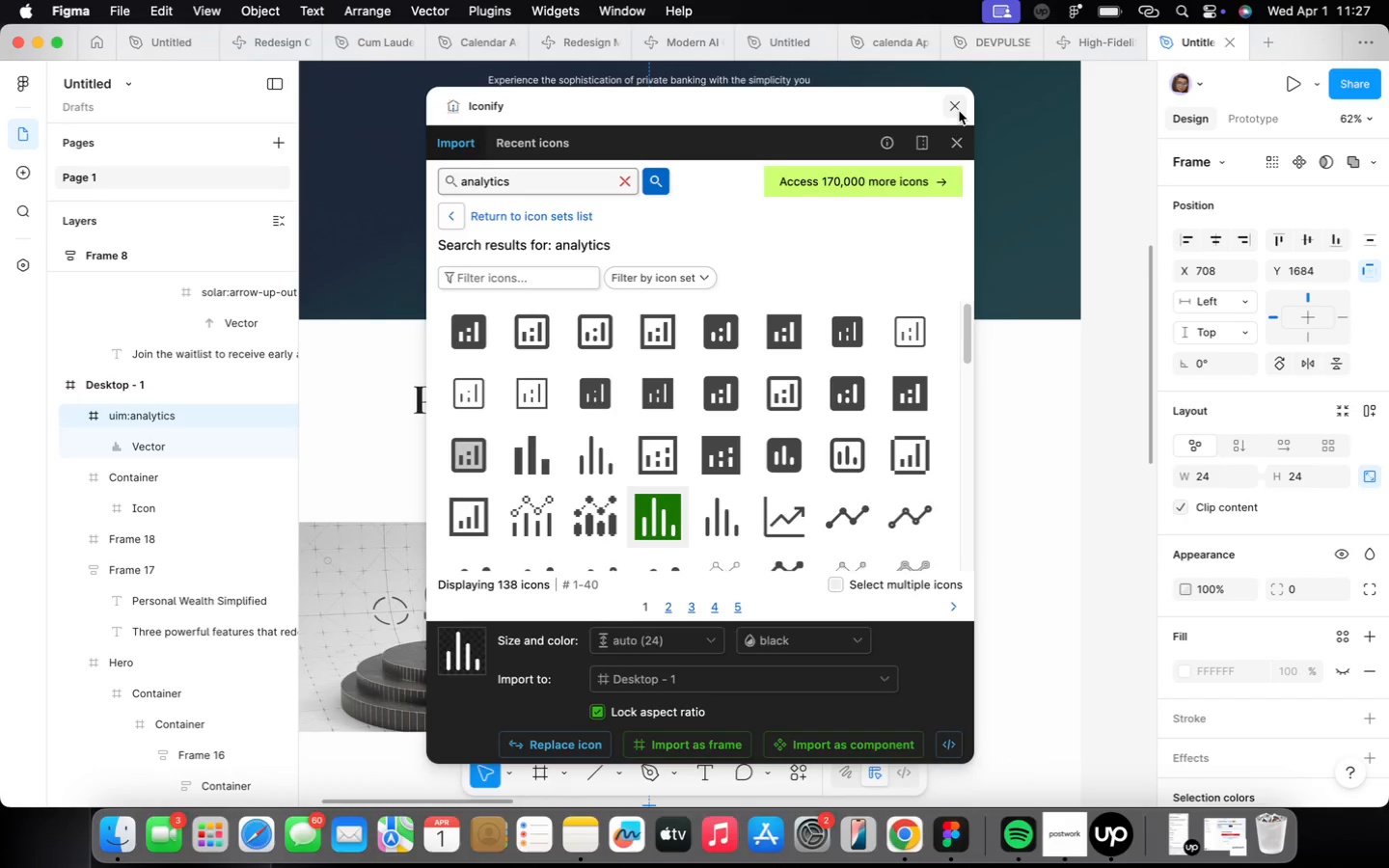 
left_click([959, 111])
 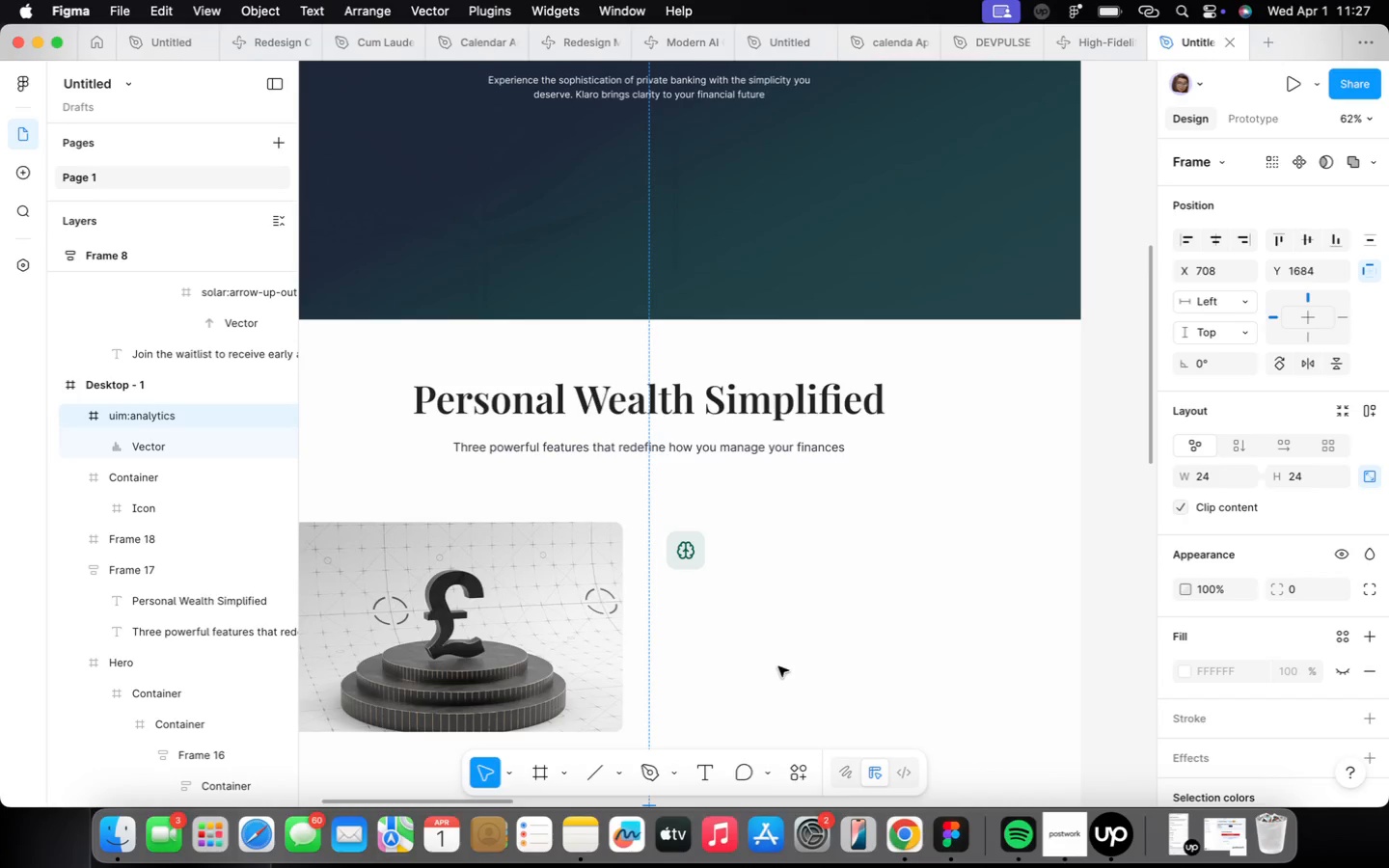 
scroll: coordinate [776, 662], scroll_direction: down, amount: 3.0
 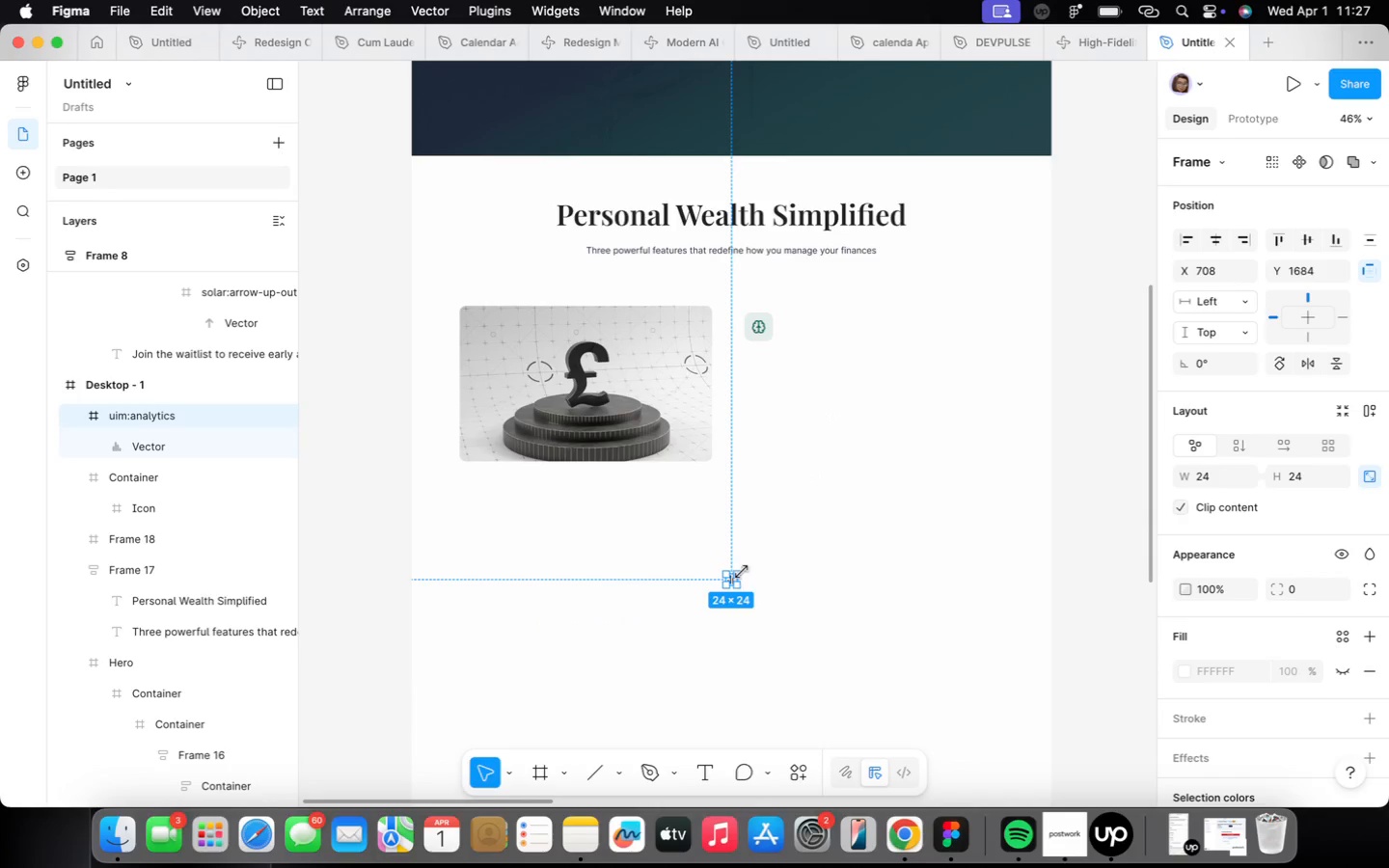 
right_click([724, 579])
 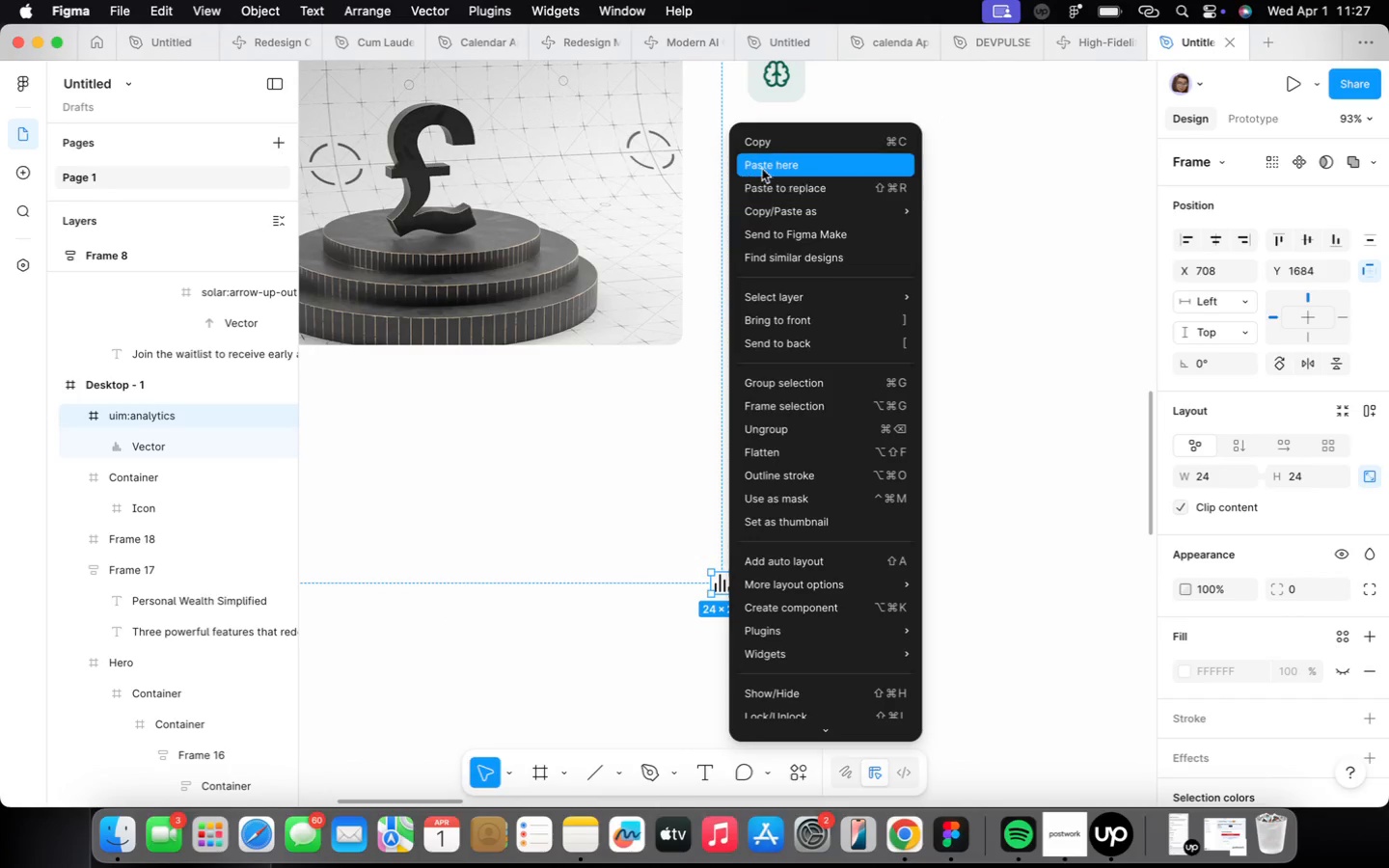 
scroll: coordinate [741, 577], scroll_direction: up, amount: 9.0
 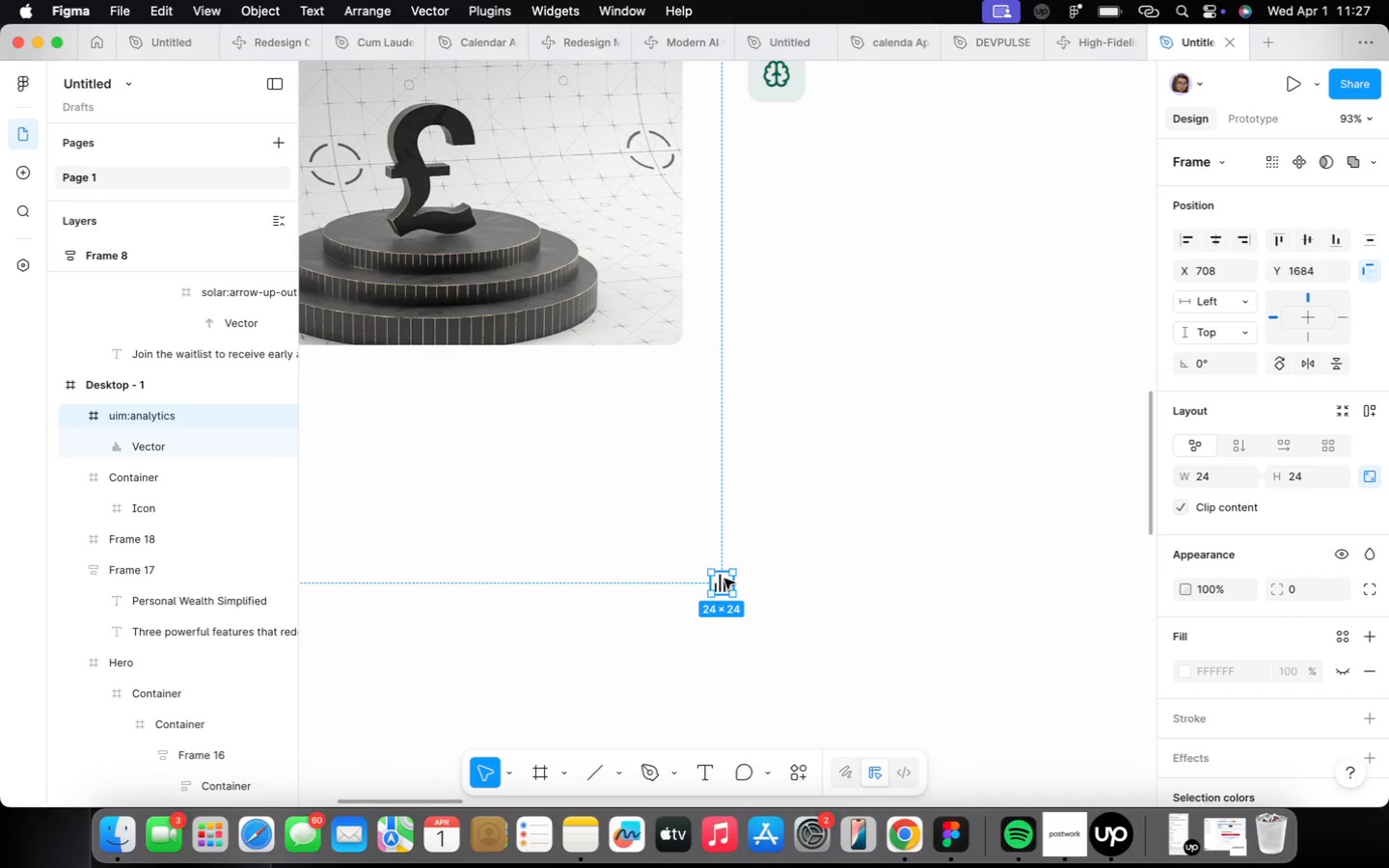 
left_click([765, 149])
 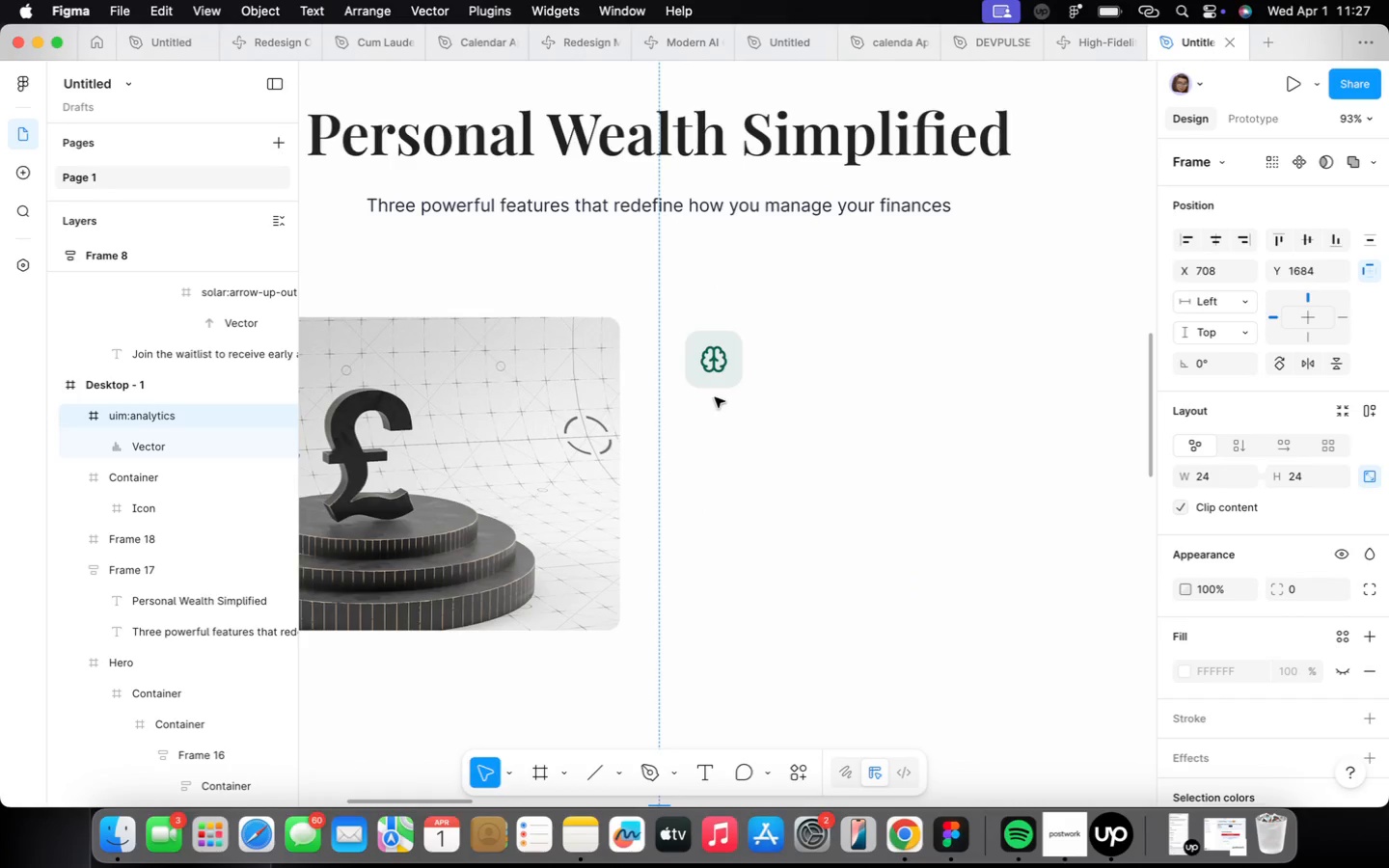 
left_click([718, 368])
 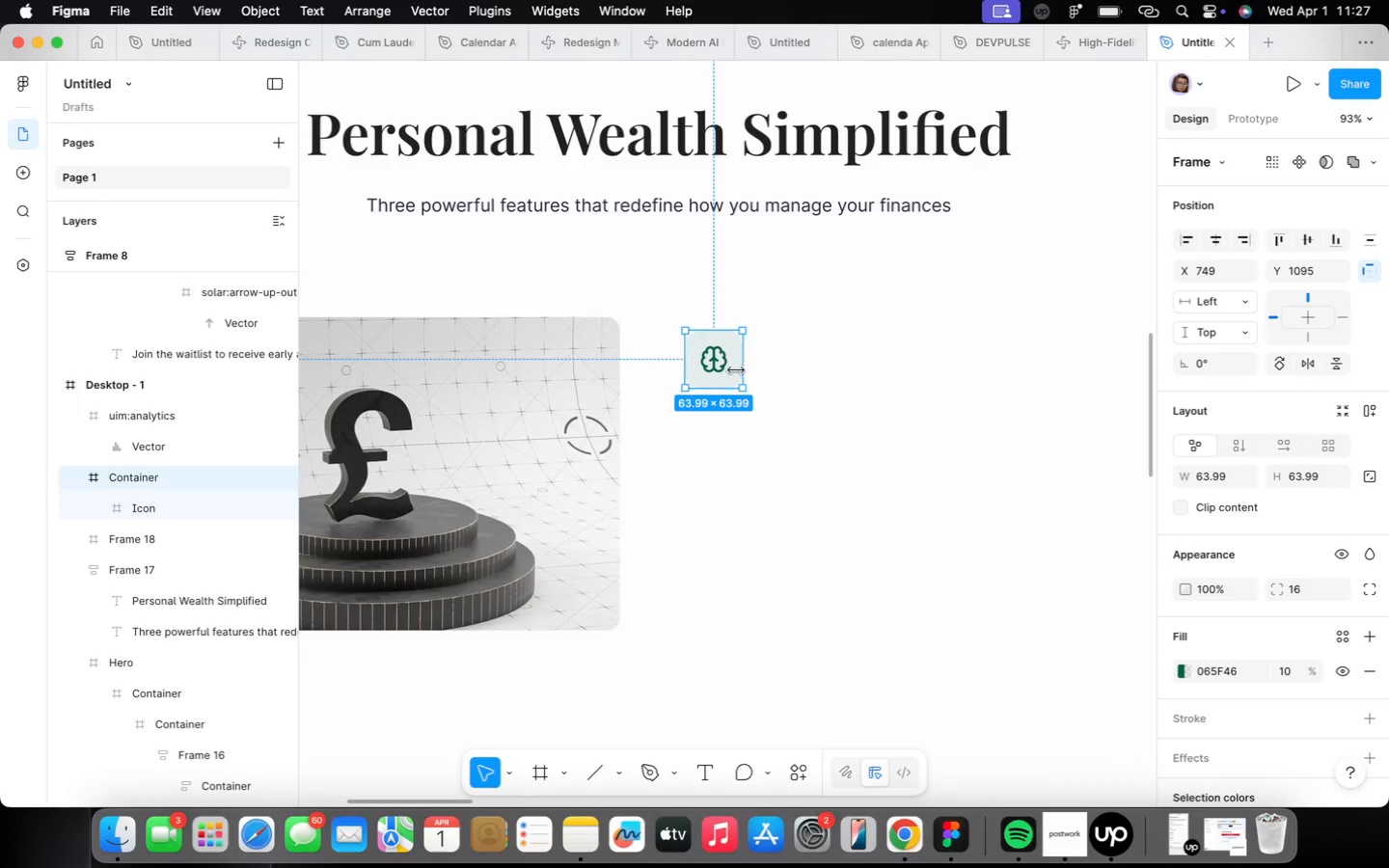 
hold_key(key=OptionLeft, duration=0.64)
left_click_drag(start_coordinate=[723, 369], to_coordinate=[893, 562])
 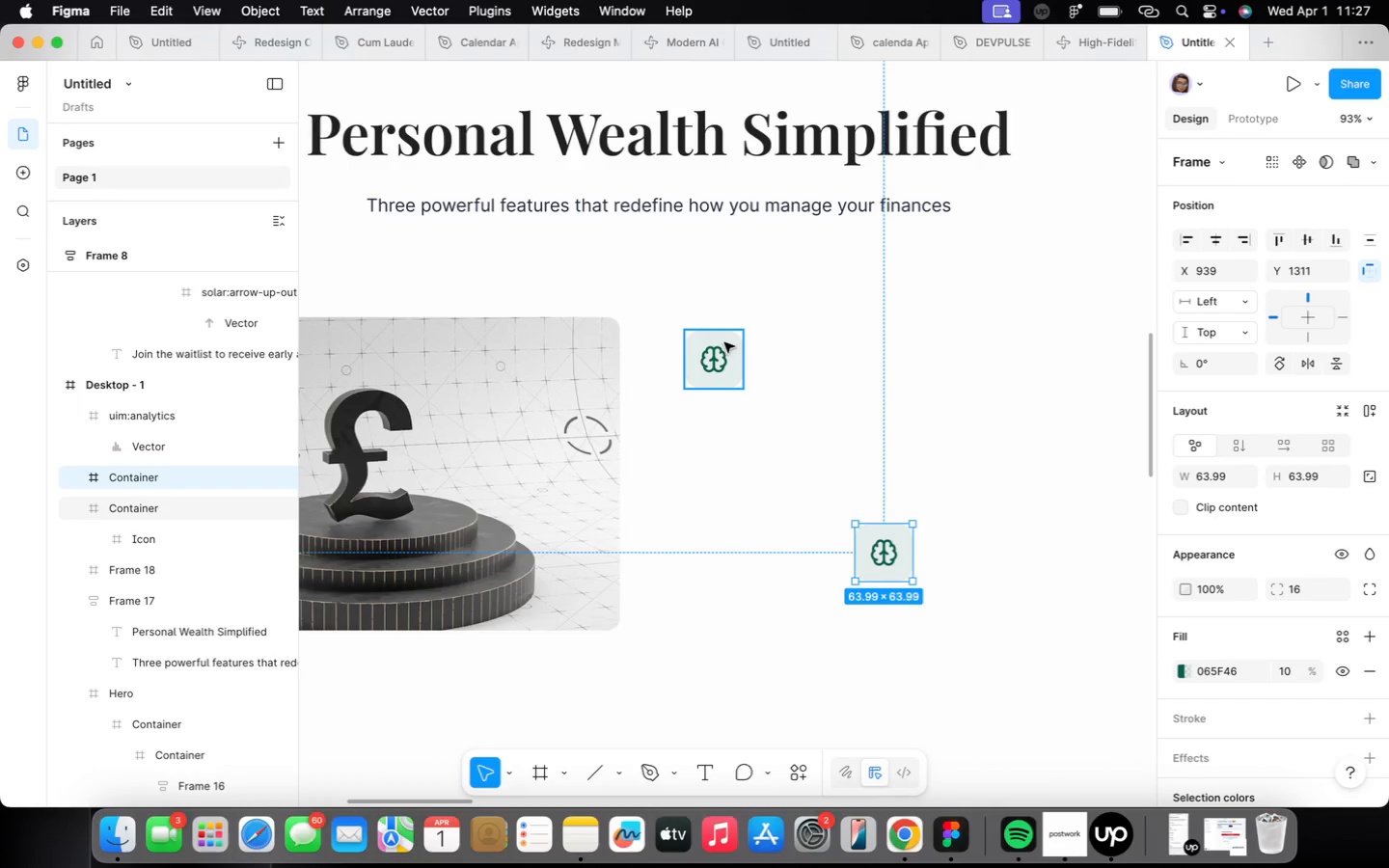 
left_click_drag(start_coordinate=[722, 345], to_coordinate=[722, 356])
 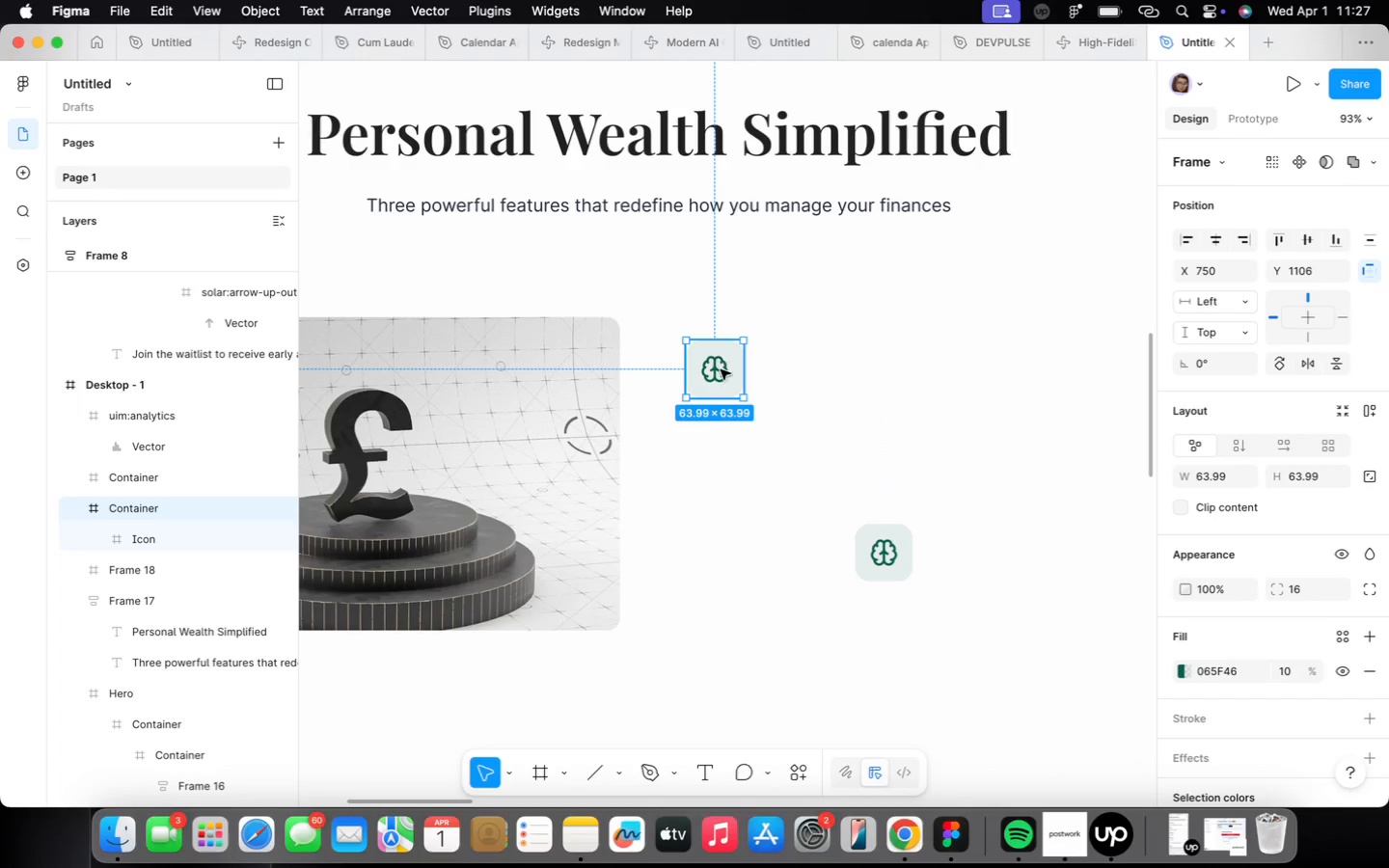 
left_click_drag(start_coordinate=[721, 369], to_coordinate=[712, 343])
 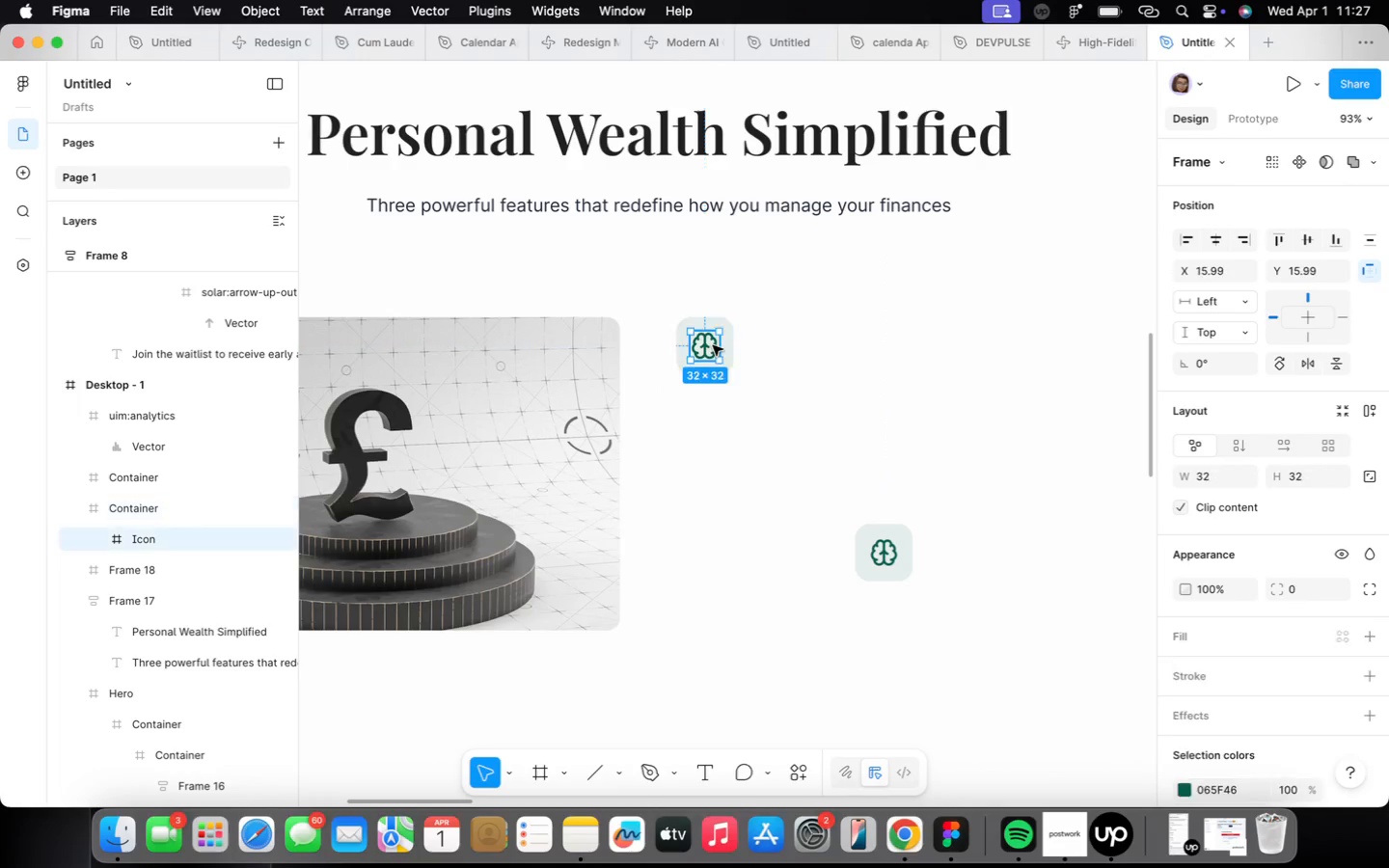 
right_click([713, 346])
 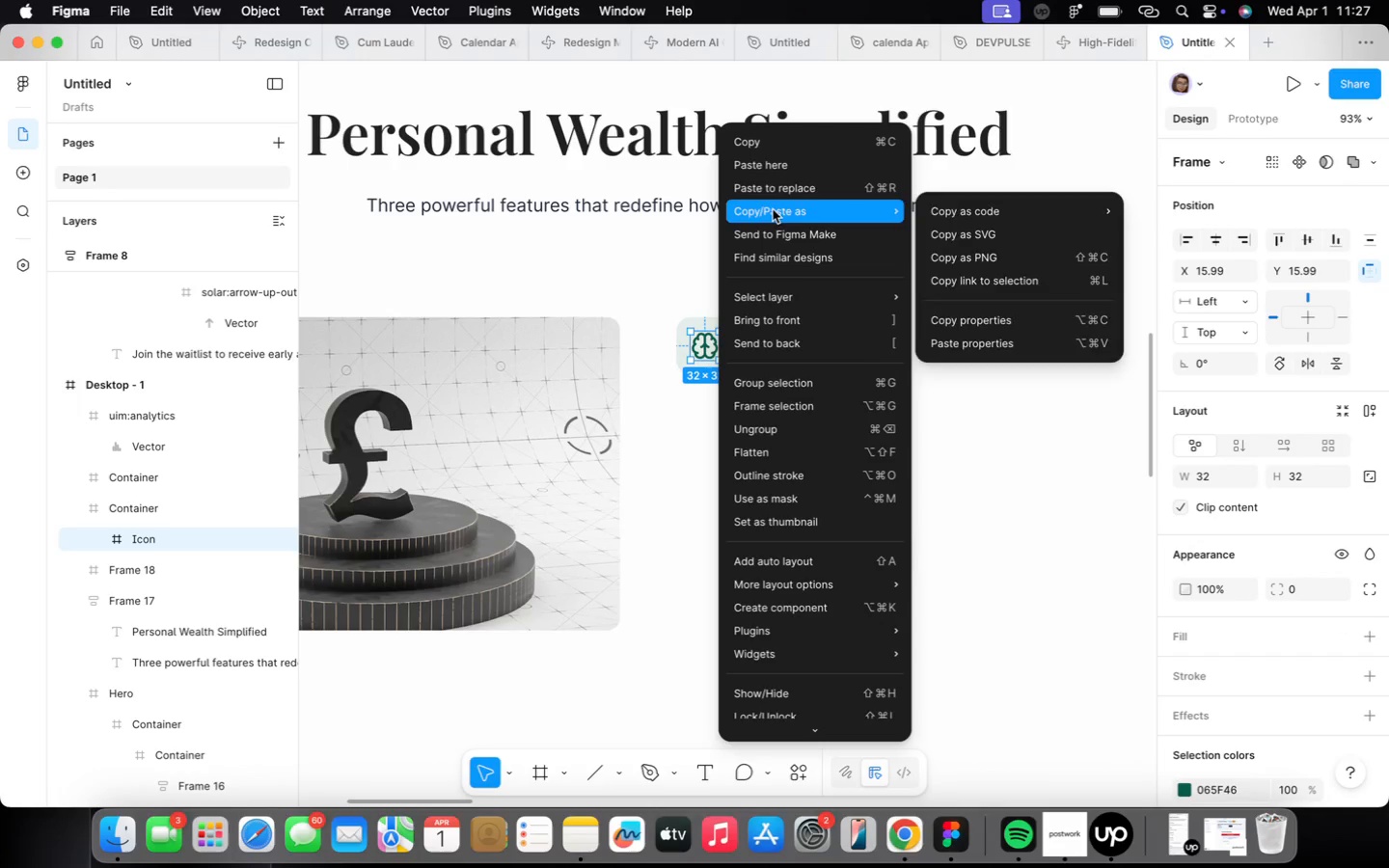 
left_click([774, 191])
 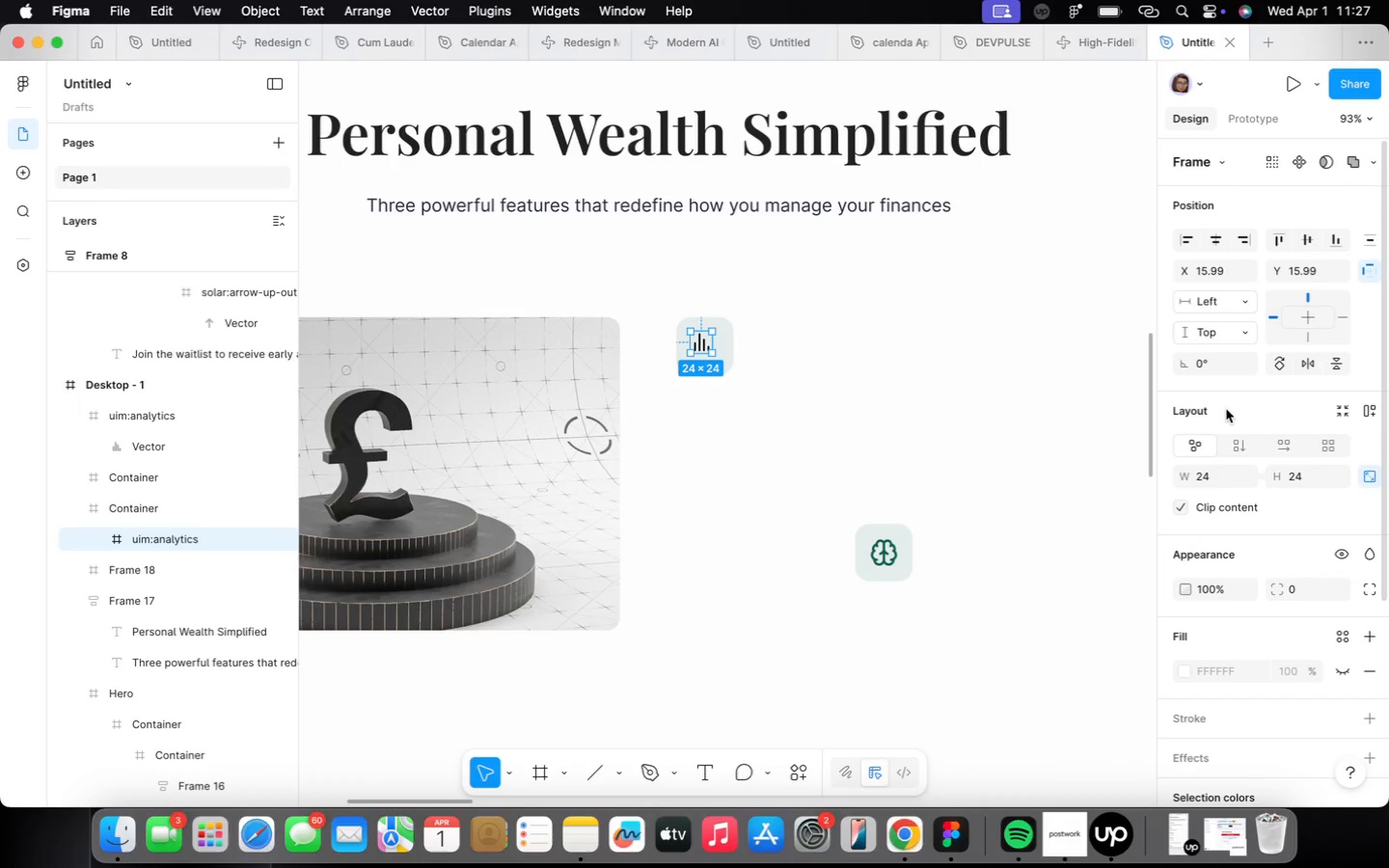 
left_click([1213, 480])
 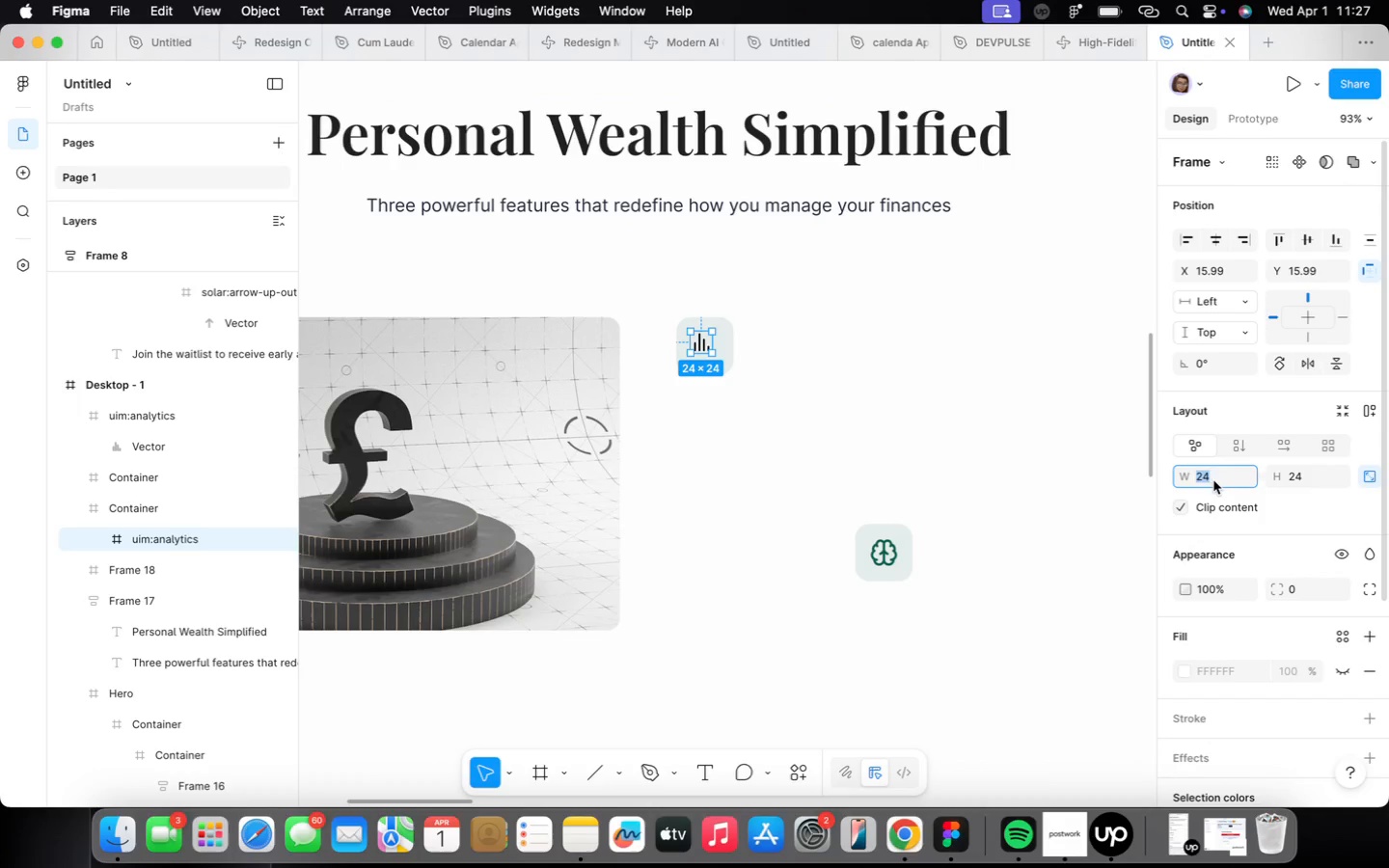 
type(32)
 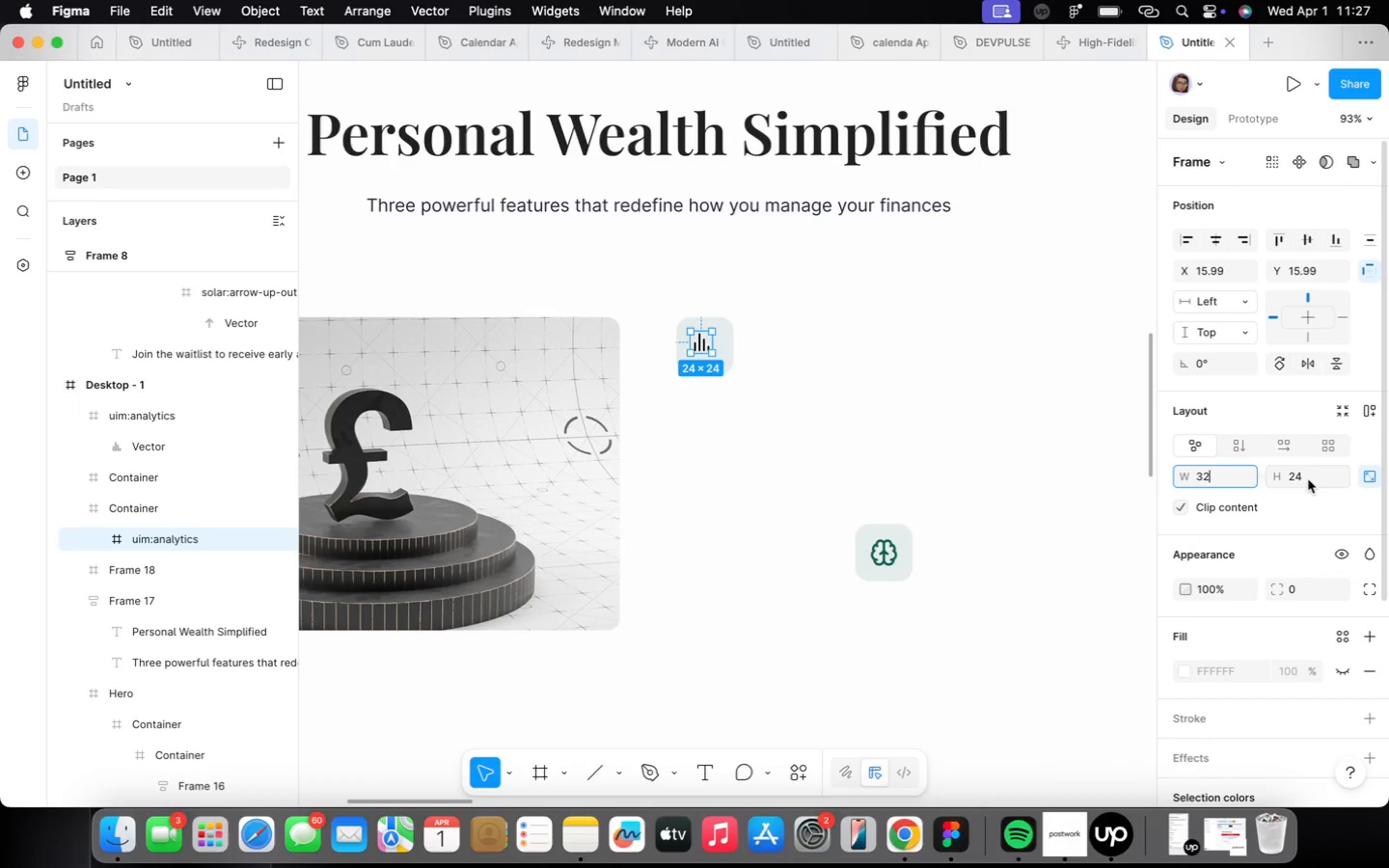 
left_click([1308, 479])
 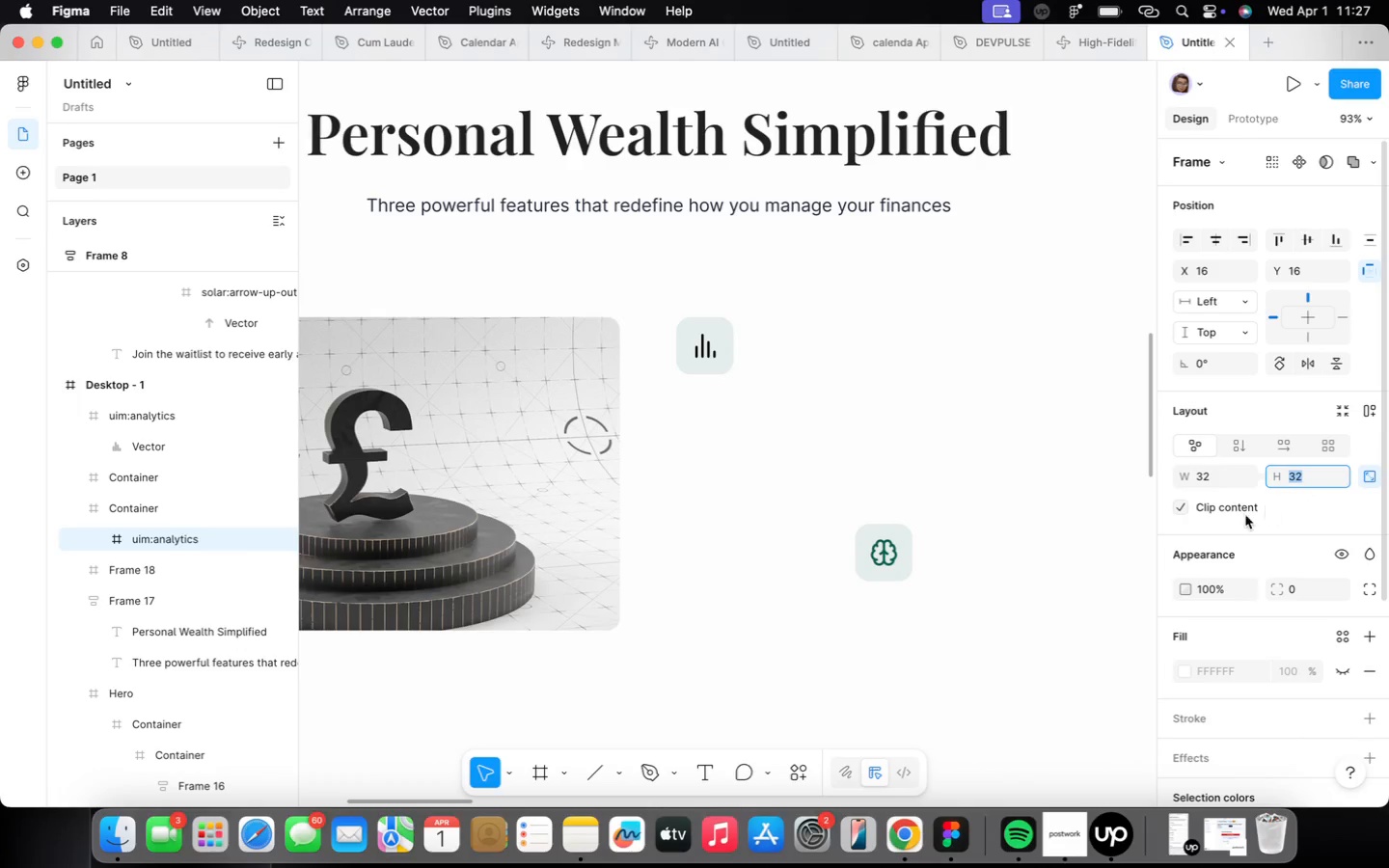 
left_click_drag(start_coordinate=[821, 368], to_coordinate=[826, 369])
 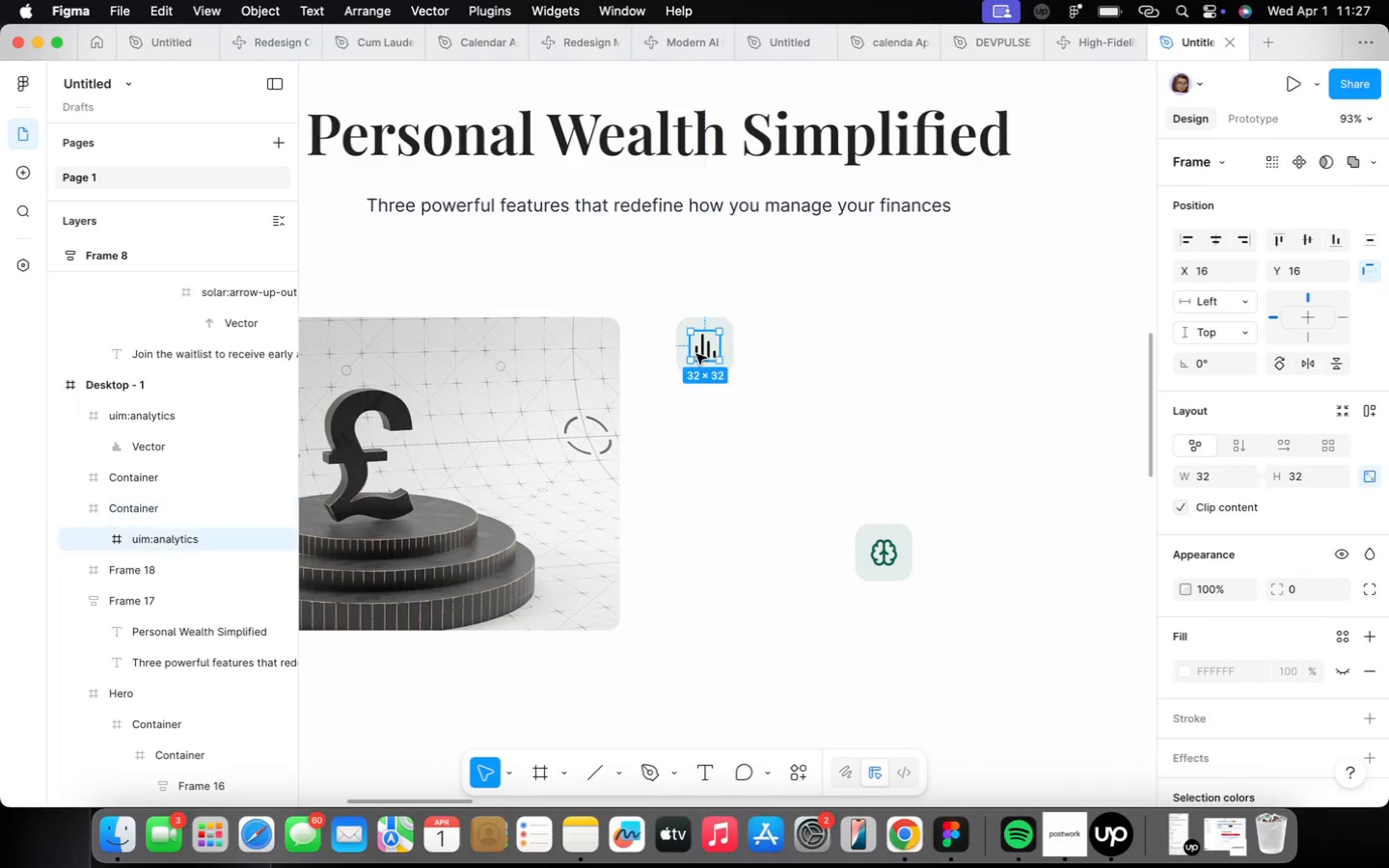 
hold_key(key=ShiftLeft, duration=0.69)
 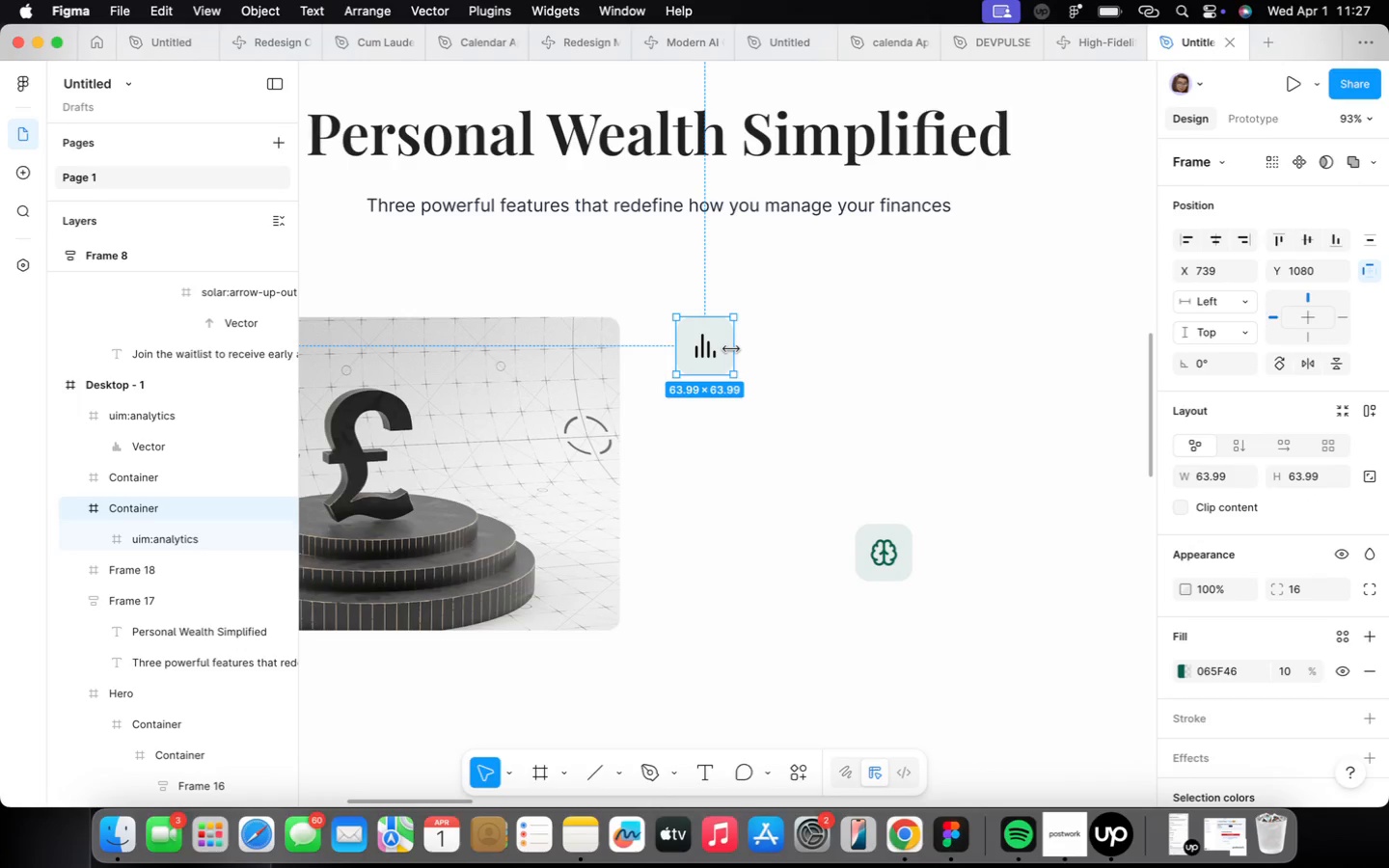 
key(Shift+ShiftLeft)
 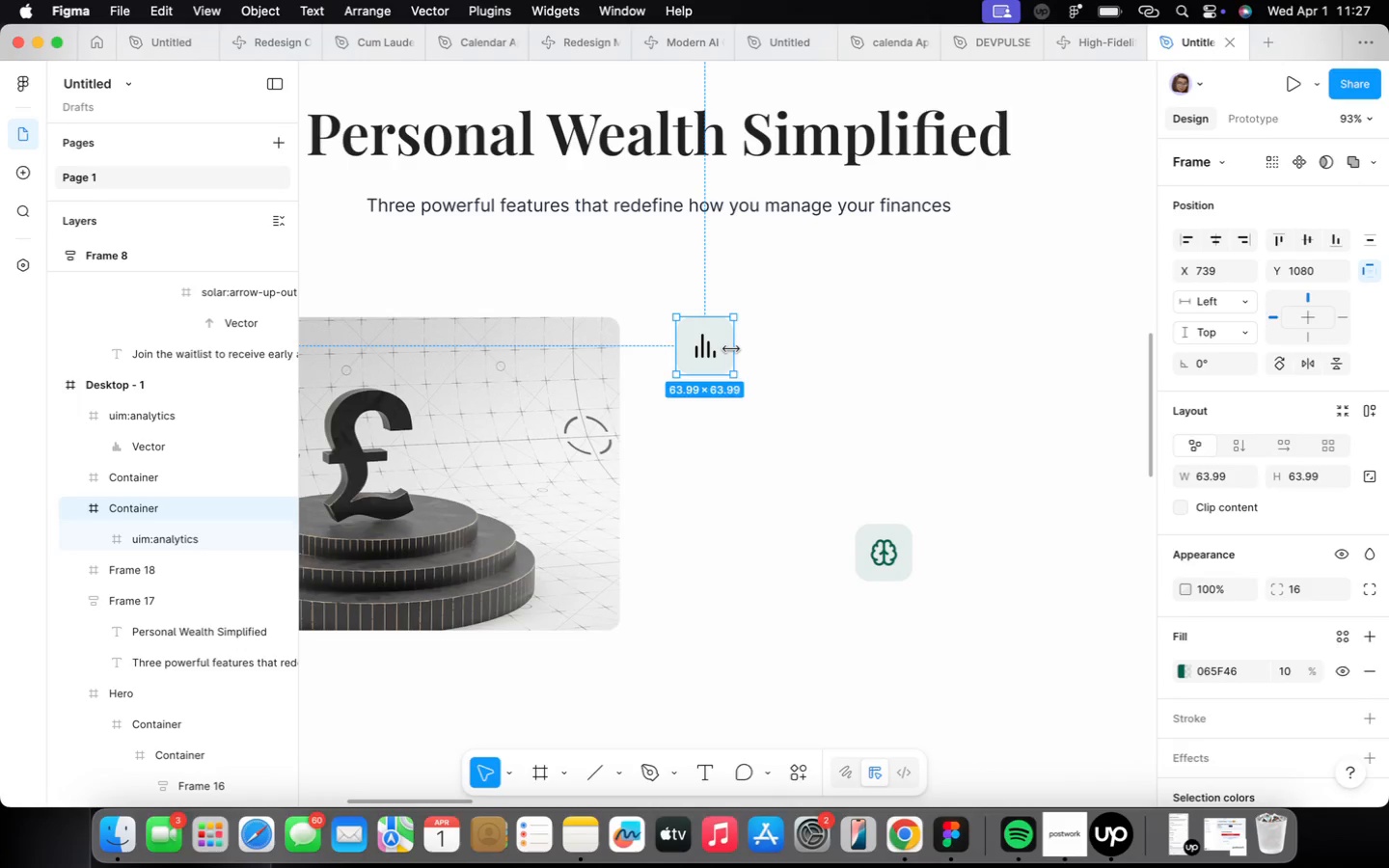 
key(Shift+A)
 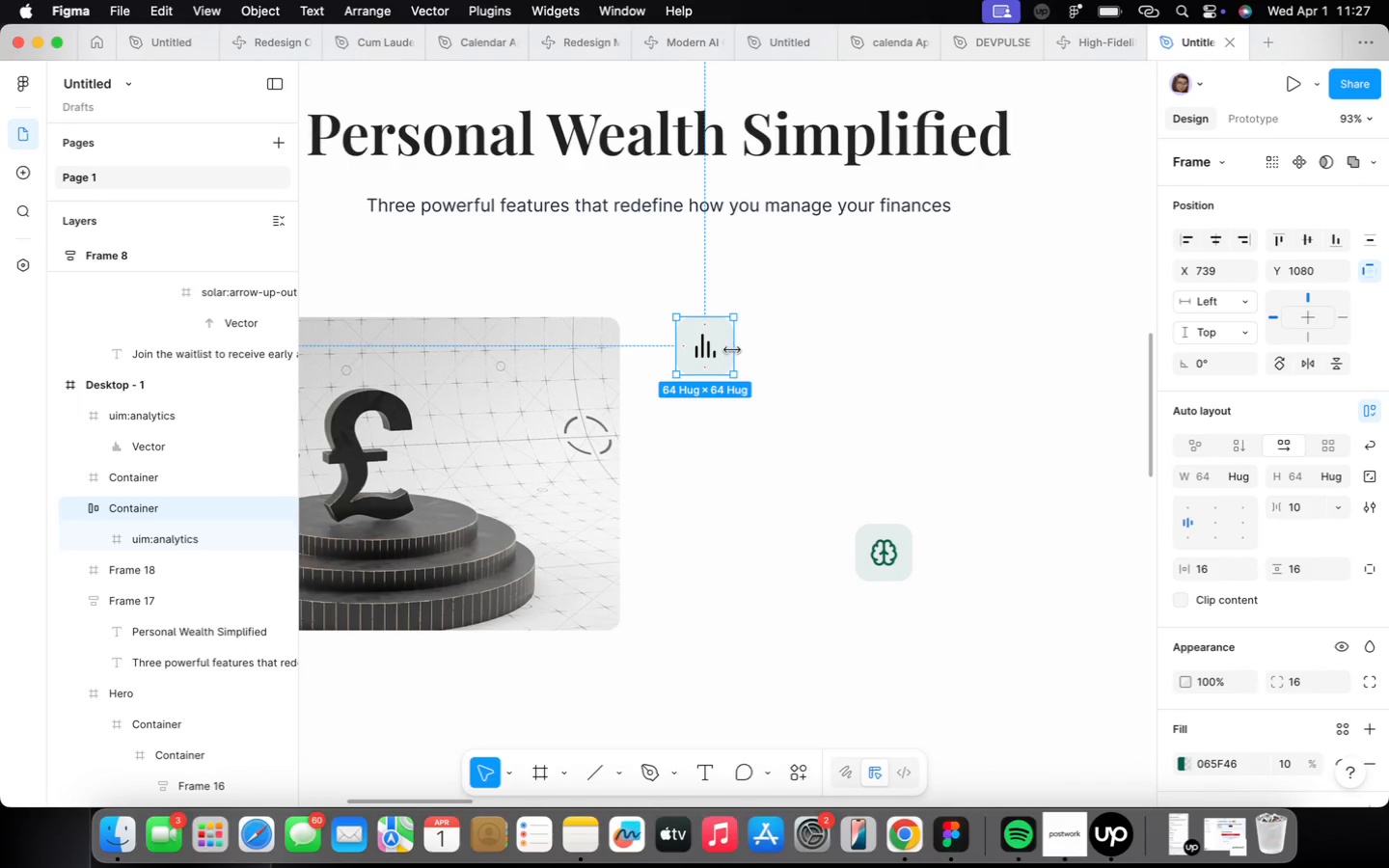 
left_click([754, 448])
 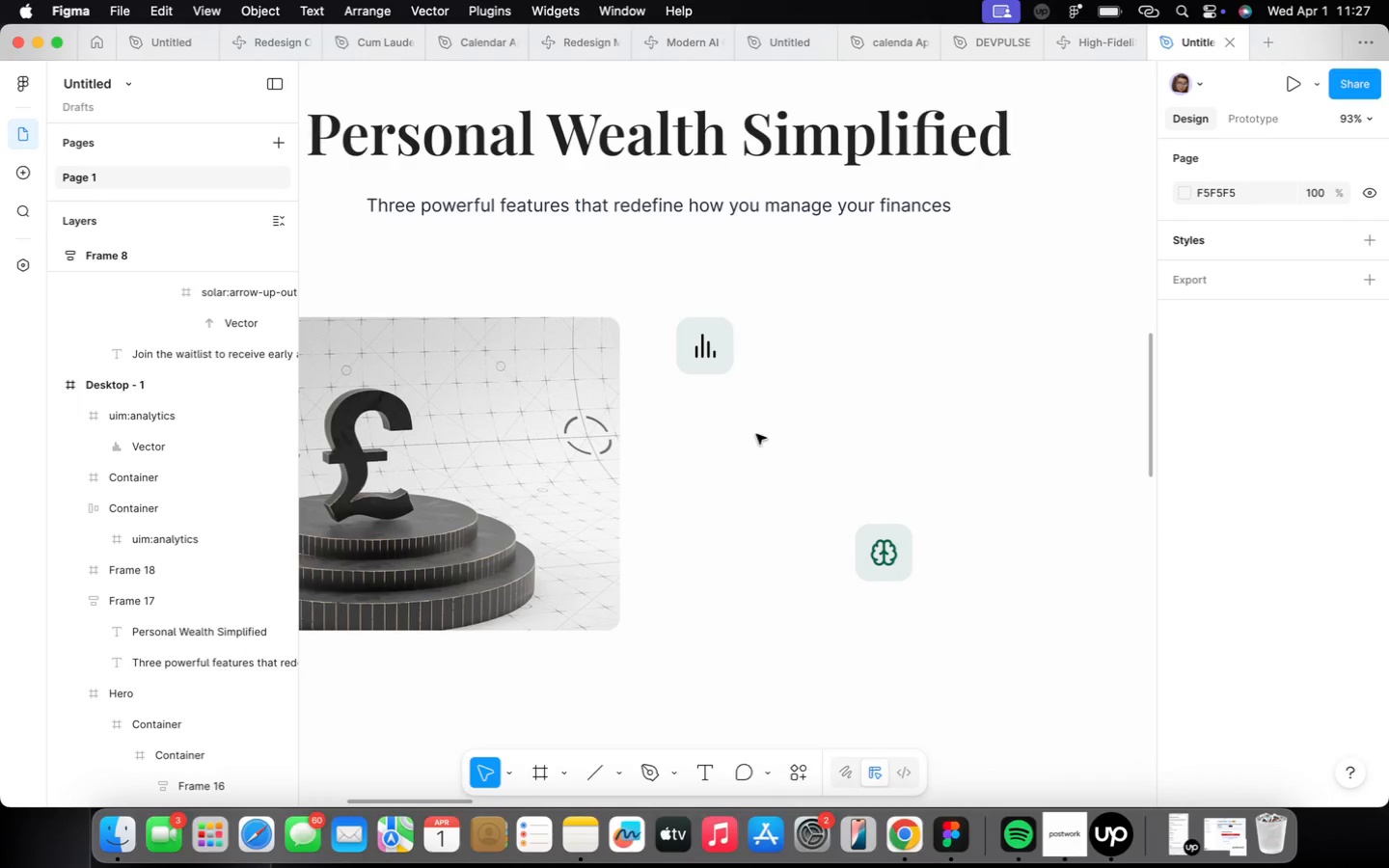 
scroll: coordinate [756, 434], scroll_direction: down, amount: 3.0
 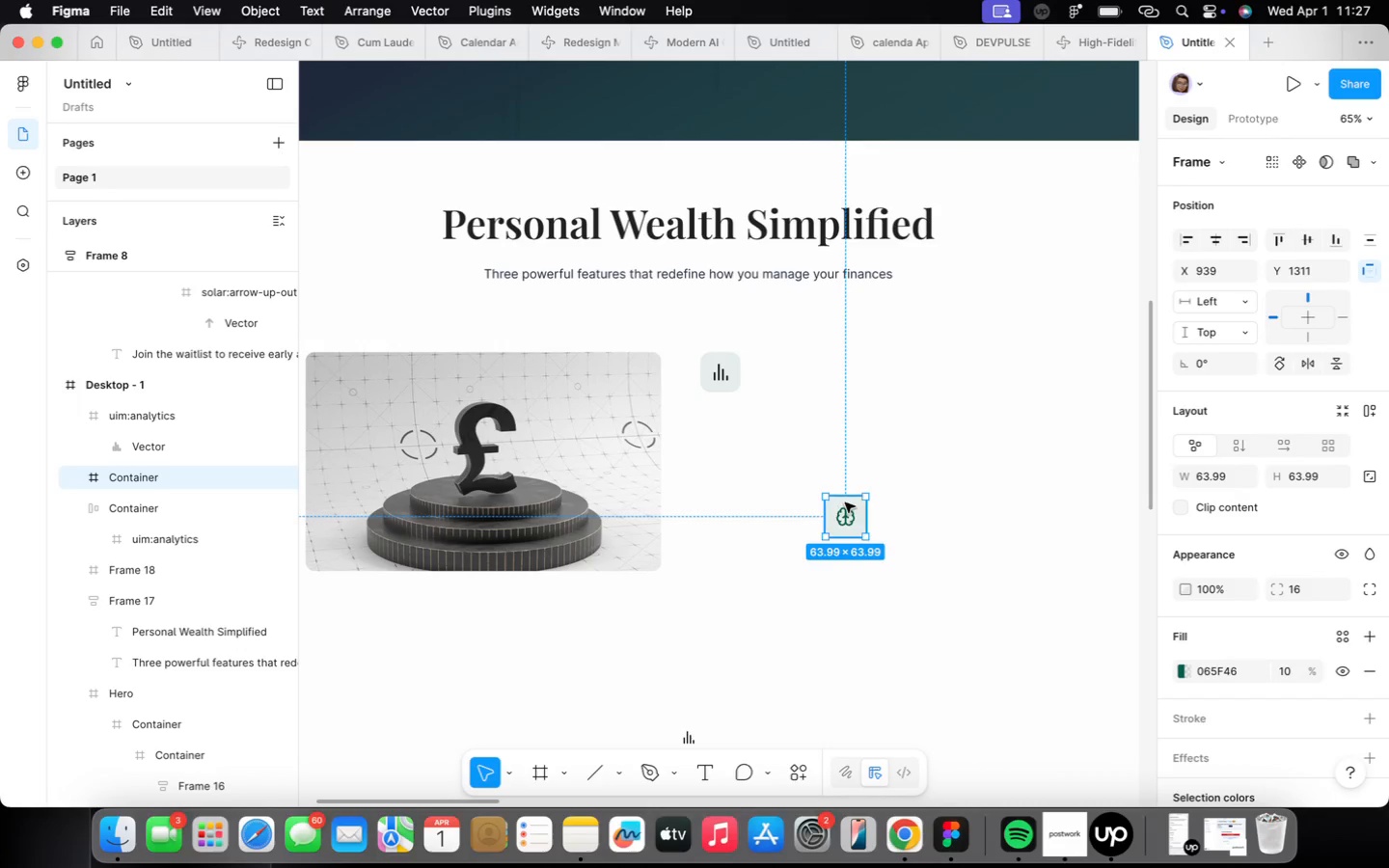 
left_click_drag(start_coordinate=[846, 519], to_coordinate=[748, 723])
 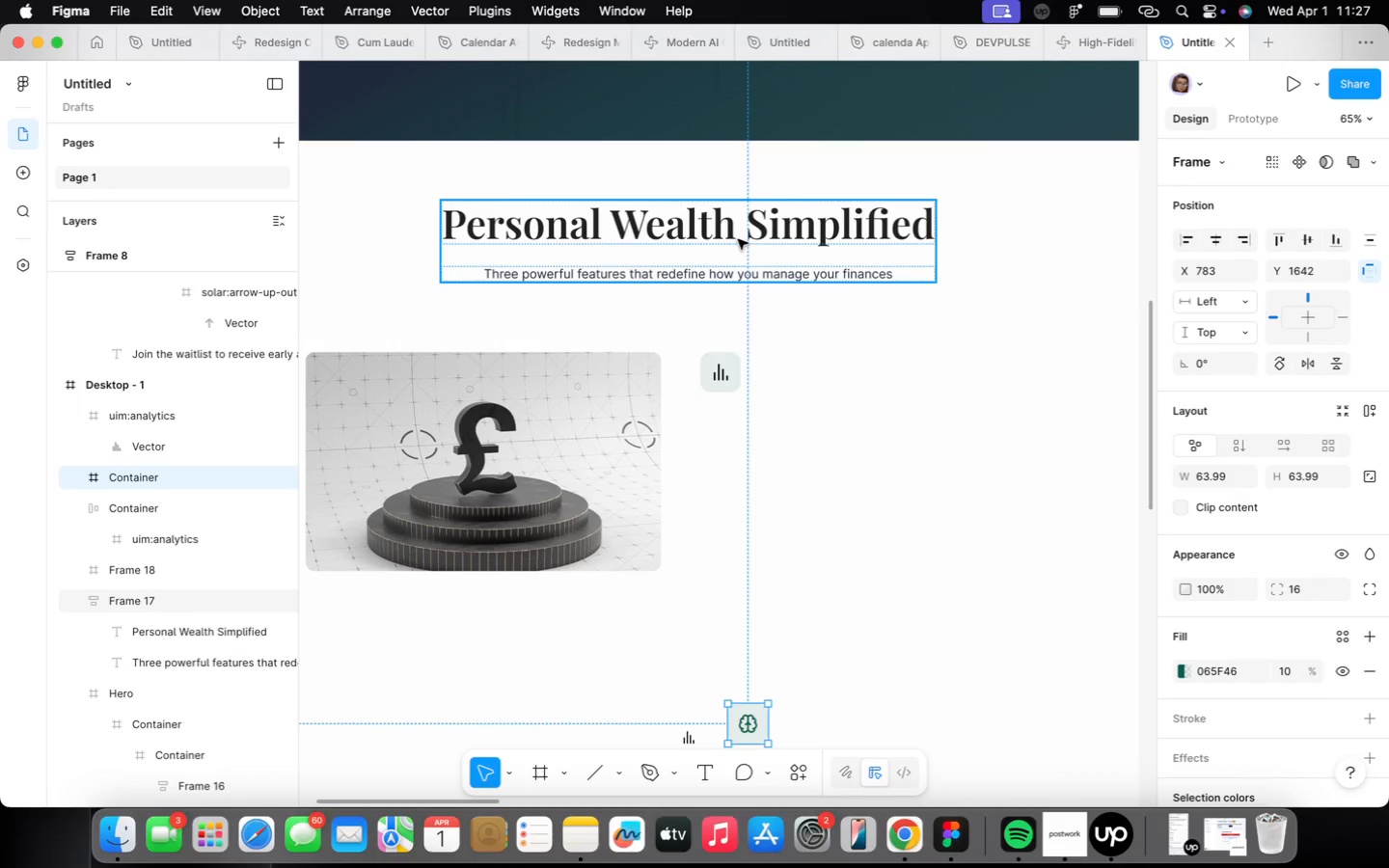 
left_click([737, 238])
 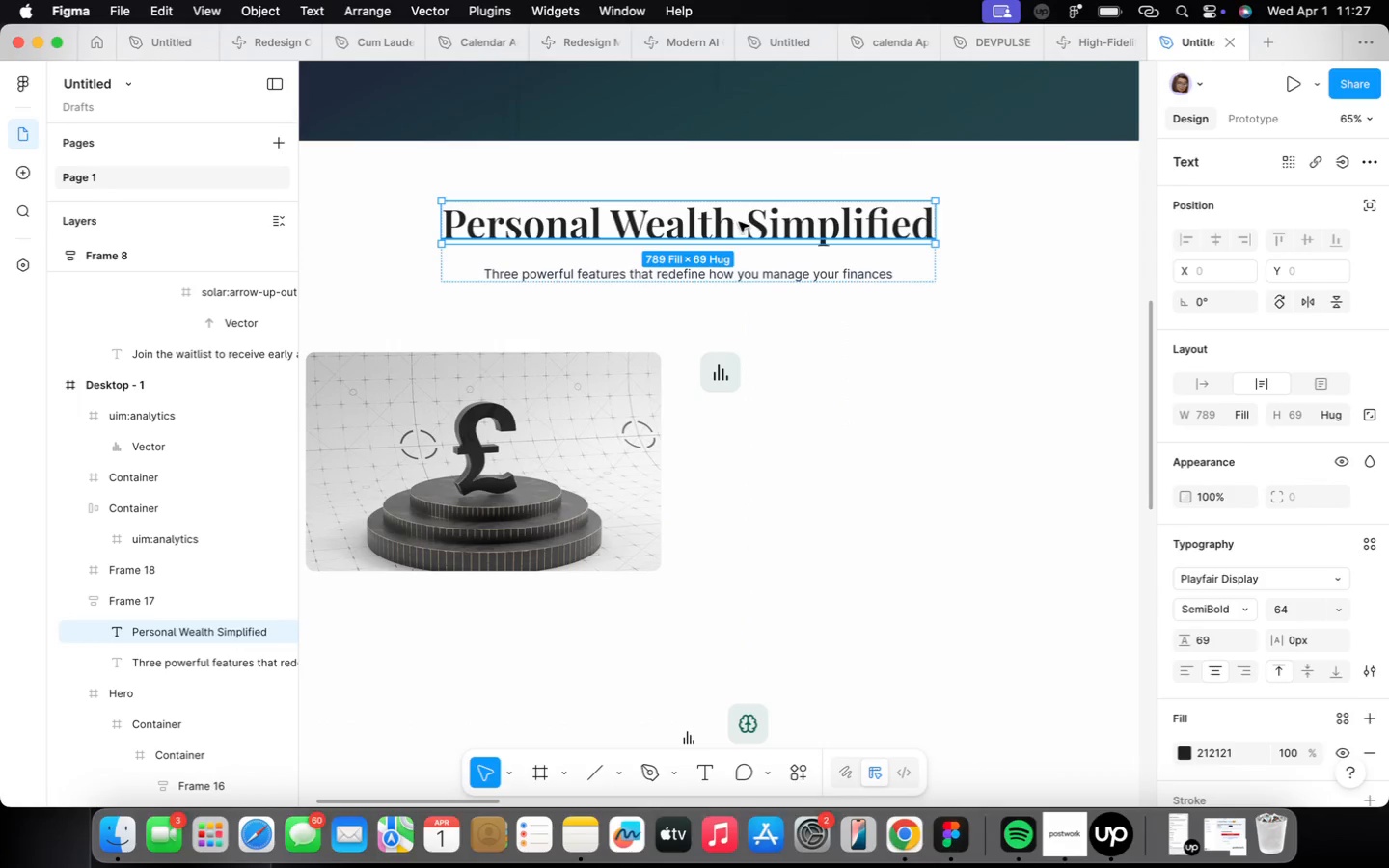 
hold_key(key=OptionLeft, duration=1.81)
left_click_drag(start_coordinate=[743, 226], to_coordinate=[994, 446])
 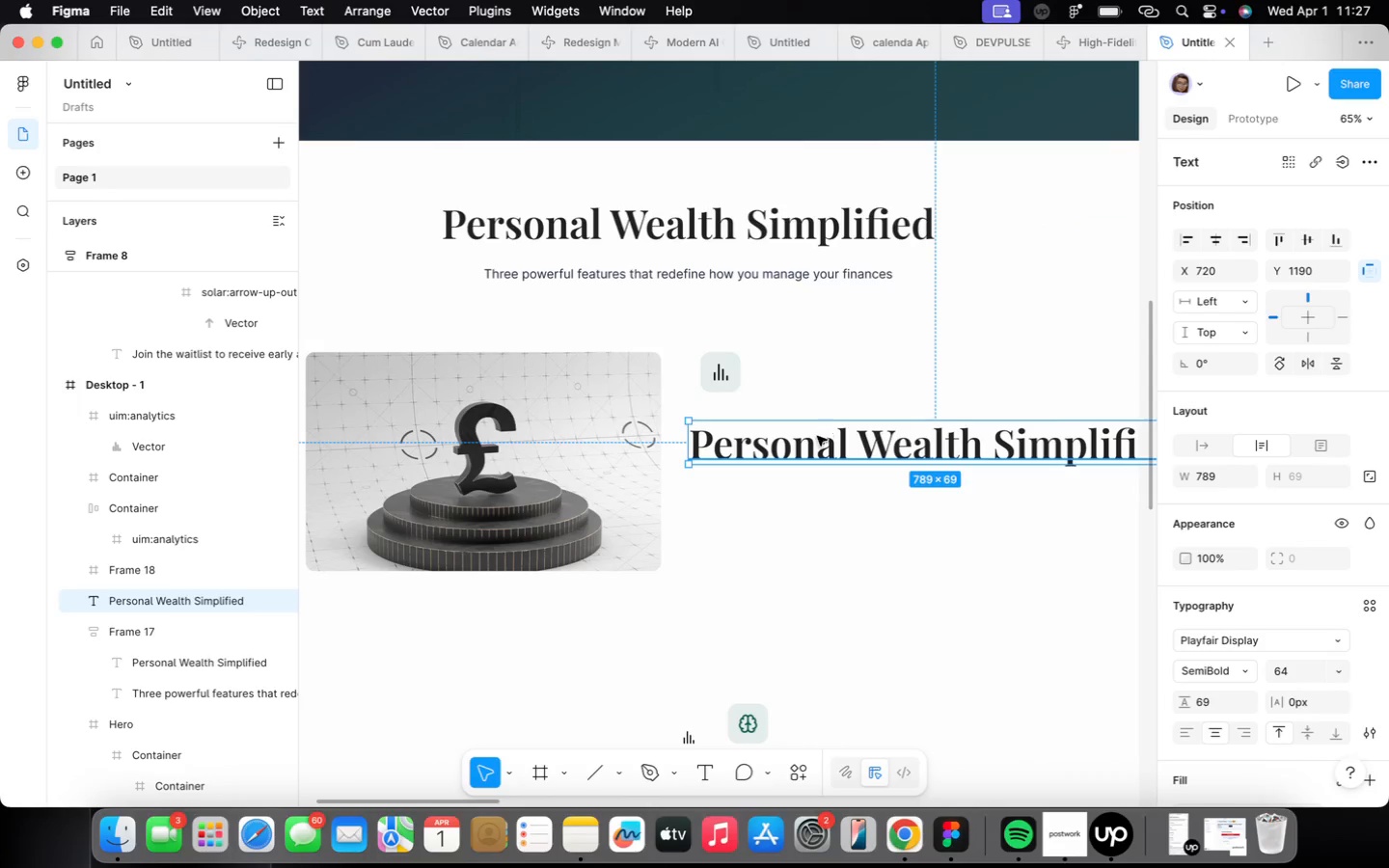 
left_click_drag(start_coordinate=[806, 444], to_coordinate=[822, 433])
 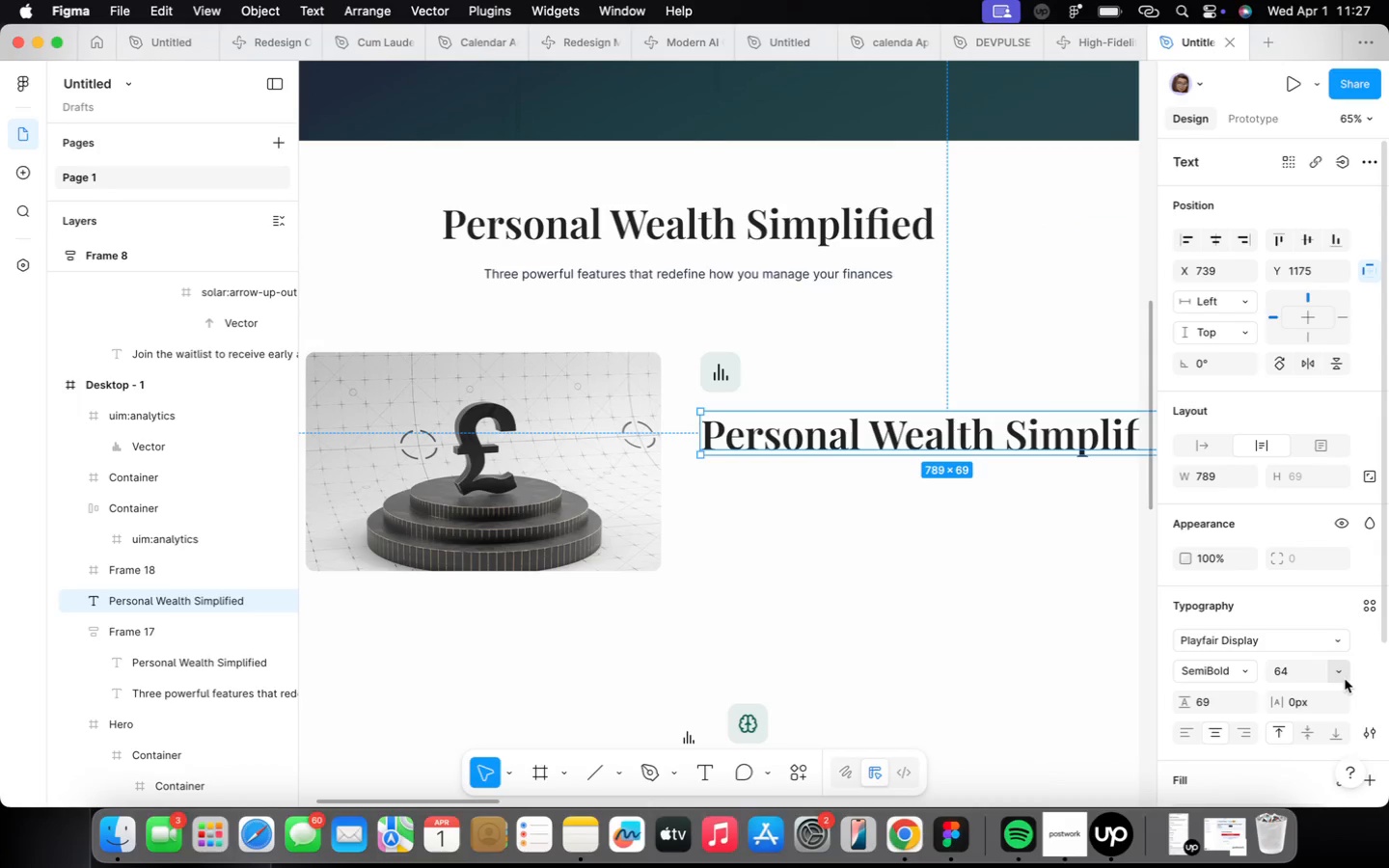 
left_click([1345, 675])
 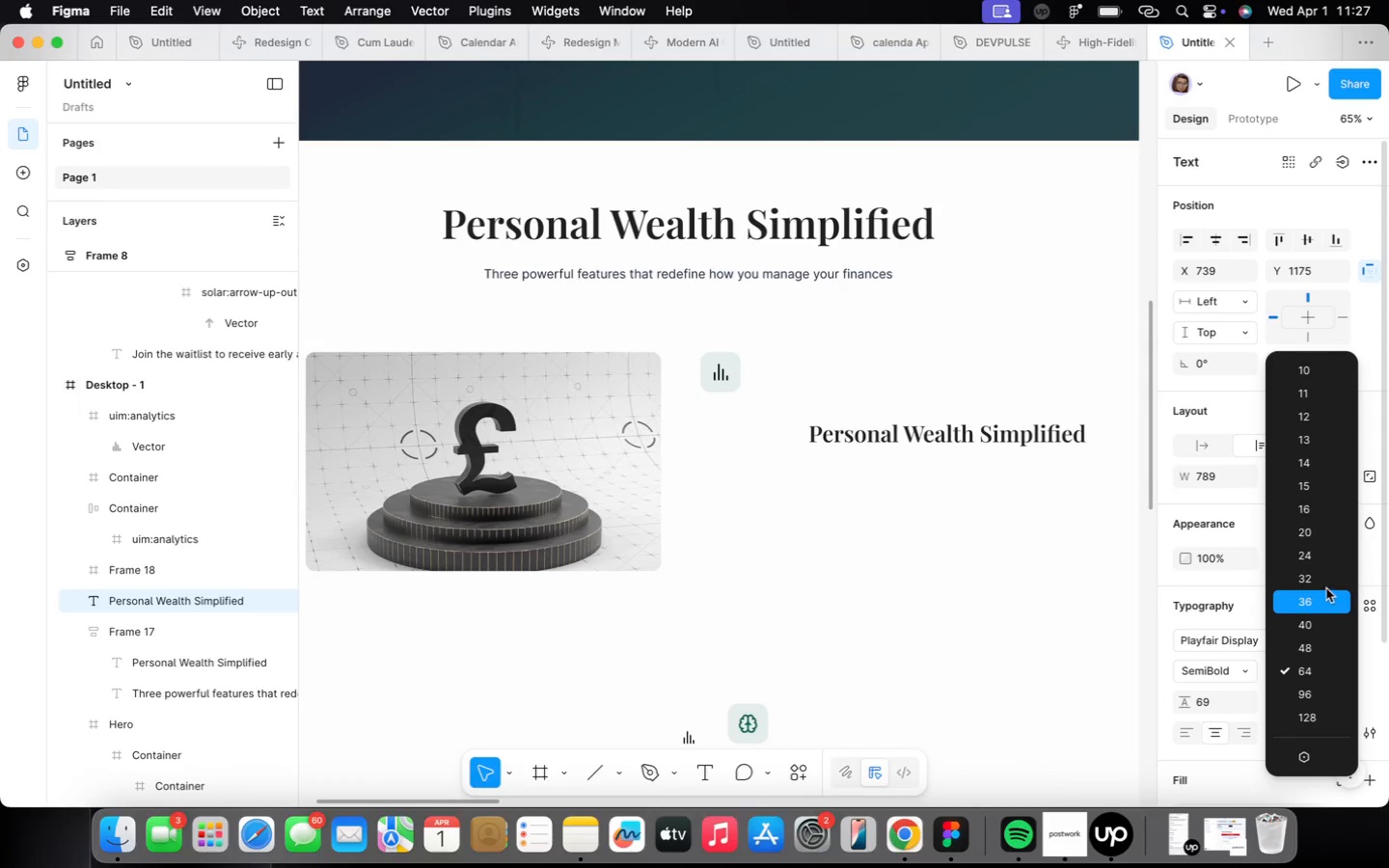 
left_click([1319, 573])
 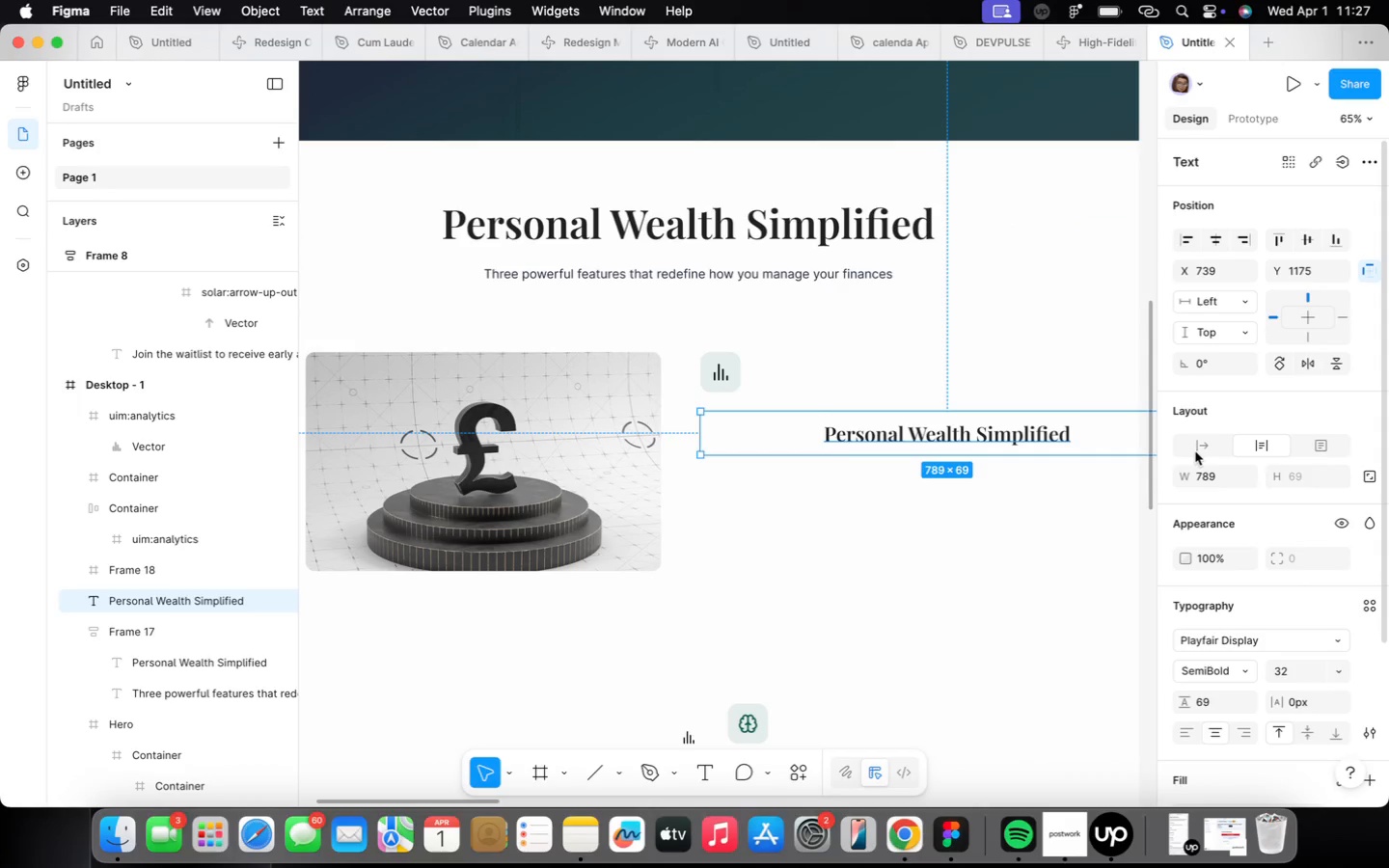 
left_click_drag(start_coordinate=[934, 440], to_coordinate=[809, 438])
 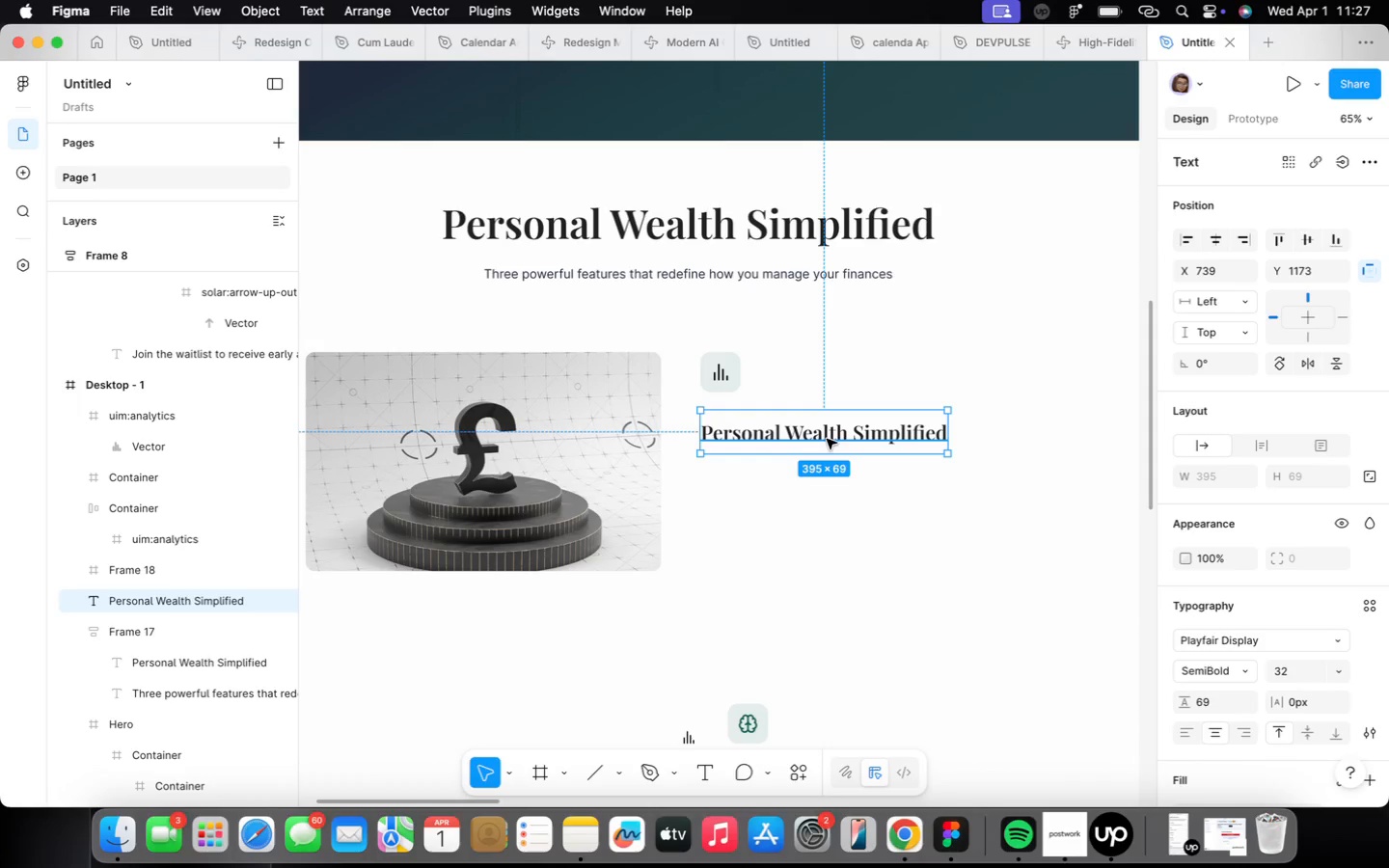 
double_click([826, 439])
 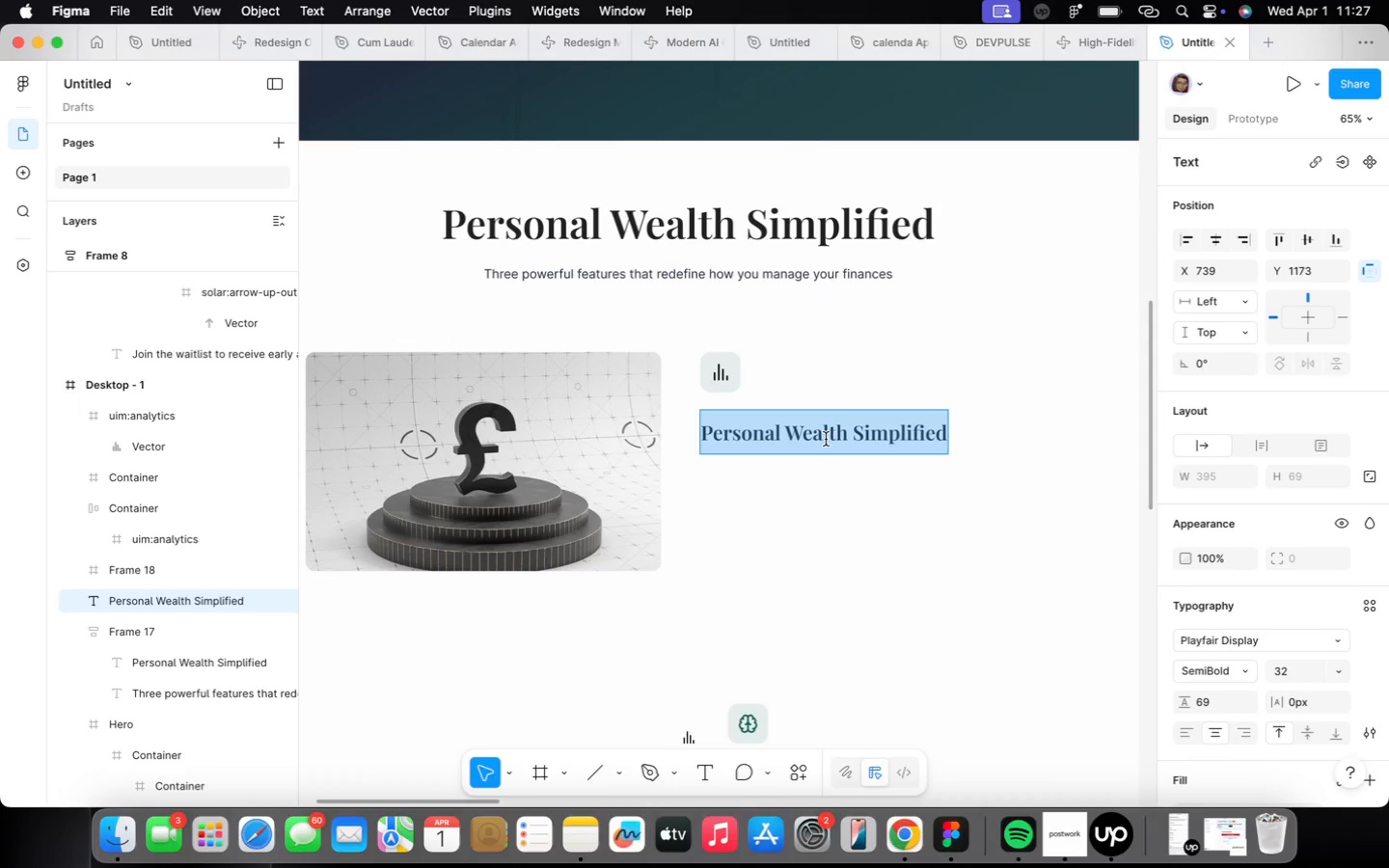 
wait(12.73)
 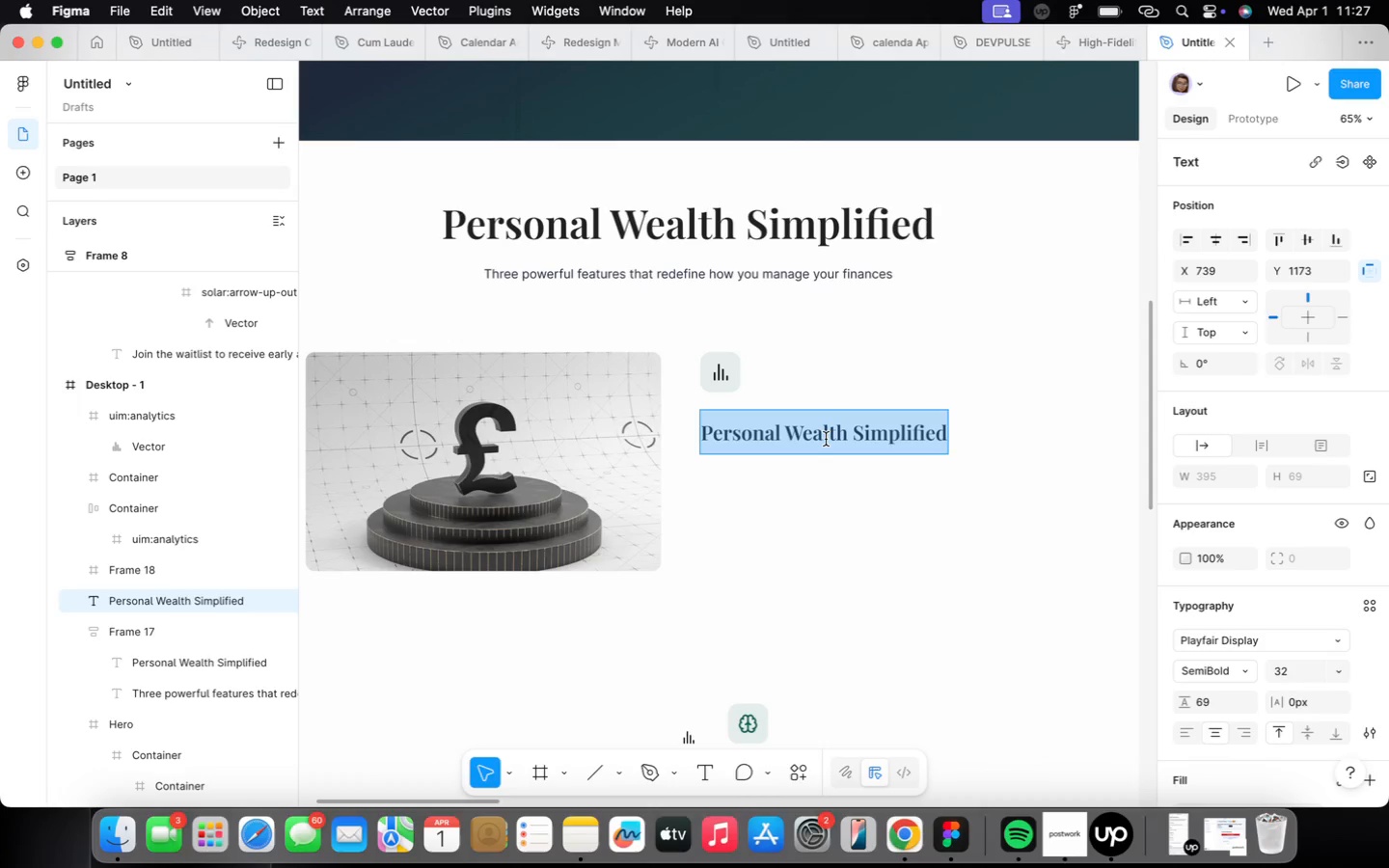 
left_click([836, 522])
 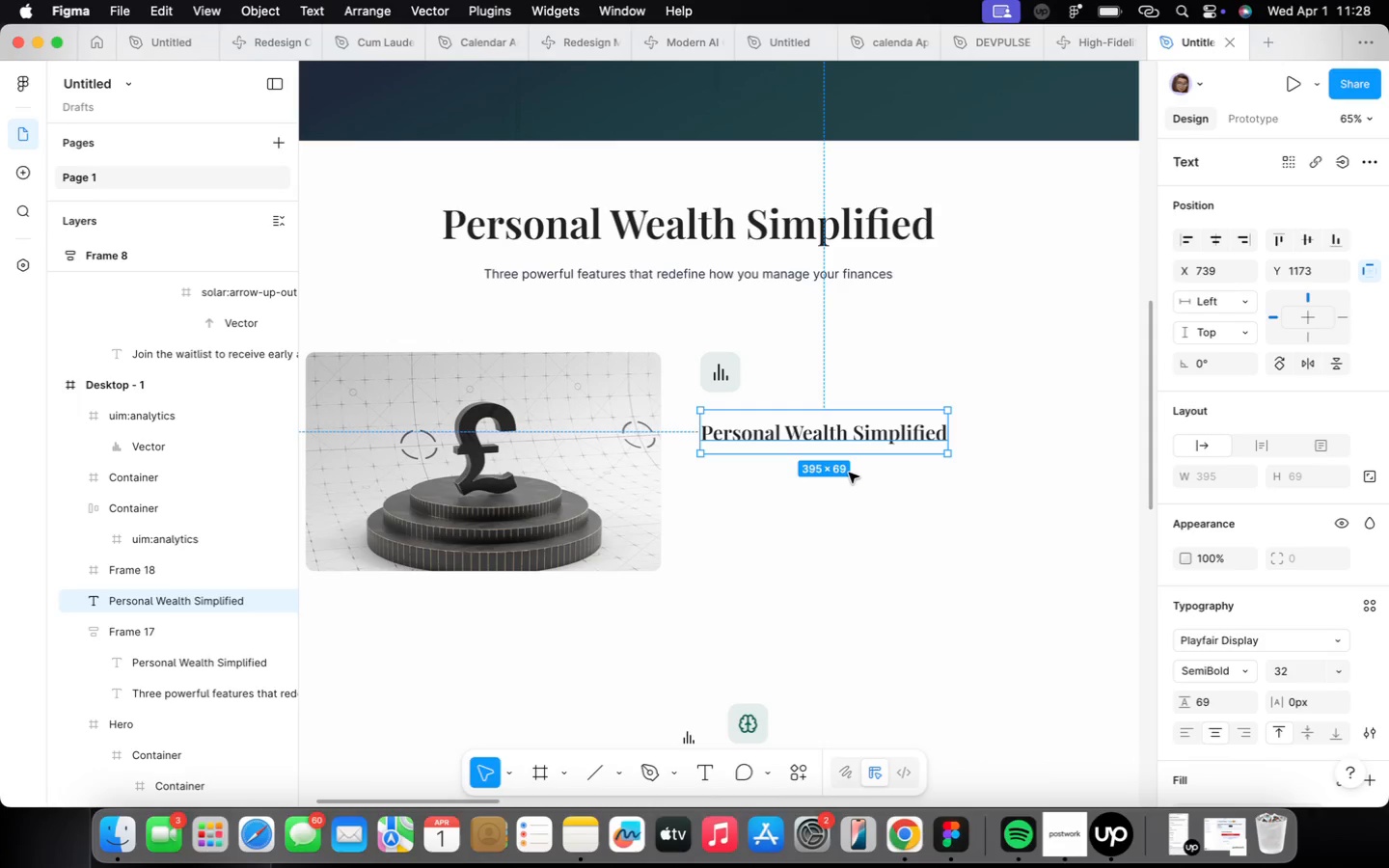 
wait(13.72)
 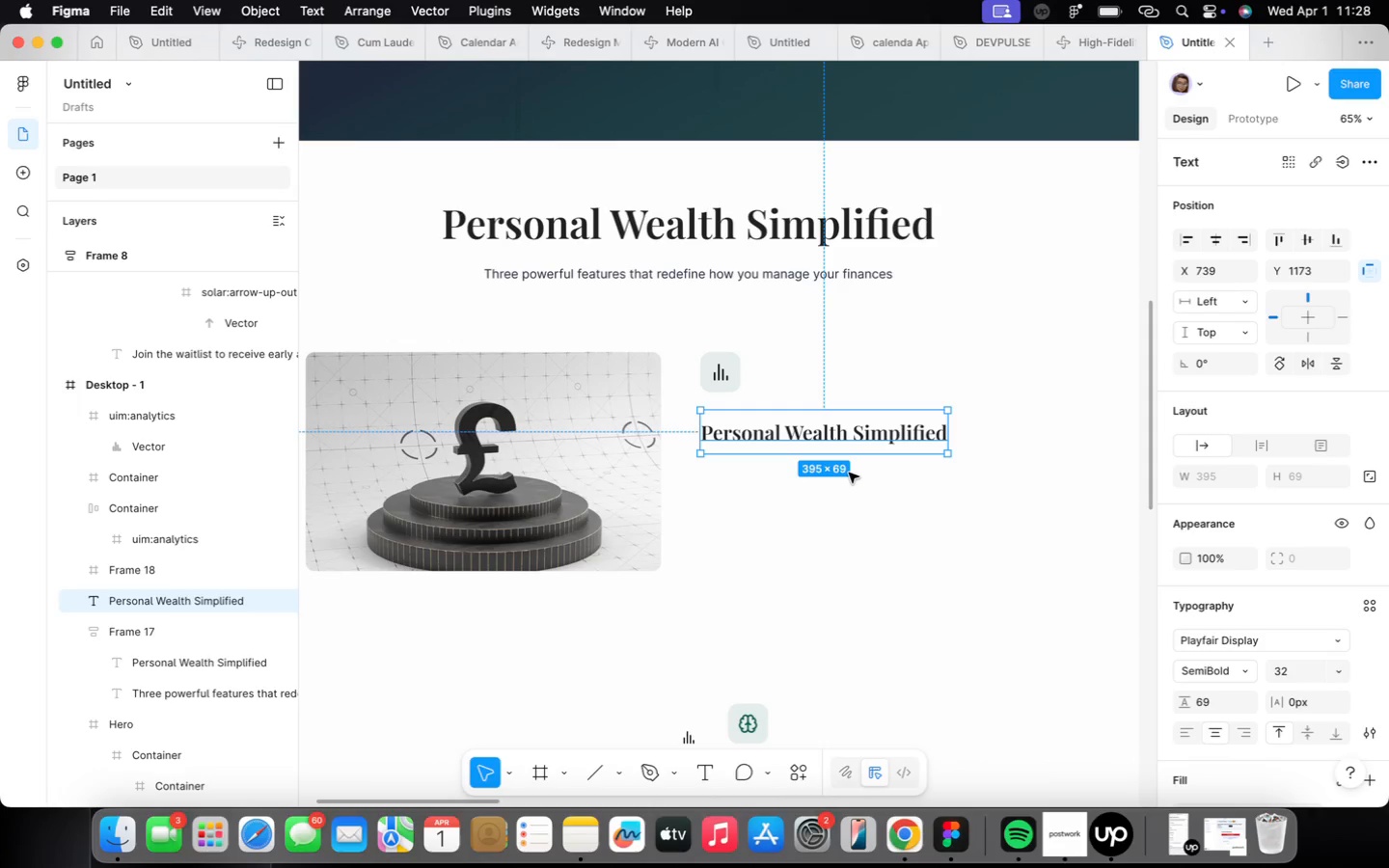 
double_click([815, 431])
 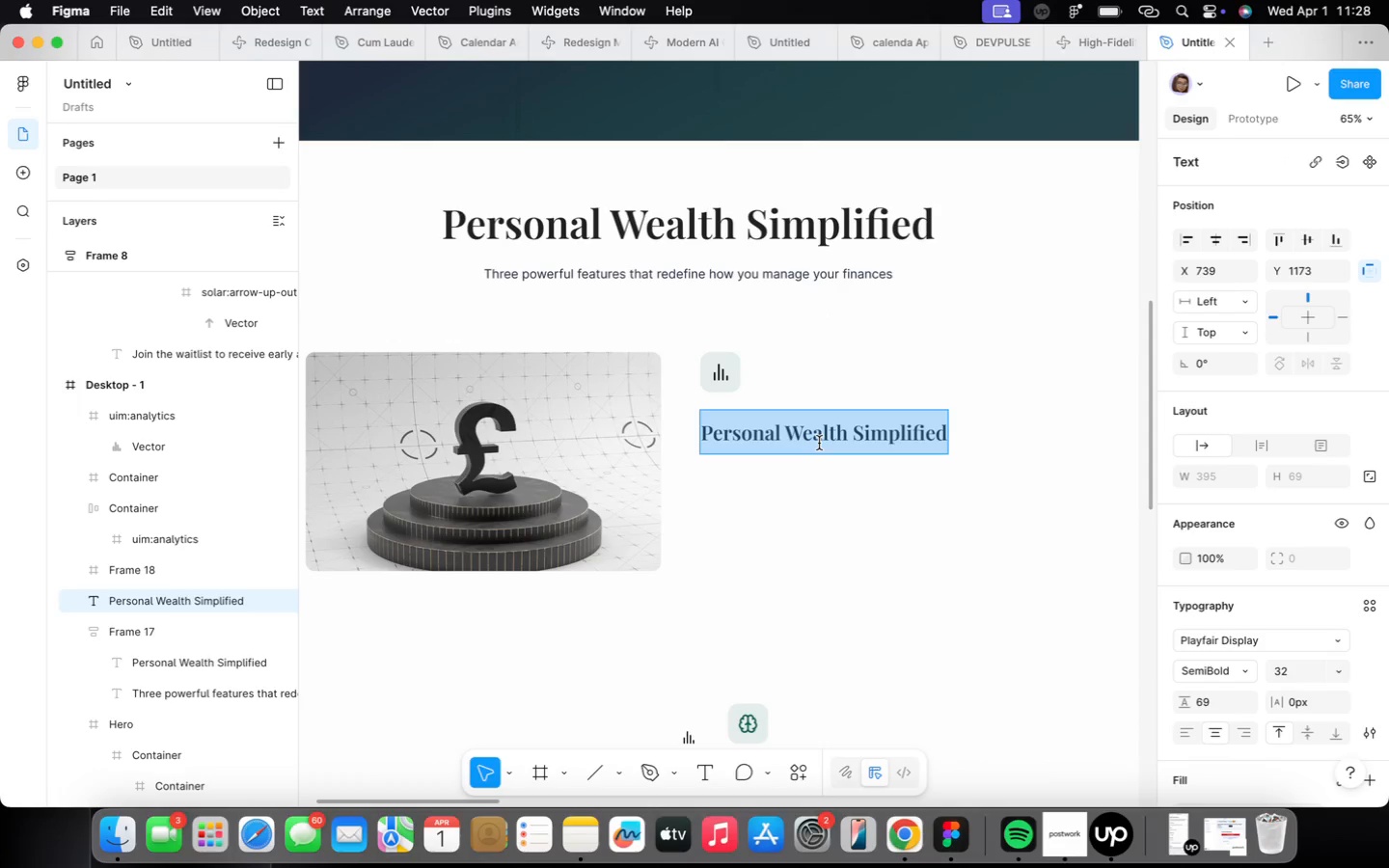 
type(Real-Time Tracking)
 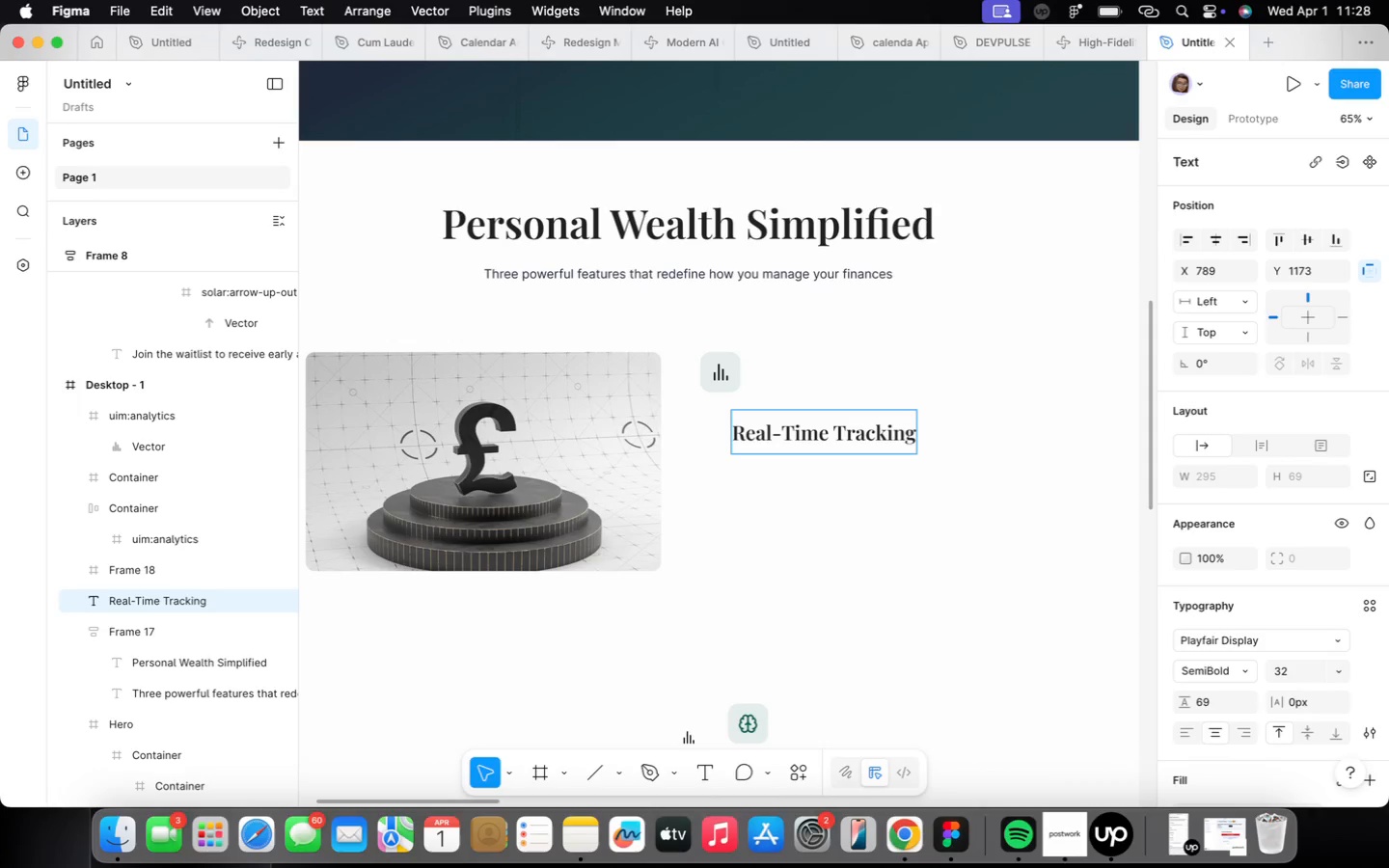 
wait(8.68)
 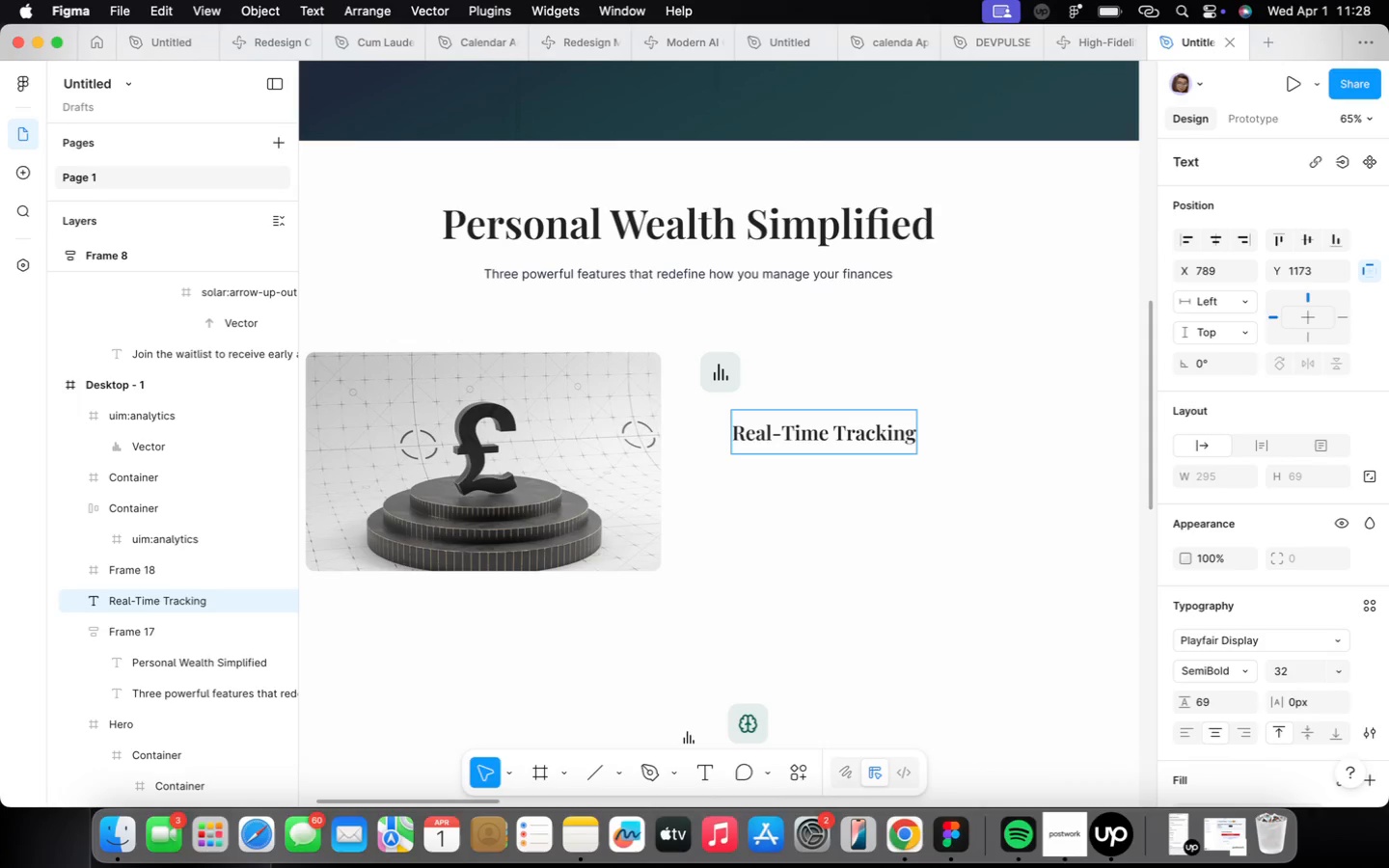 
left_click_drag(start_coordinate=[858, 440], to_coordinate=[828, 436])
 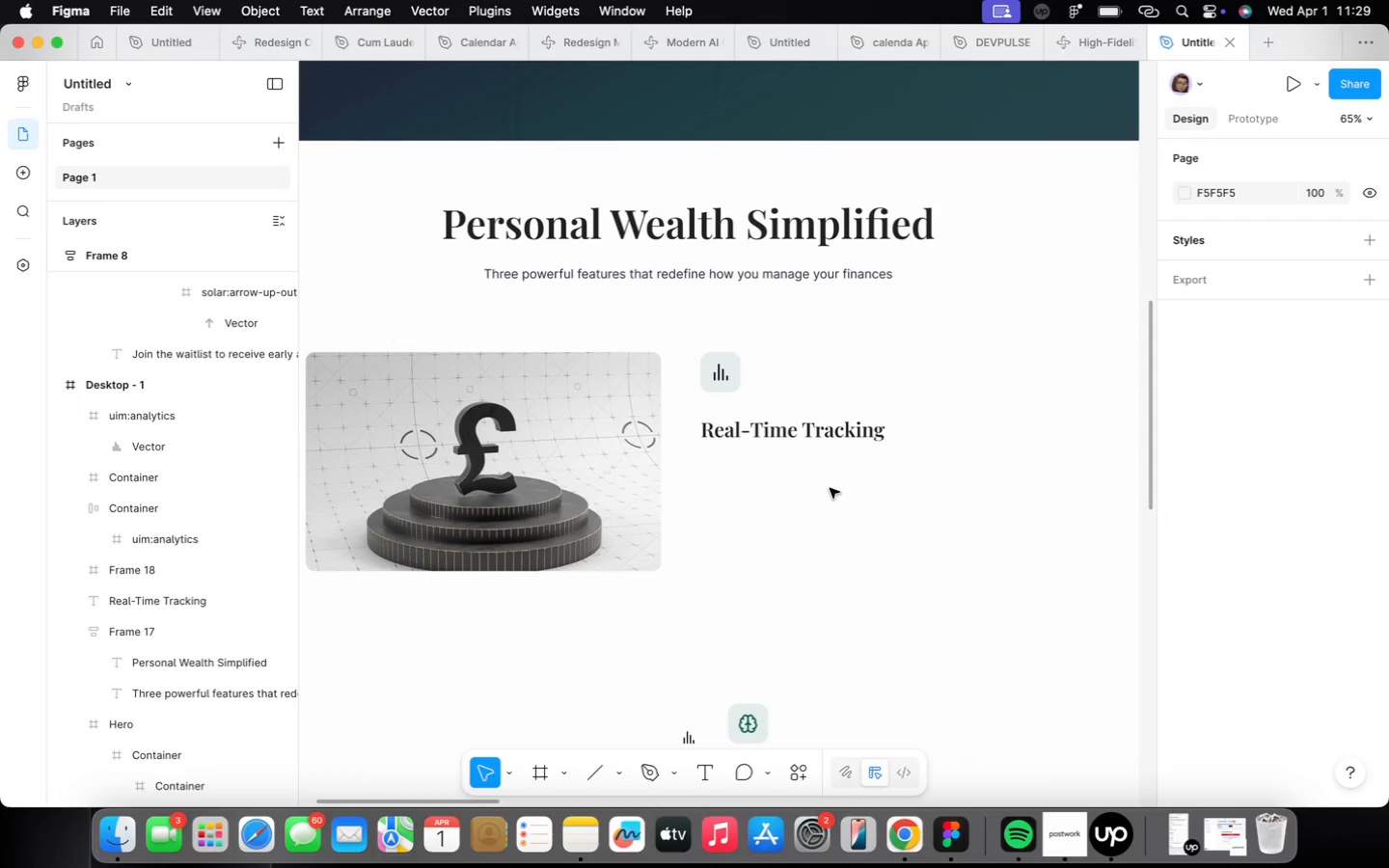 
wait(28.22)
 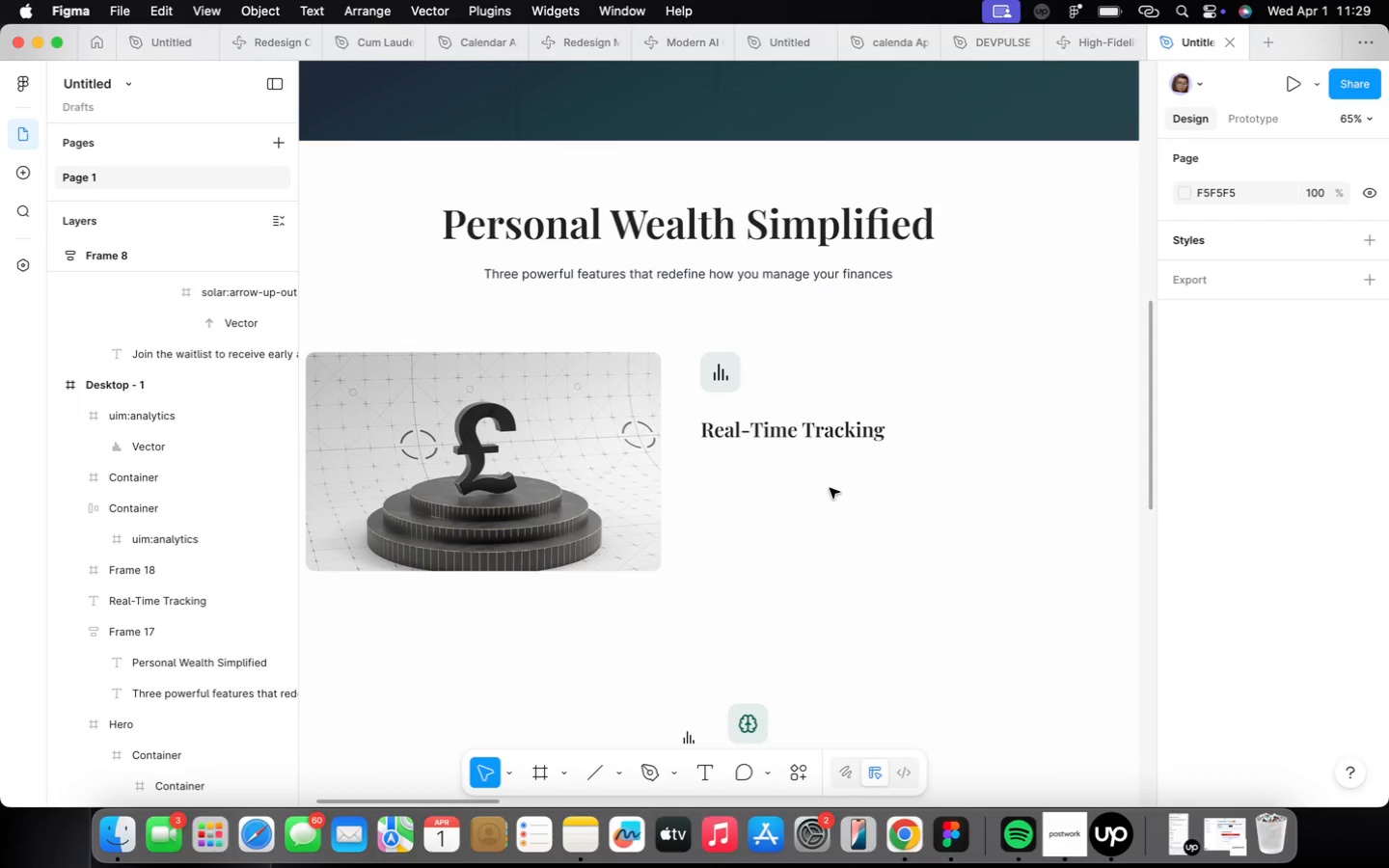 
left_click([829, 487])
 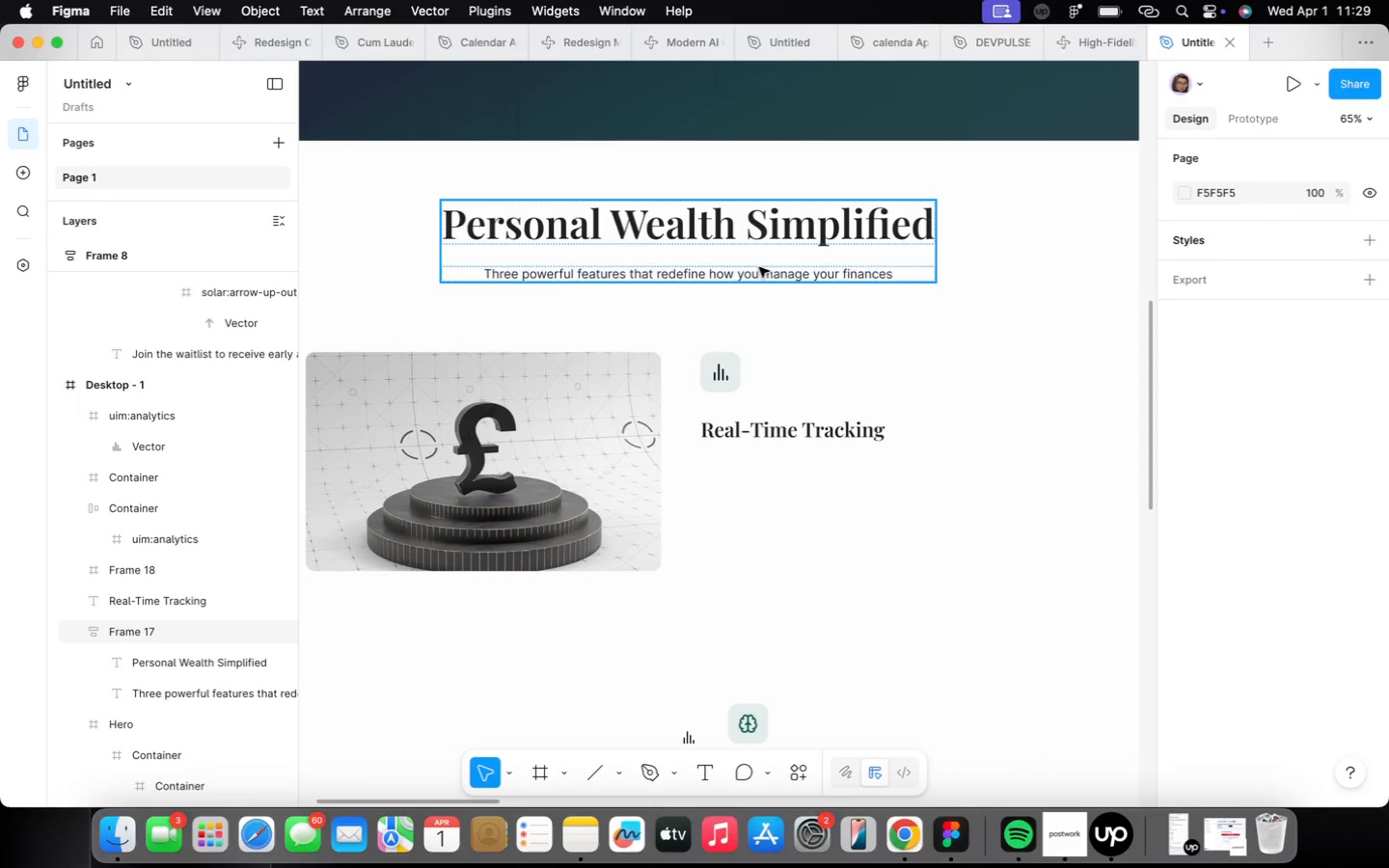 
double_click([759, 267])
 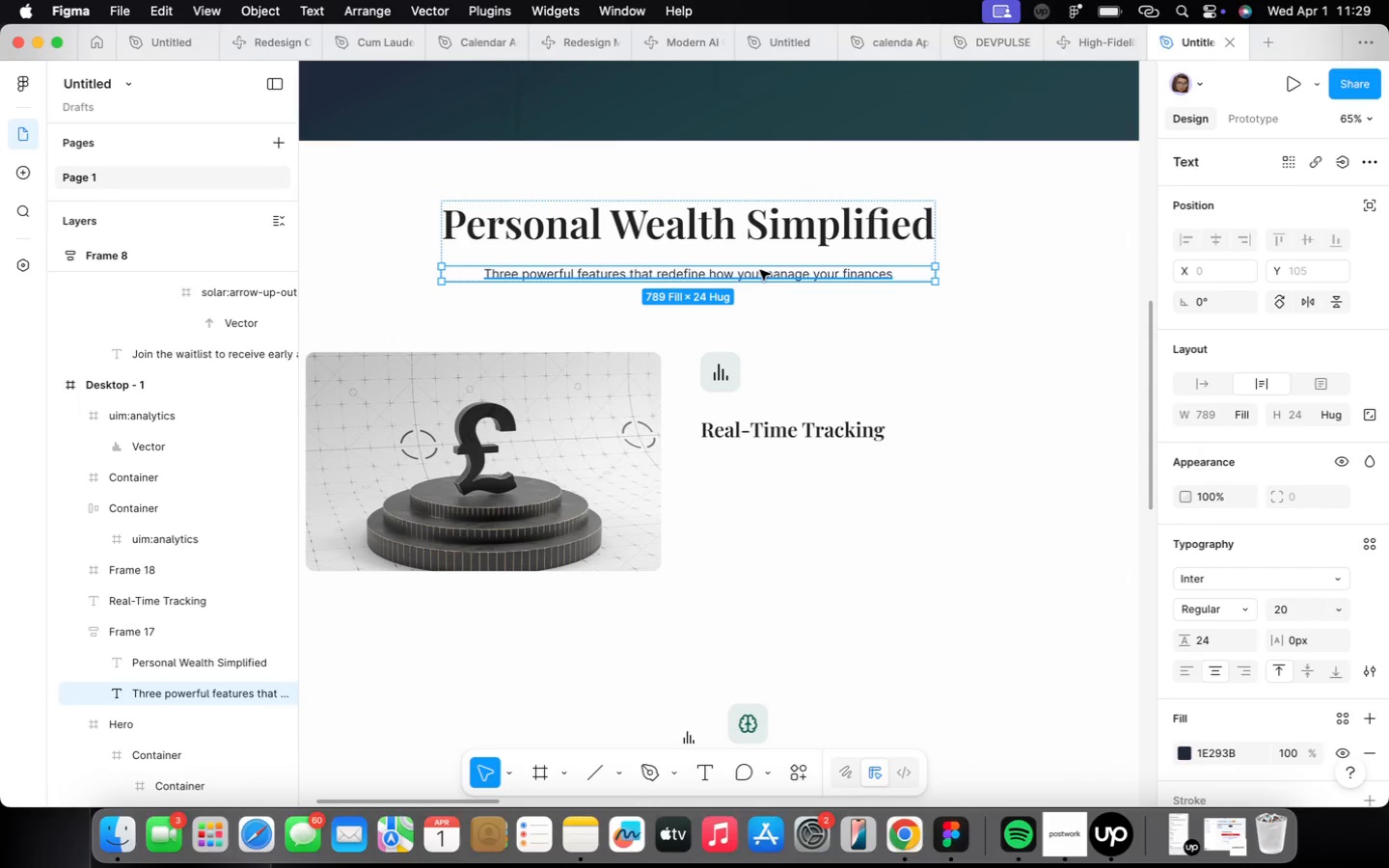 
hold_key(key=OptionLeft, duration=1.19)
left_click_drag(start_coordinate=[760, 269], to_coordinate=[955, 486])
 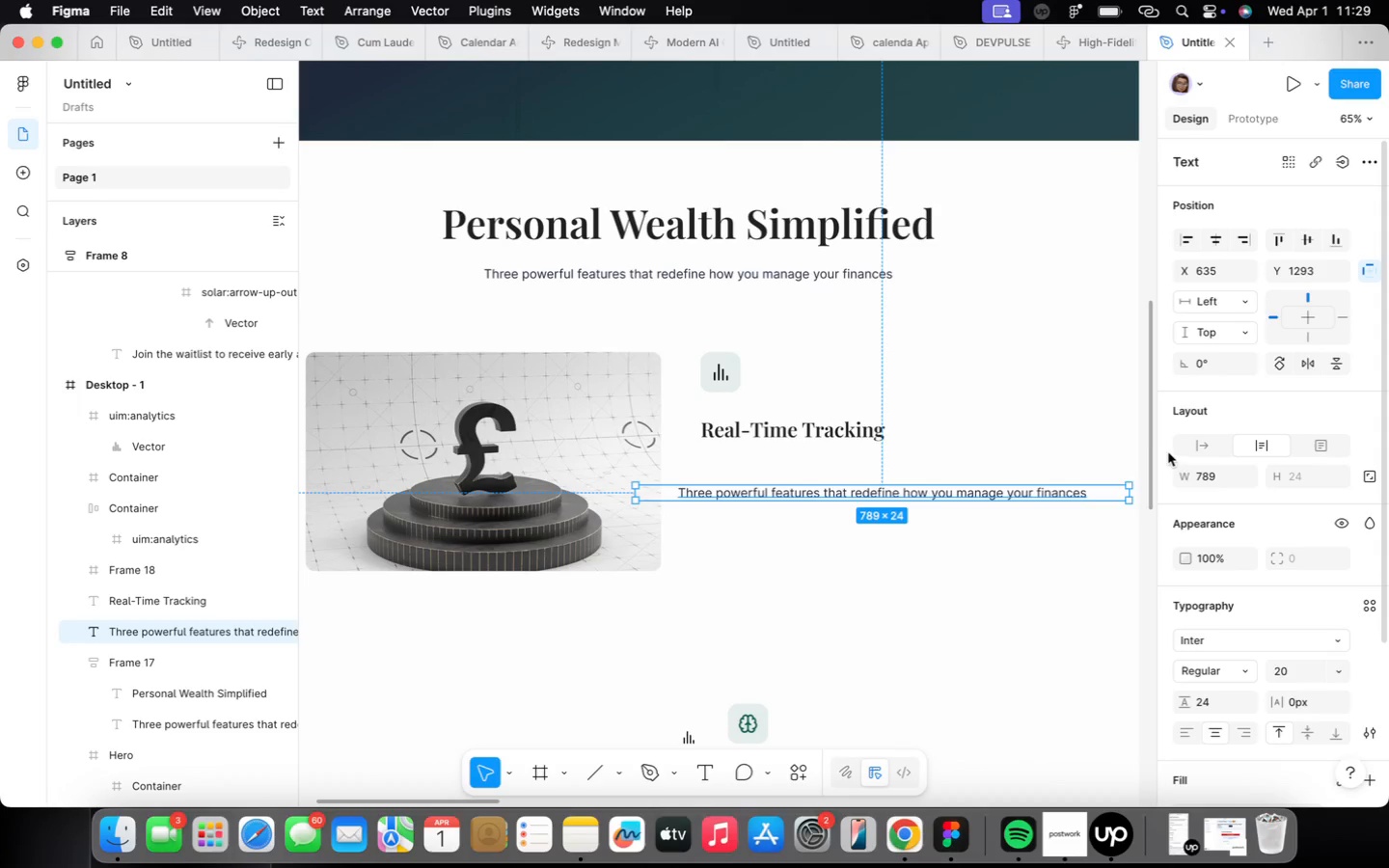 
left_click([1191, 437])
 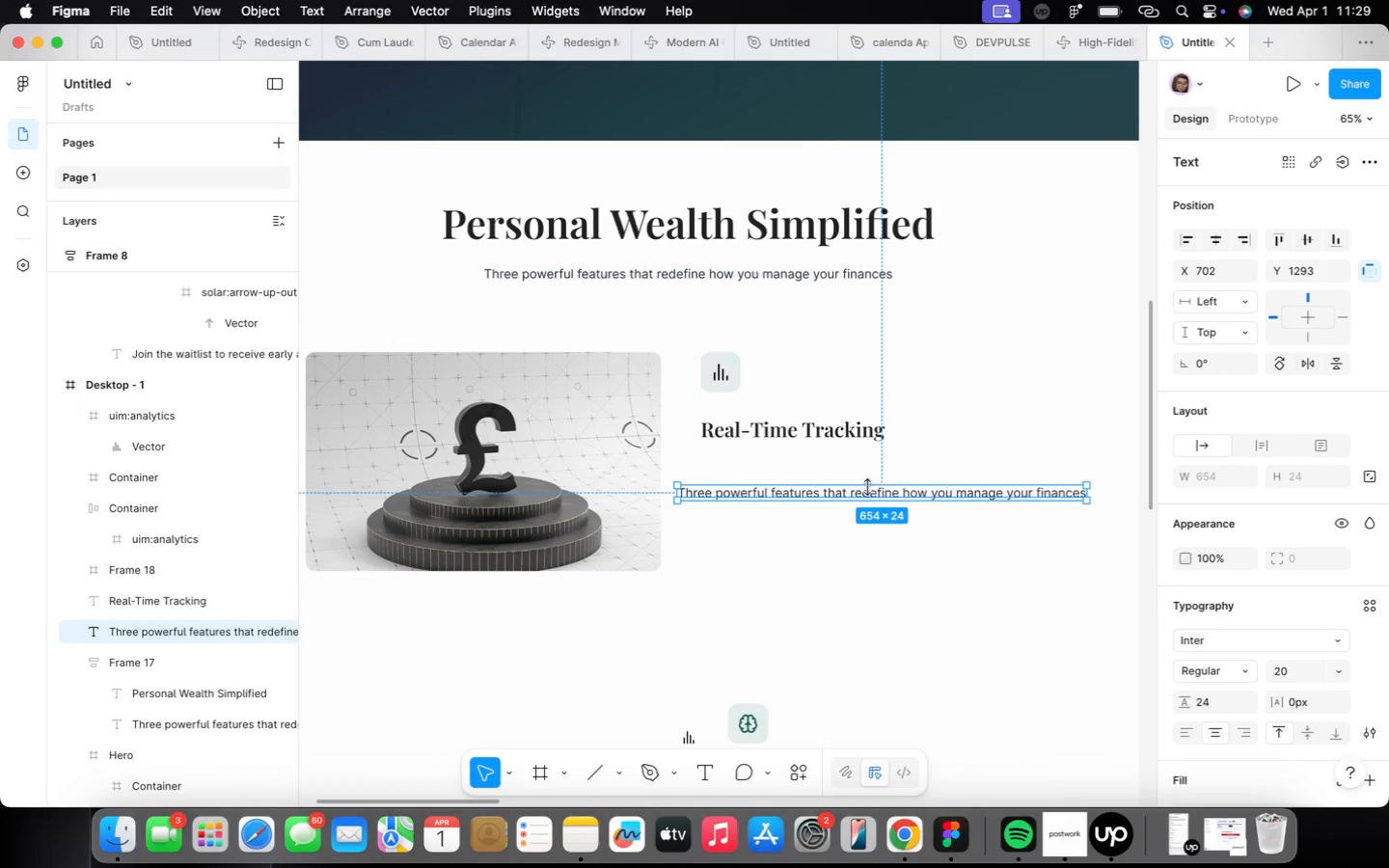 
left_click_drag(start_coordinate=[863, 490], to_coordinate=[887, 460])
 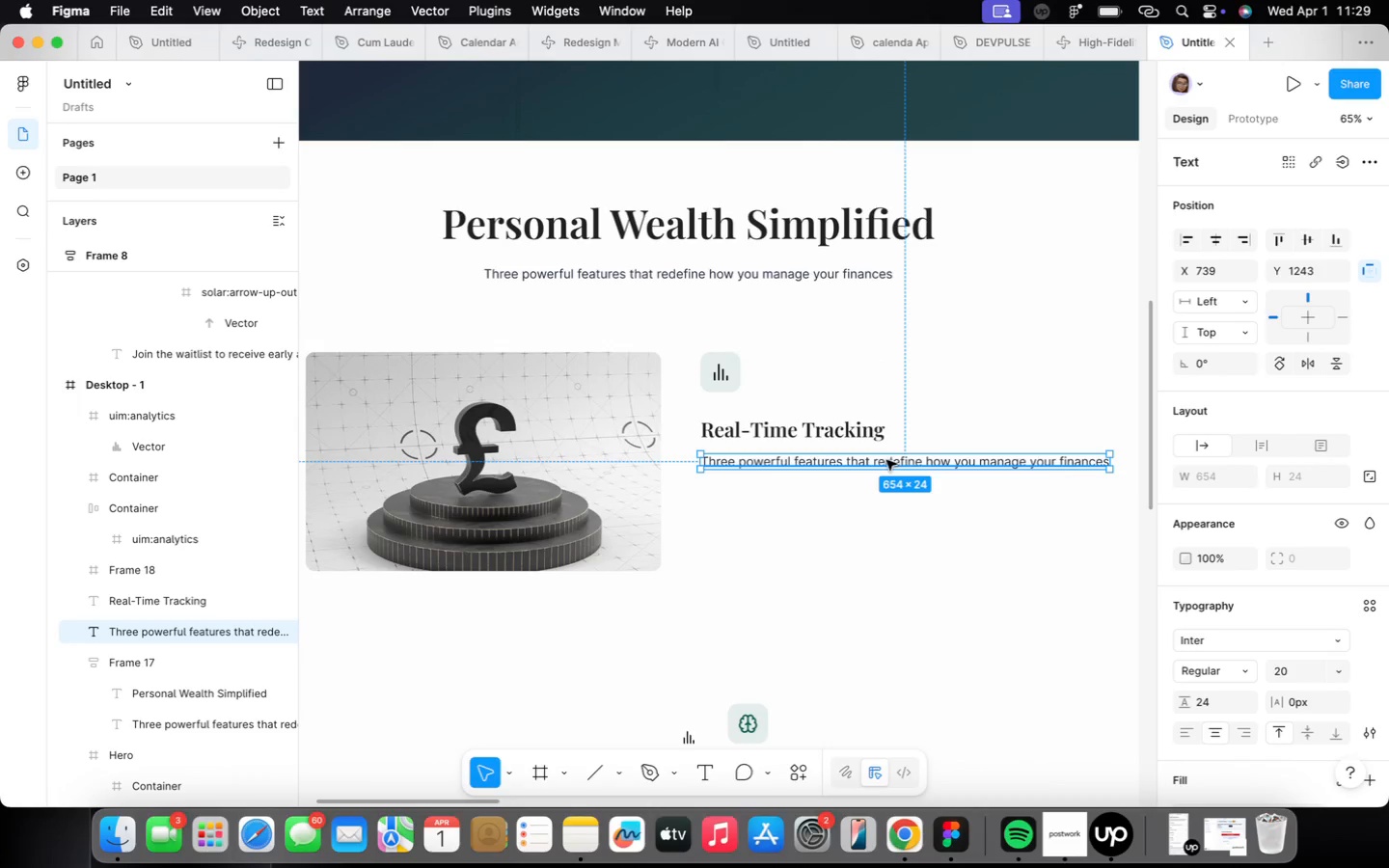 
double_click([887, 460])
 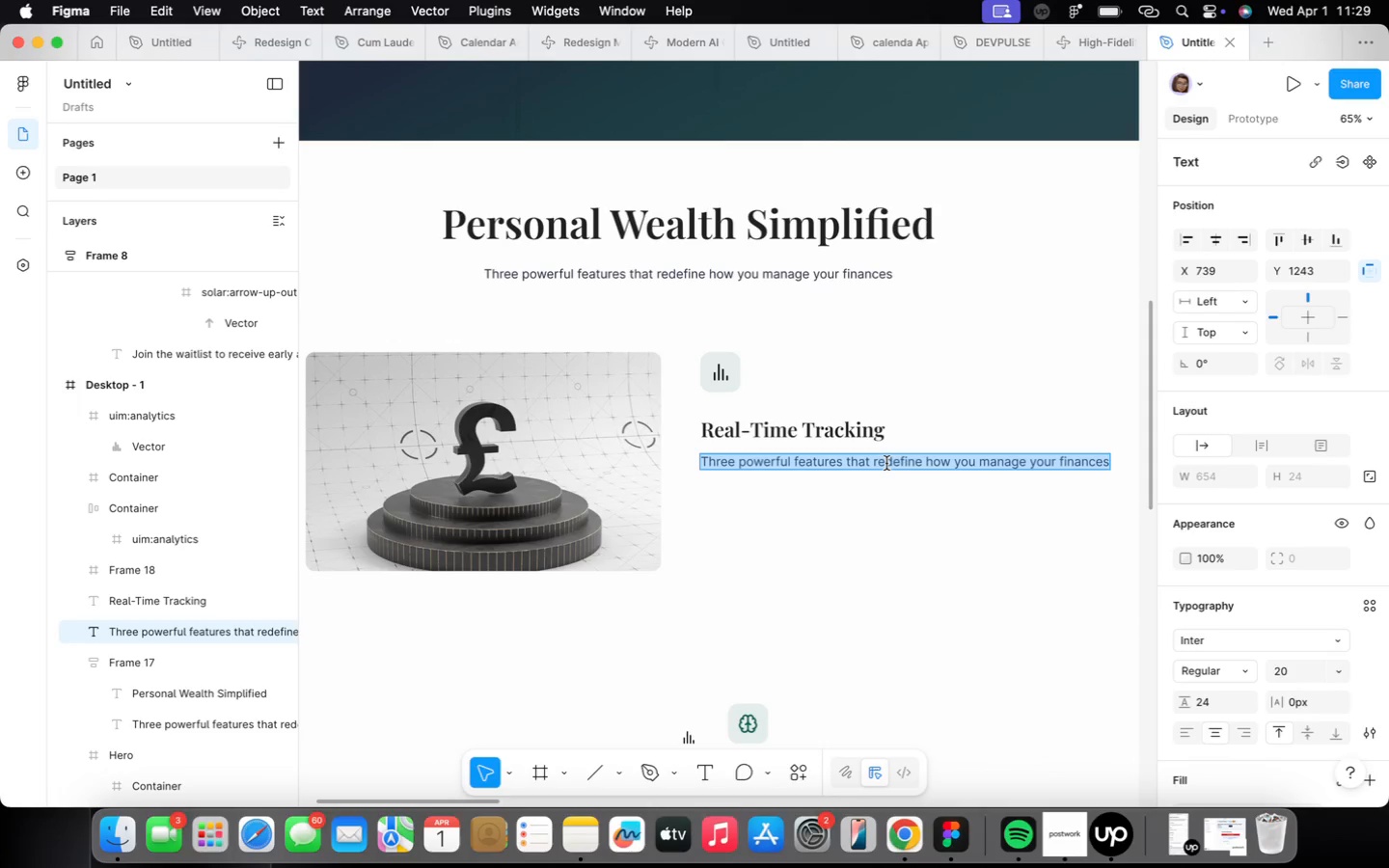 
wait(48.56)
 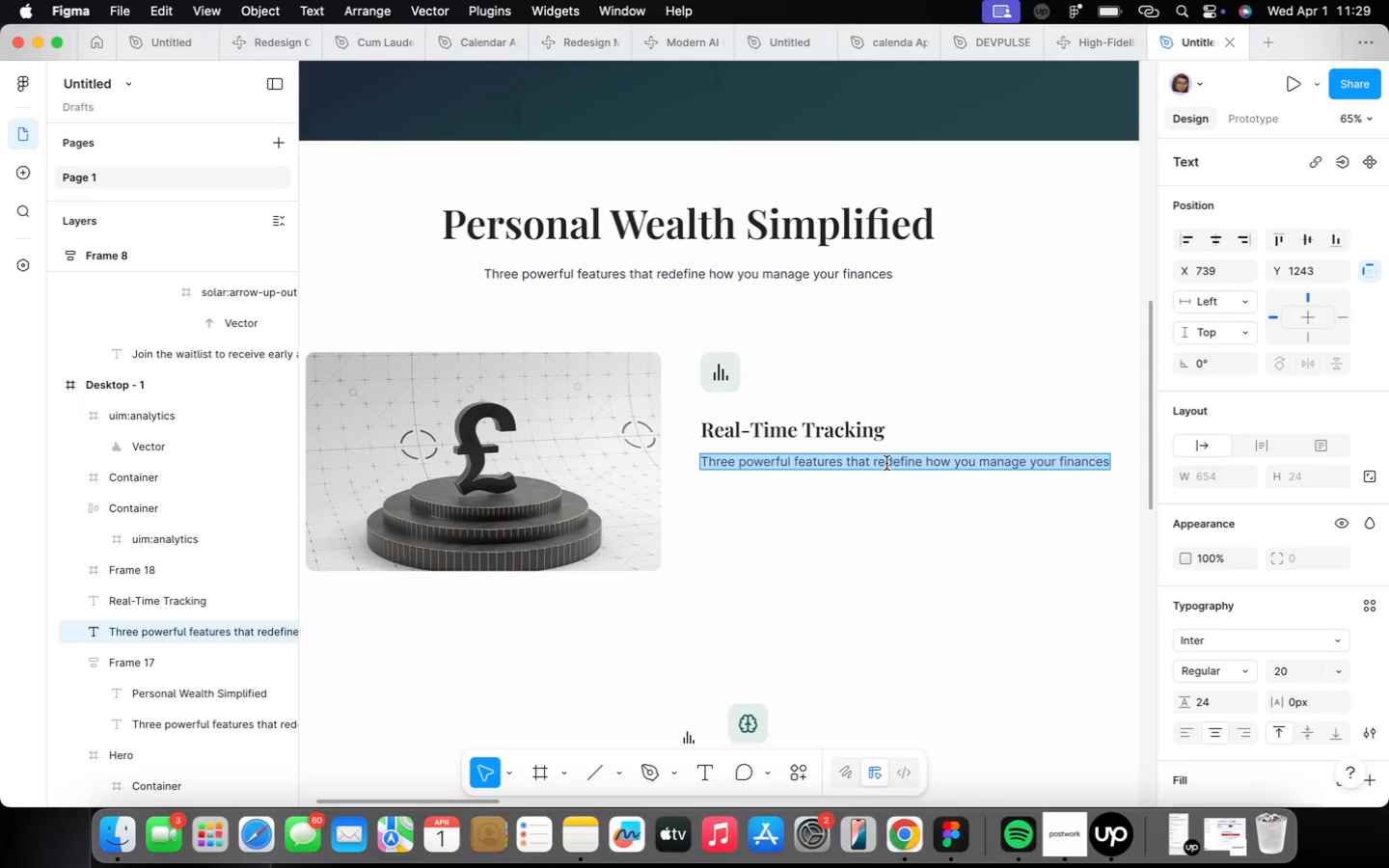 
double_click([958, 463])
 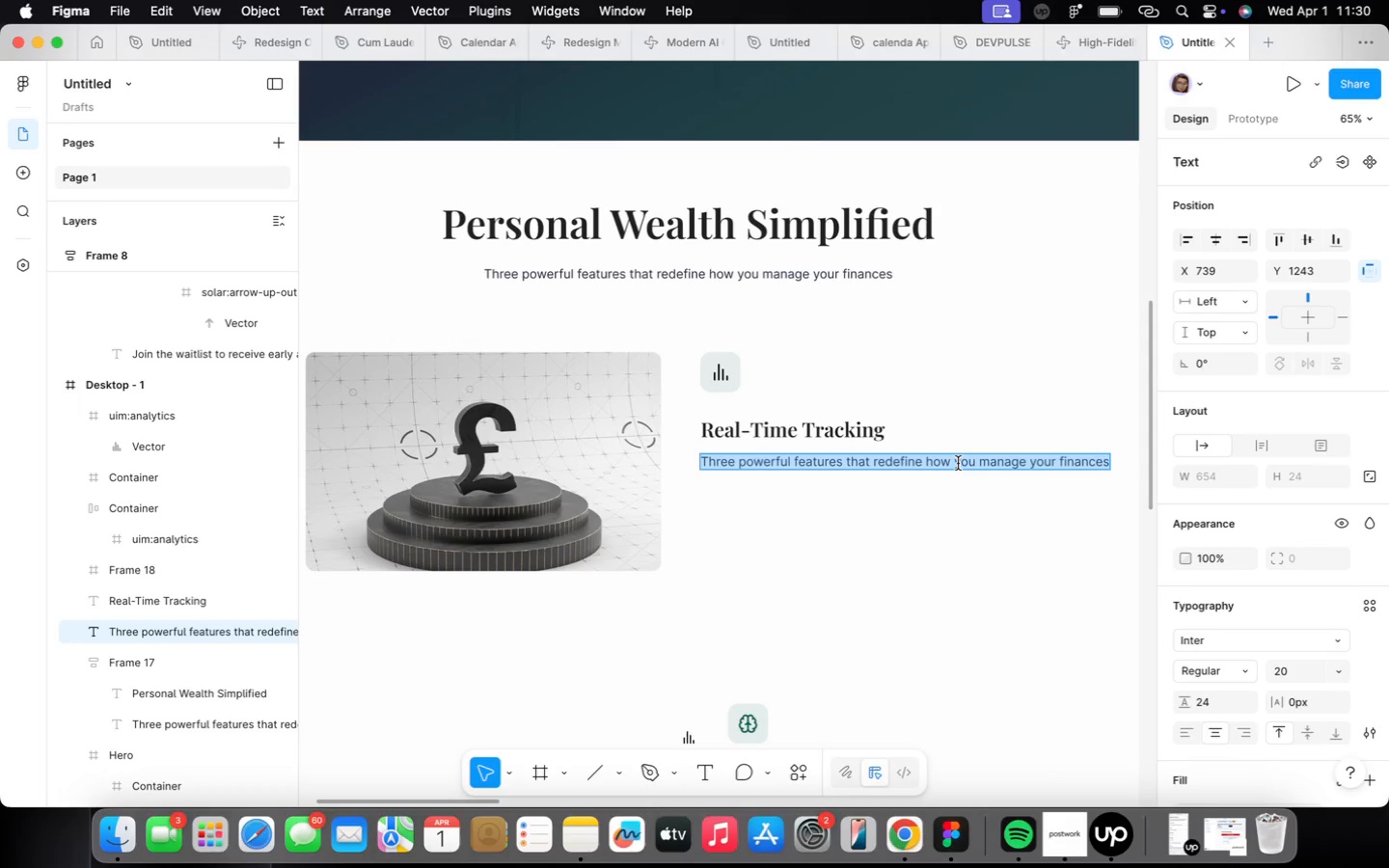 
type(Monitor)
 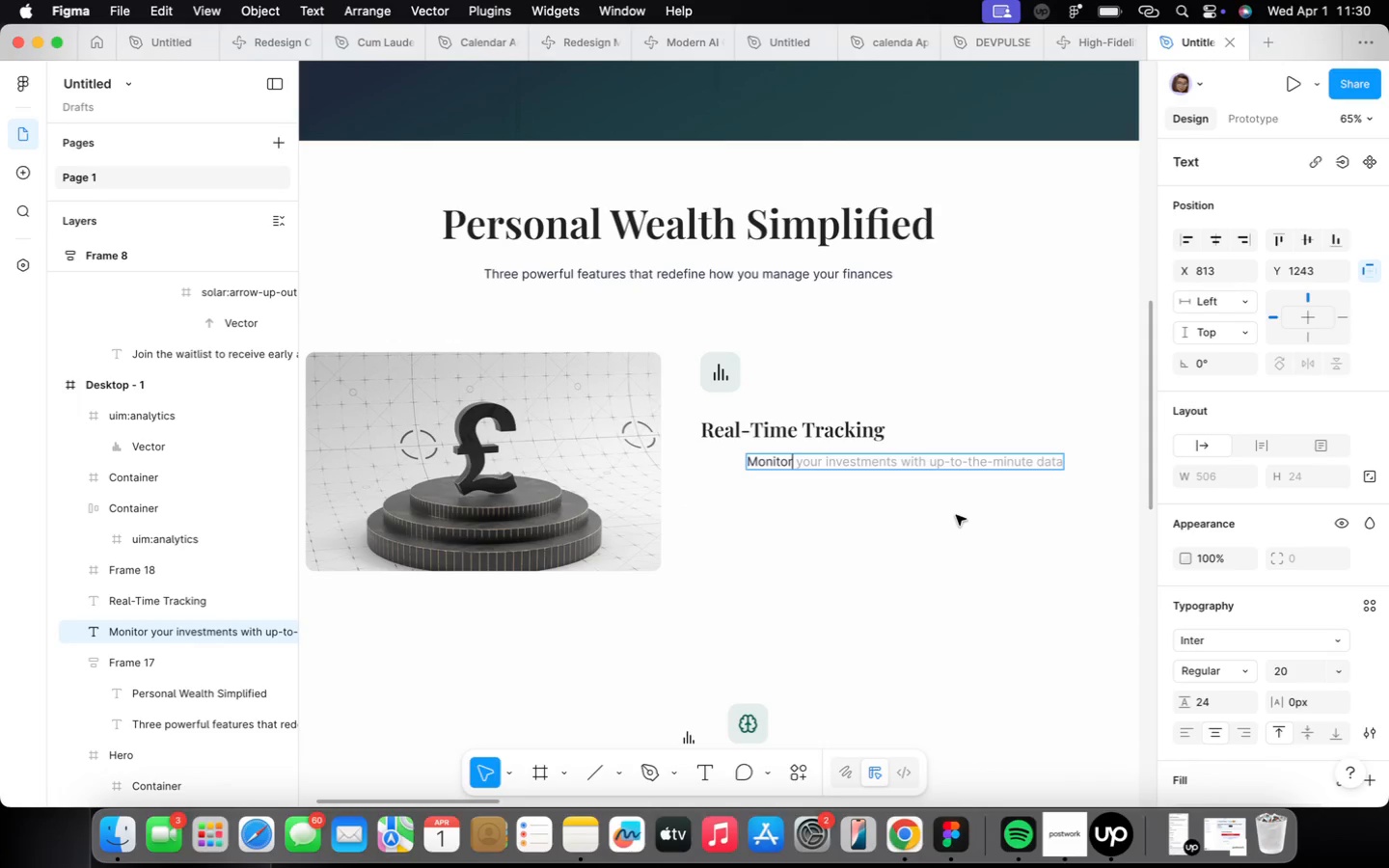 
type( your ealth across )
 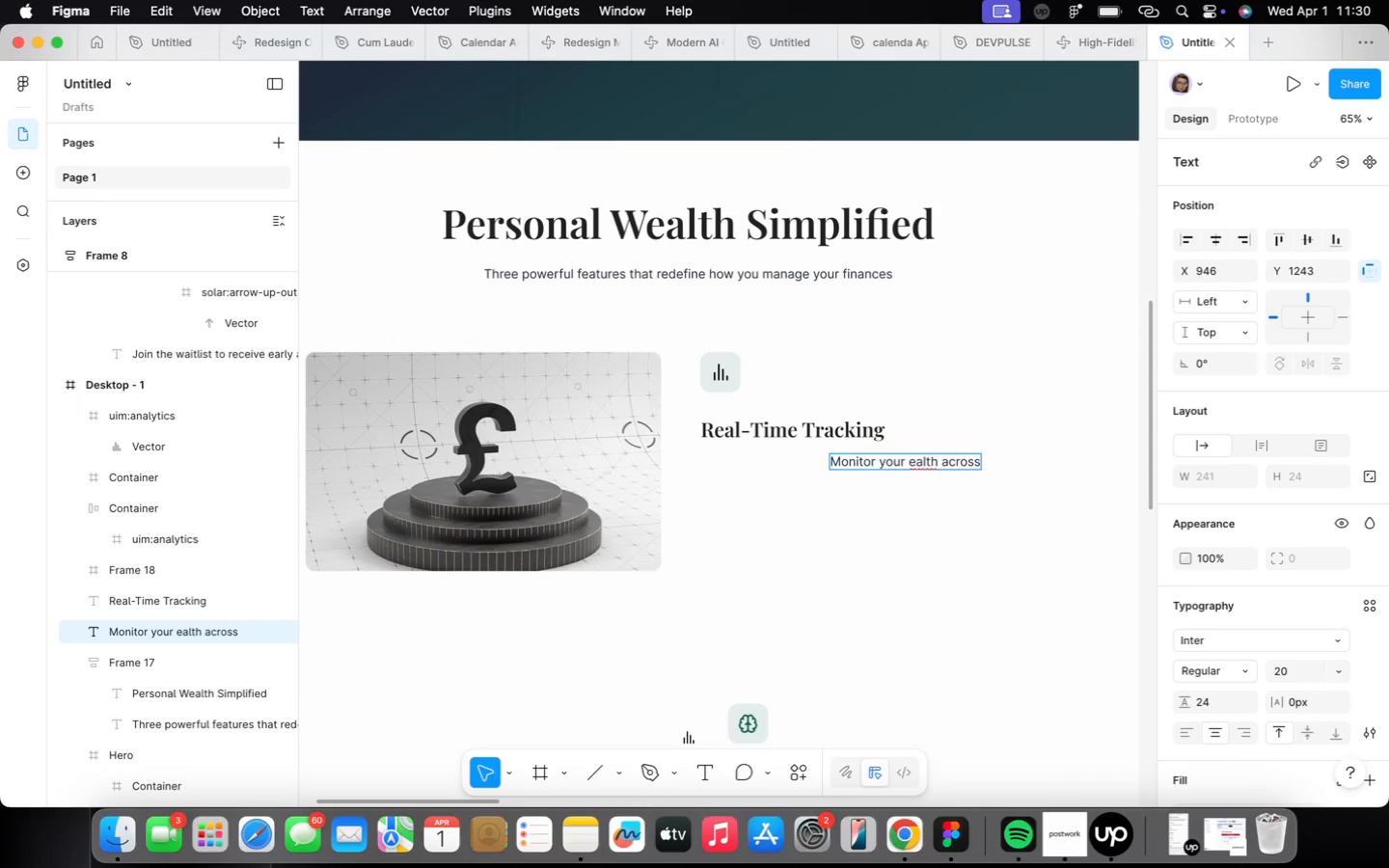 
key(ArrowLeft)
 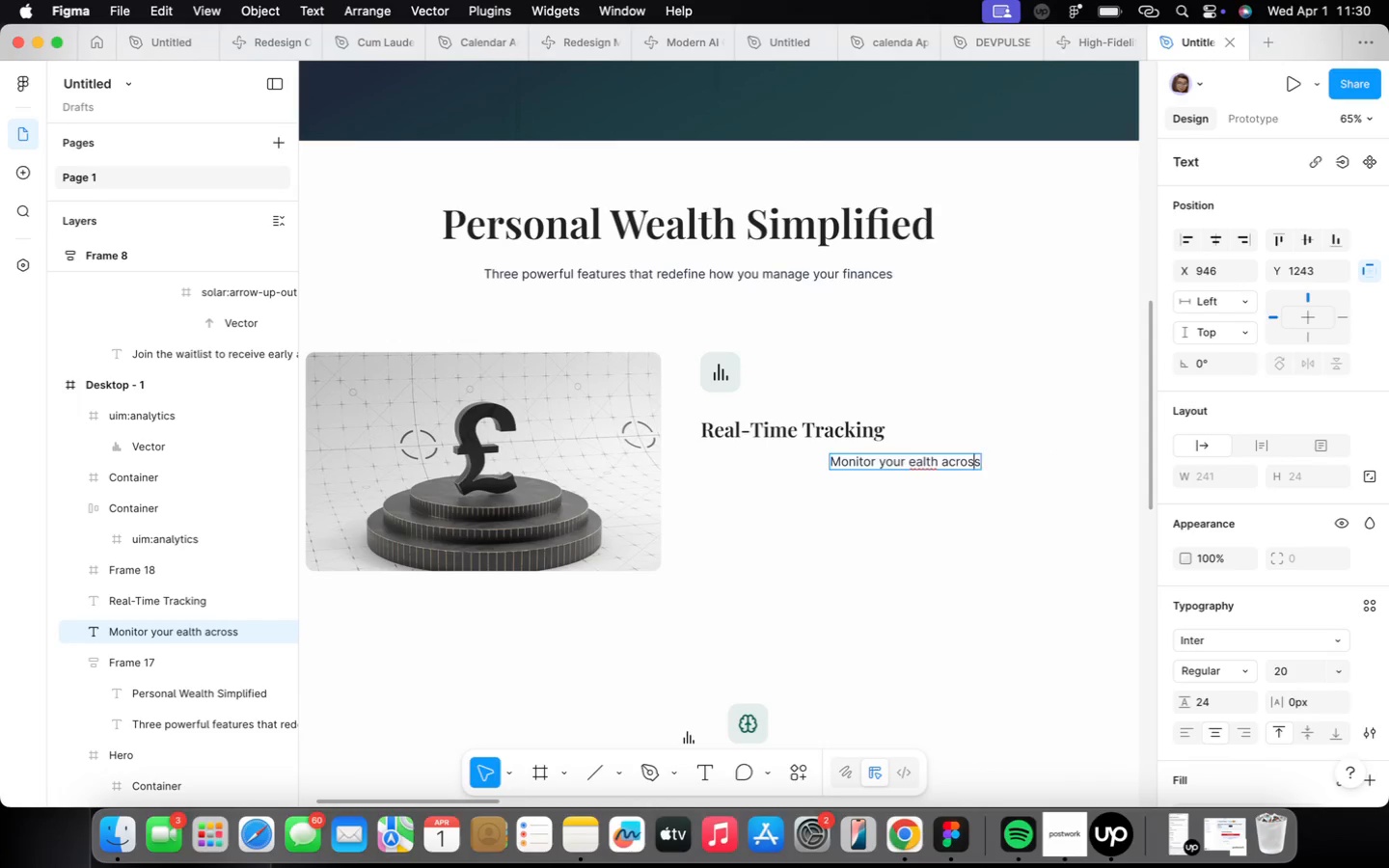 
key(ArrowLeft)
 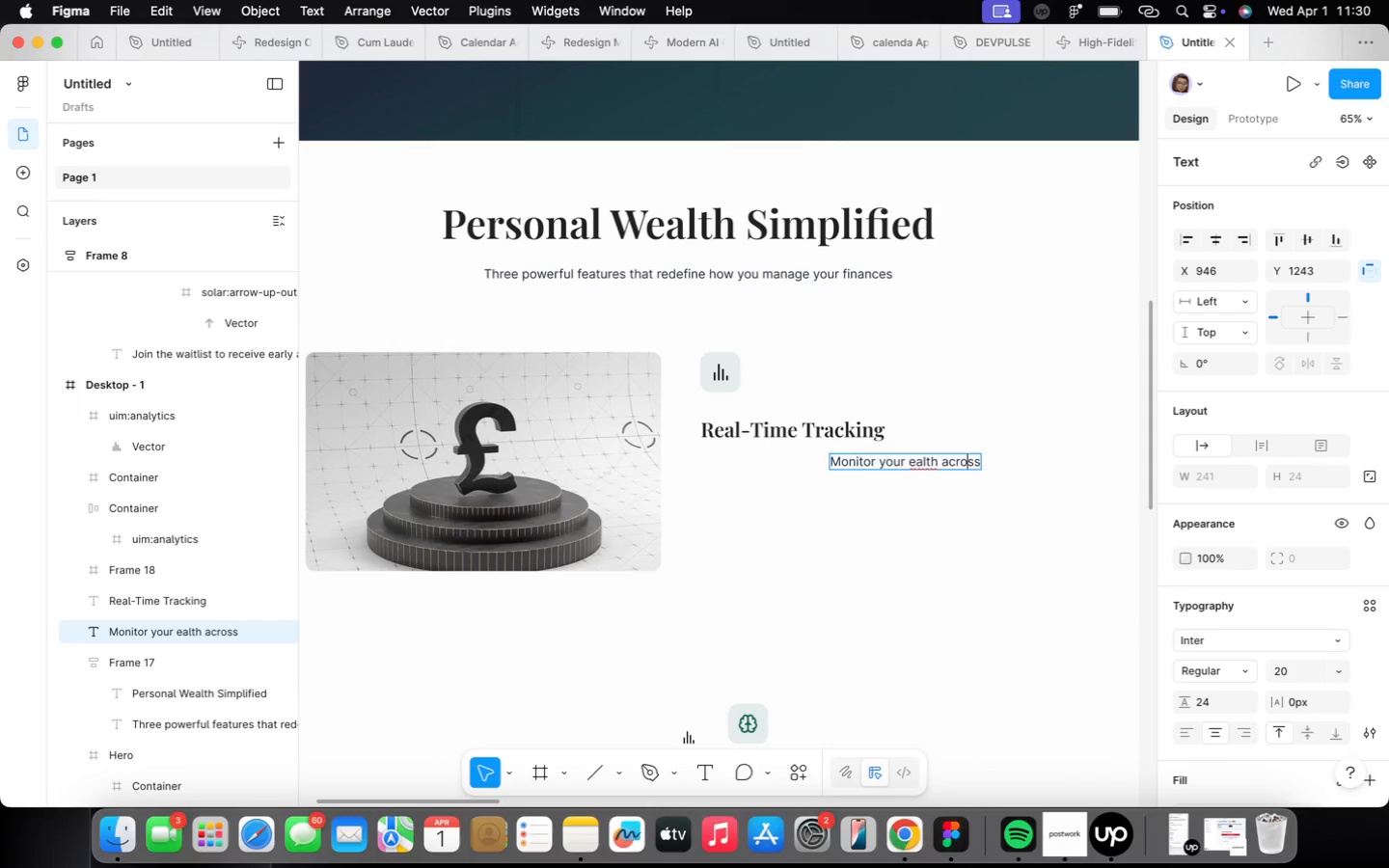 
key(ArrowLeft)
 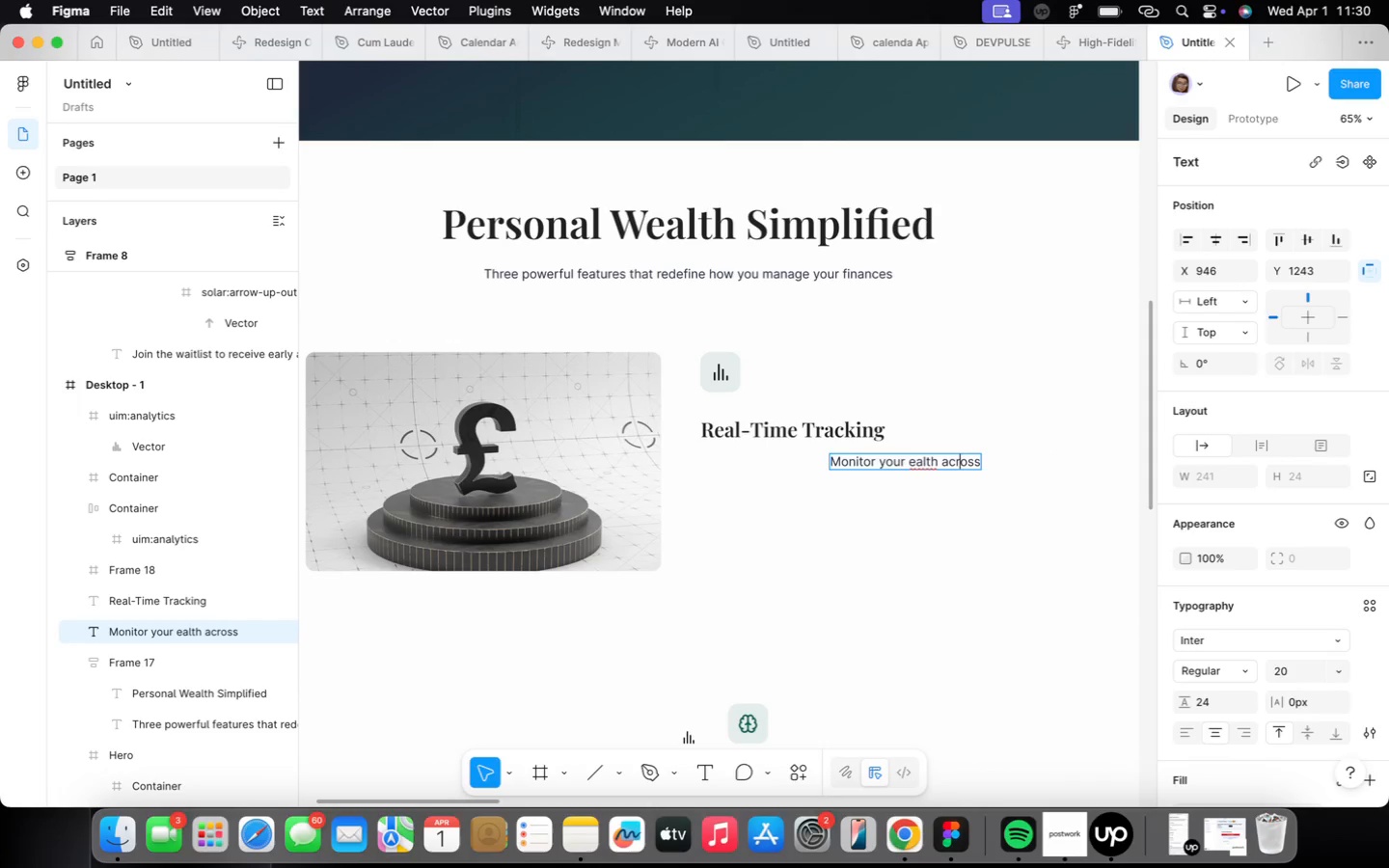 
key(ArrowLeft)
 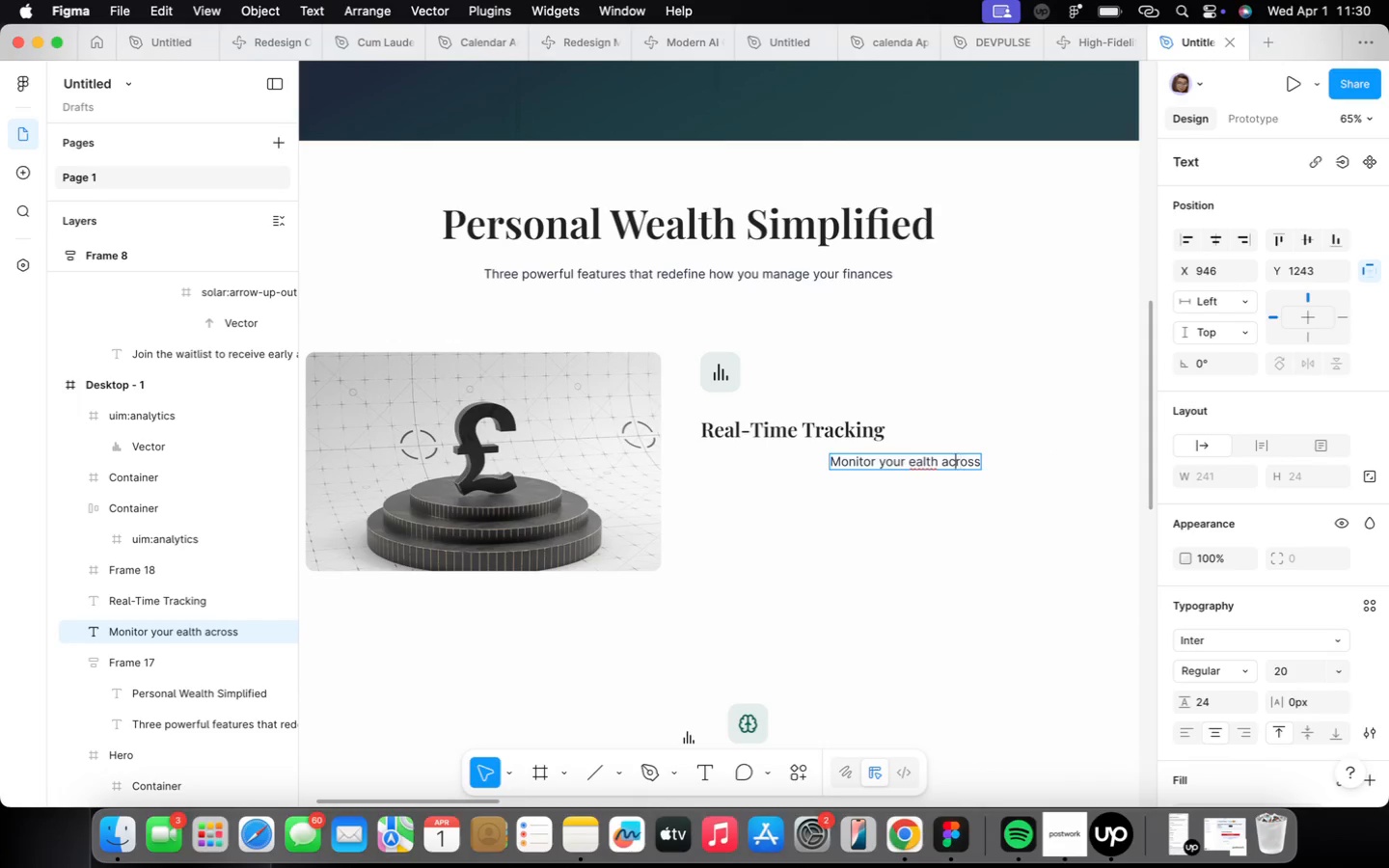 
key(ArrowLeft)
 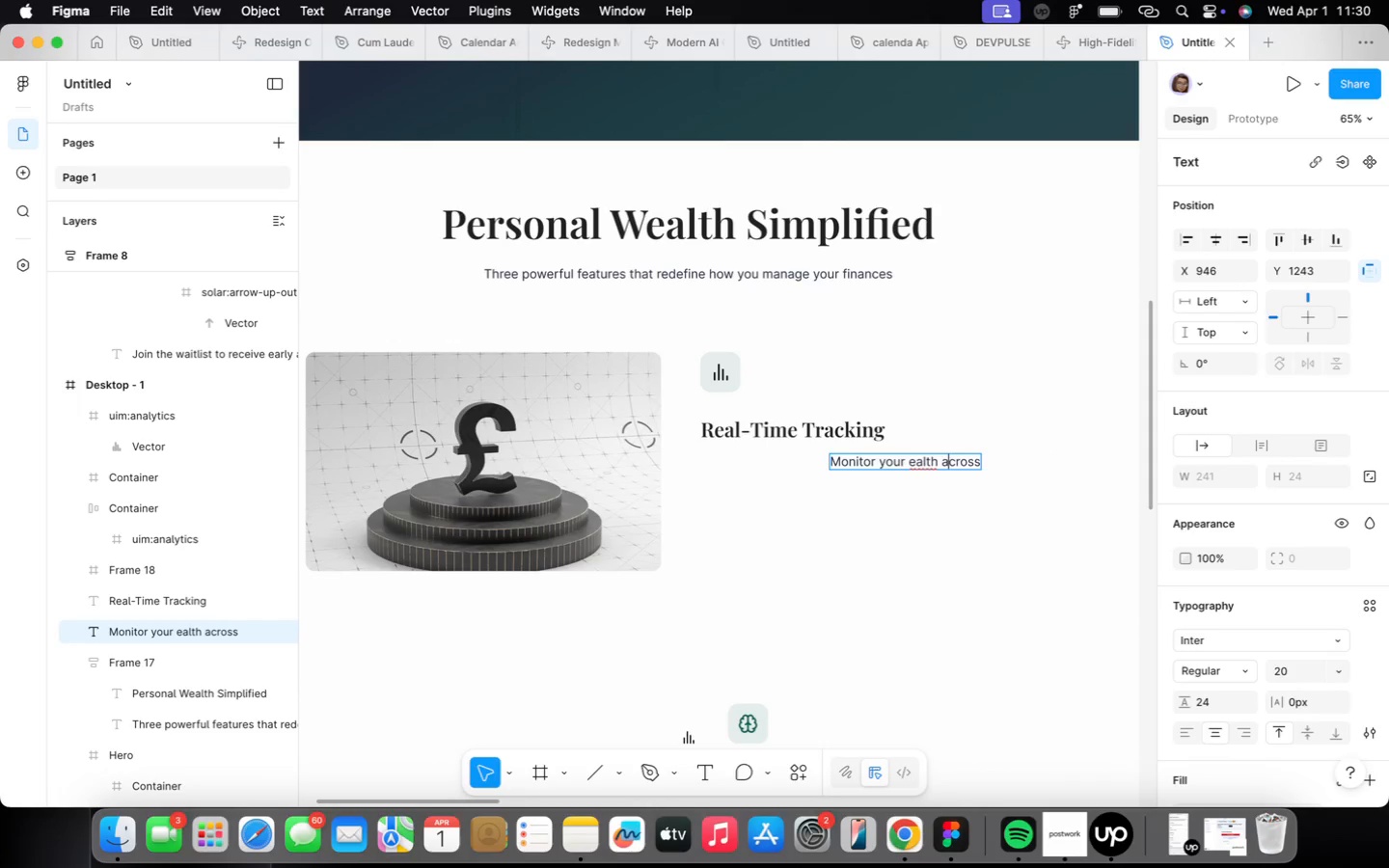 
key(ArrowLeft)
 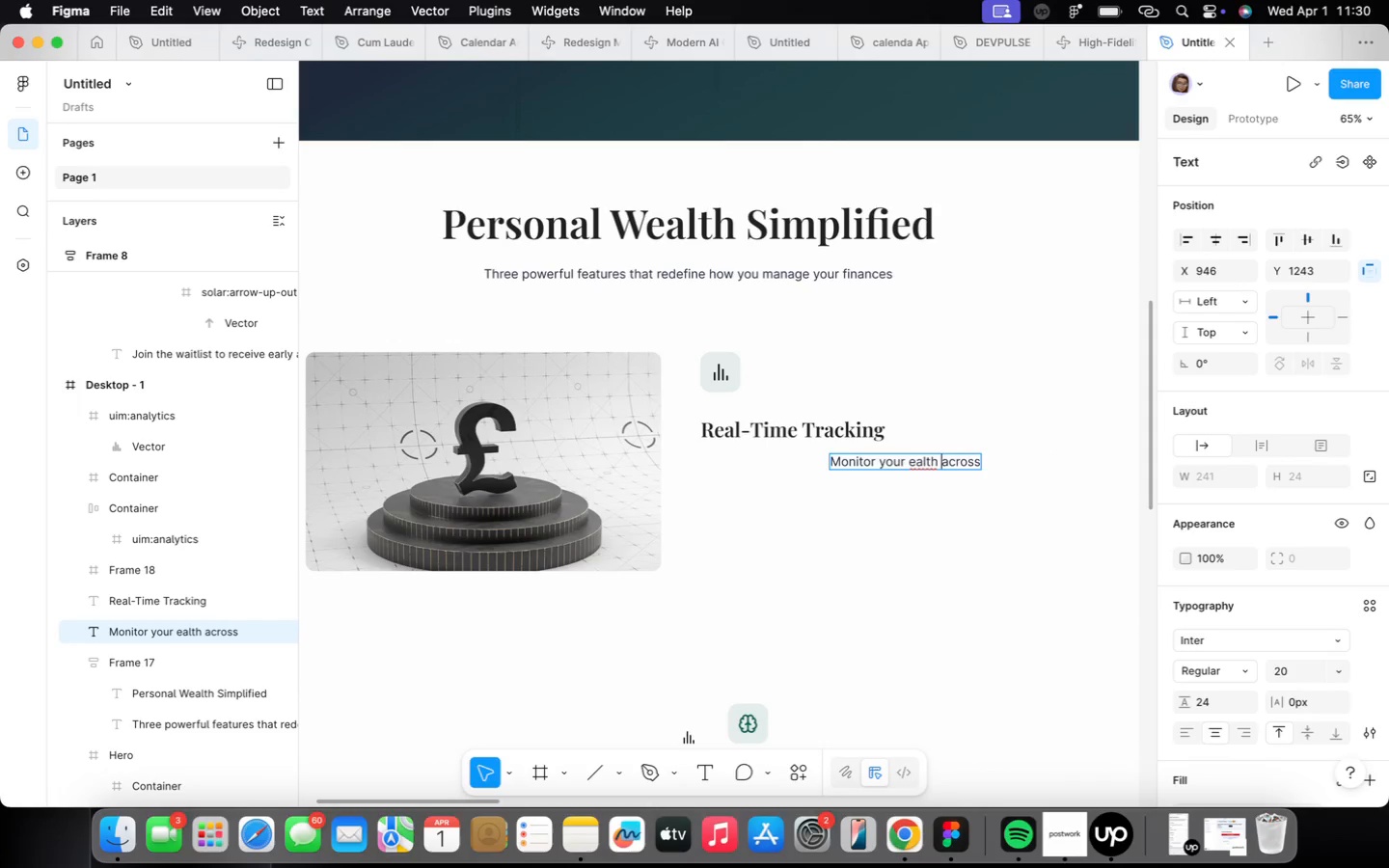 
key(ArrowLeft)
 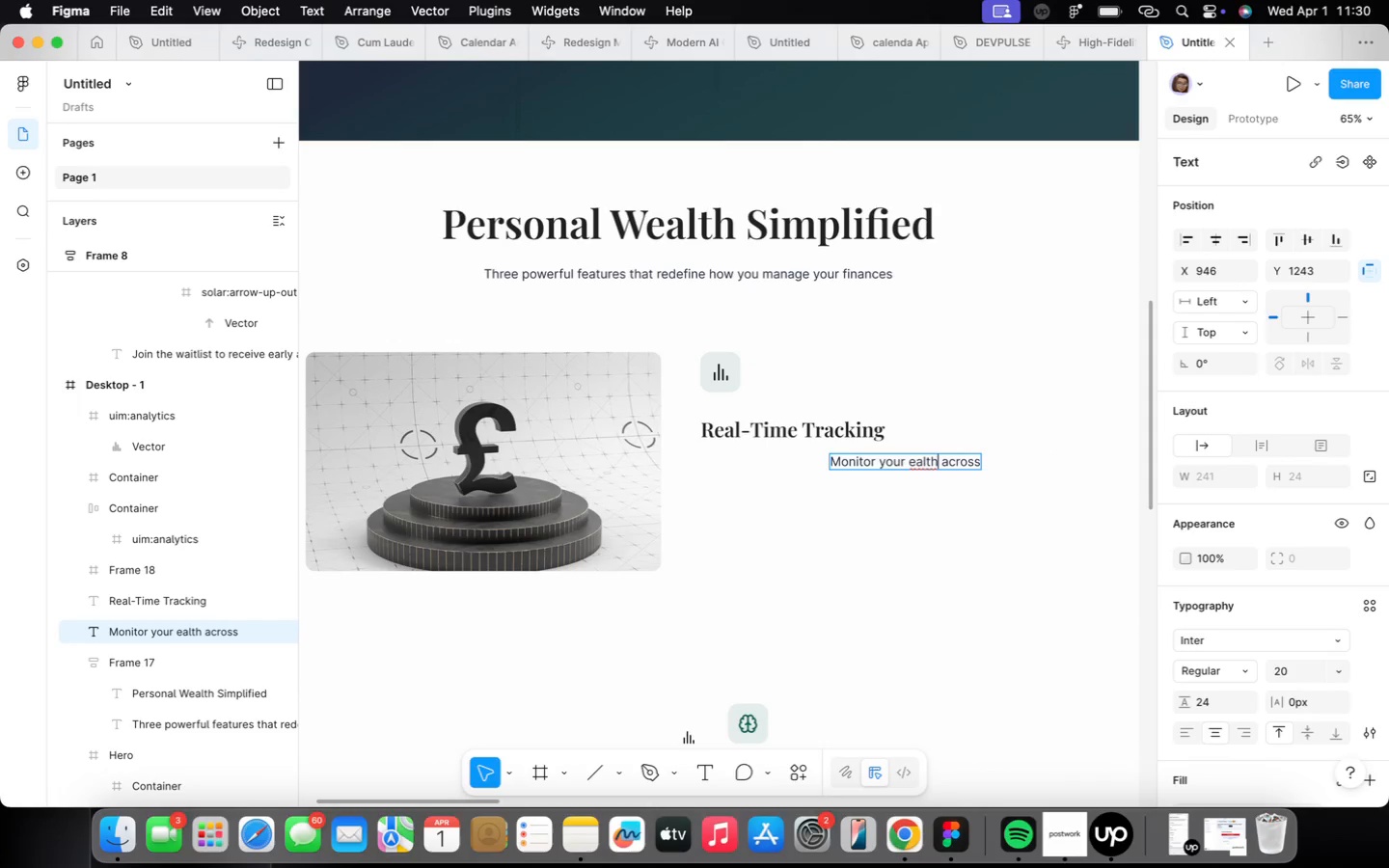 
key(ArrowLeft)
 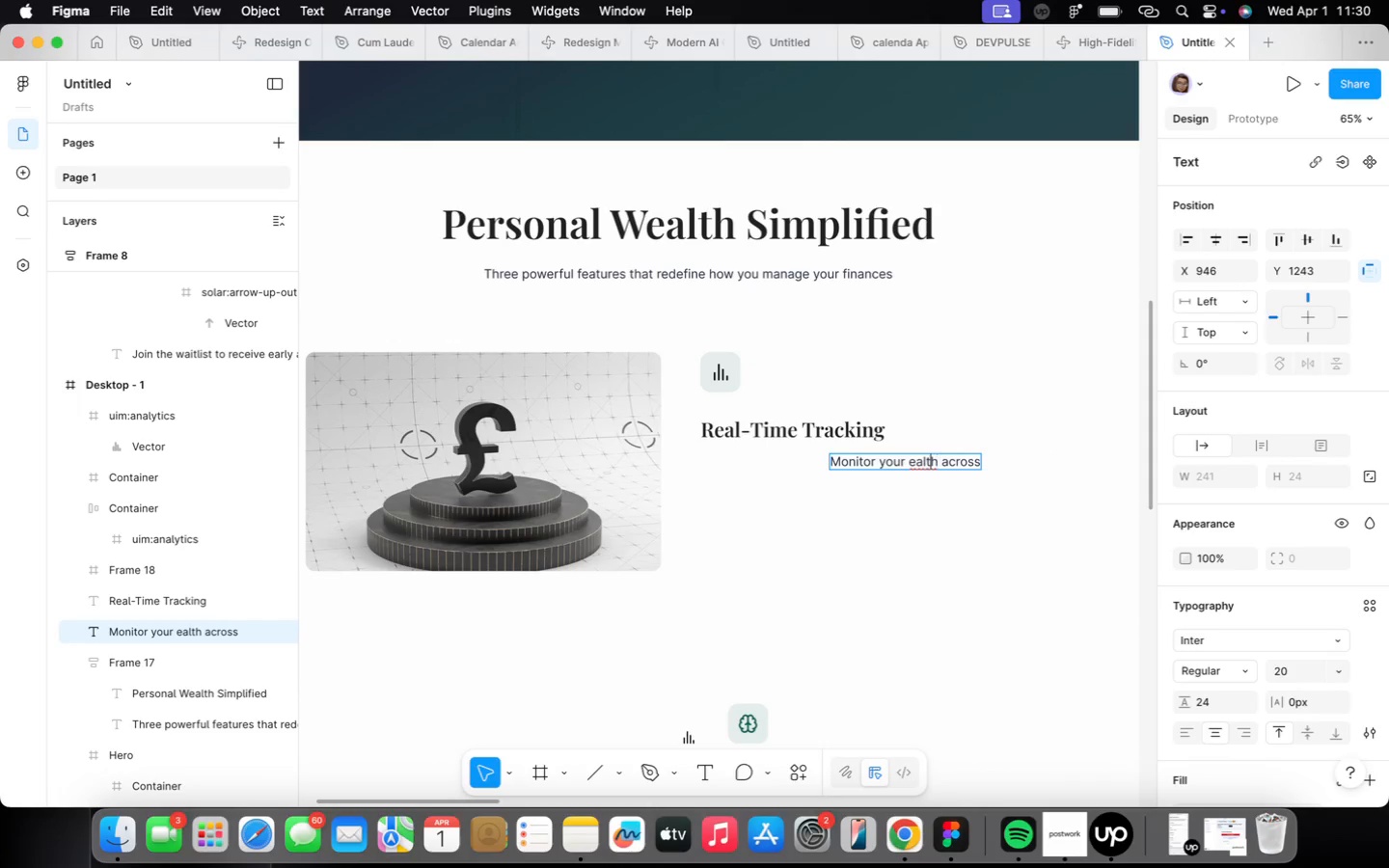 
key(ArrowLeft)
 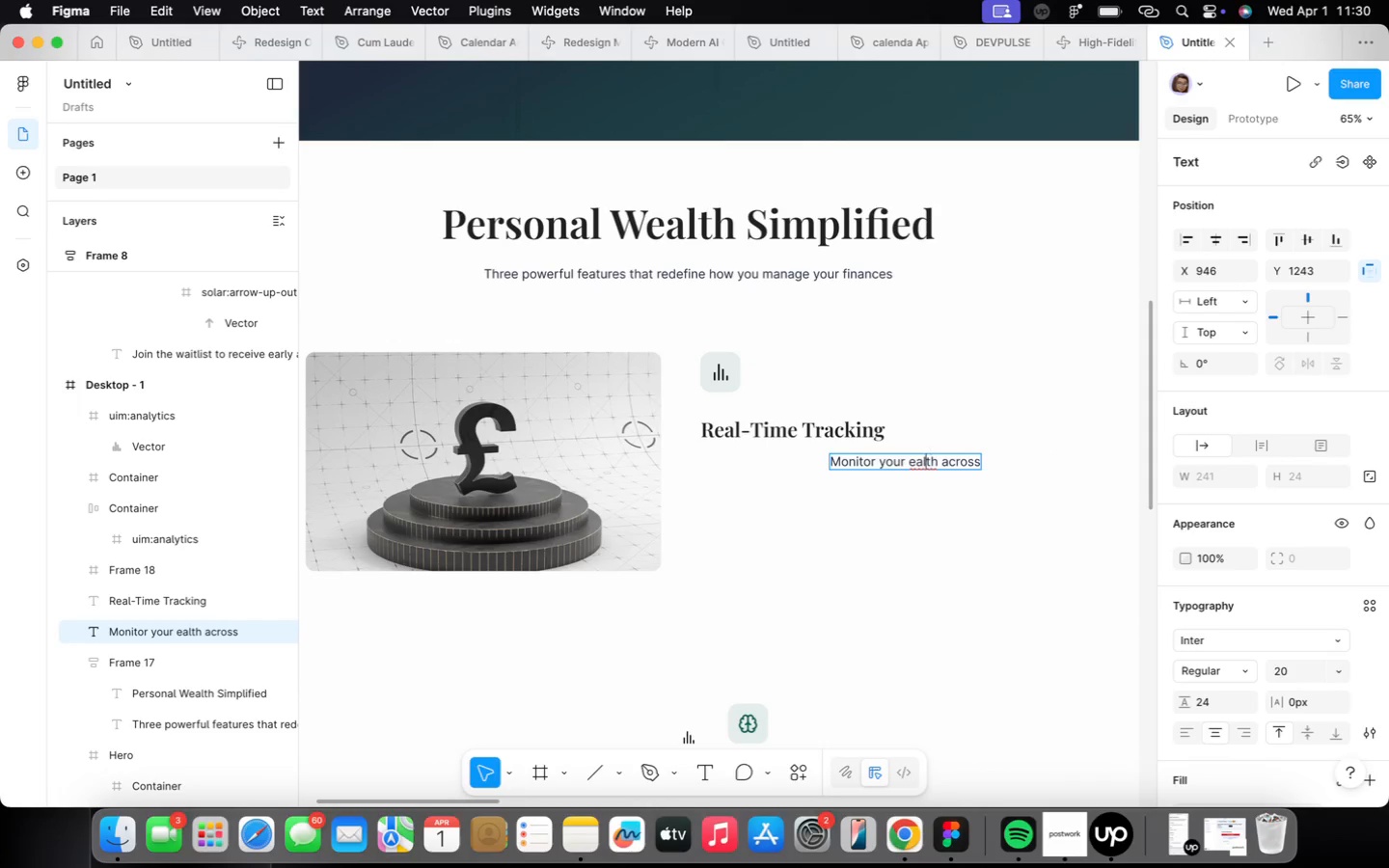 
key(ArrowLeft)
 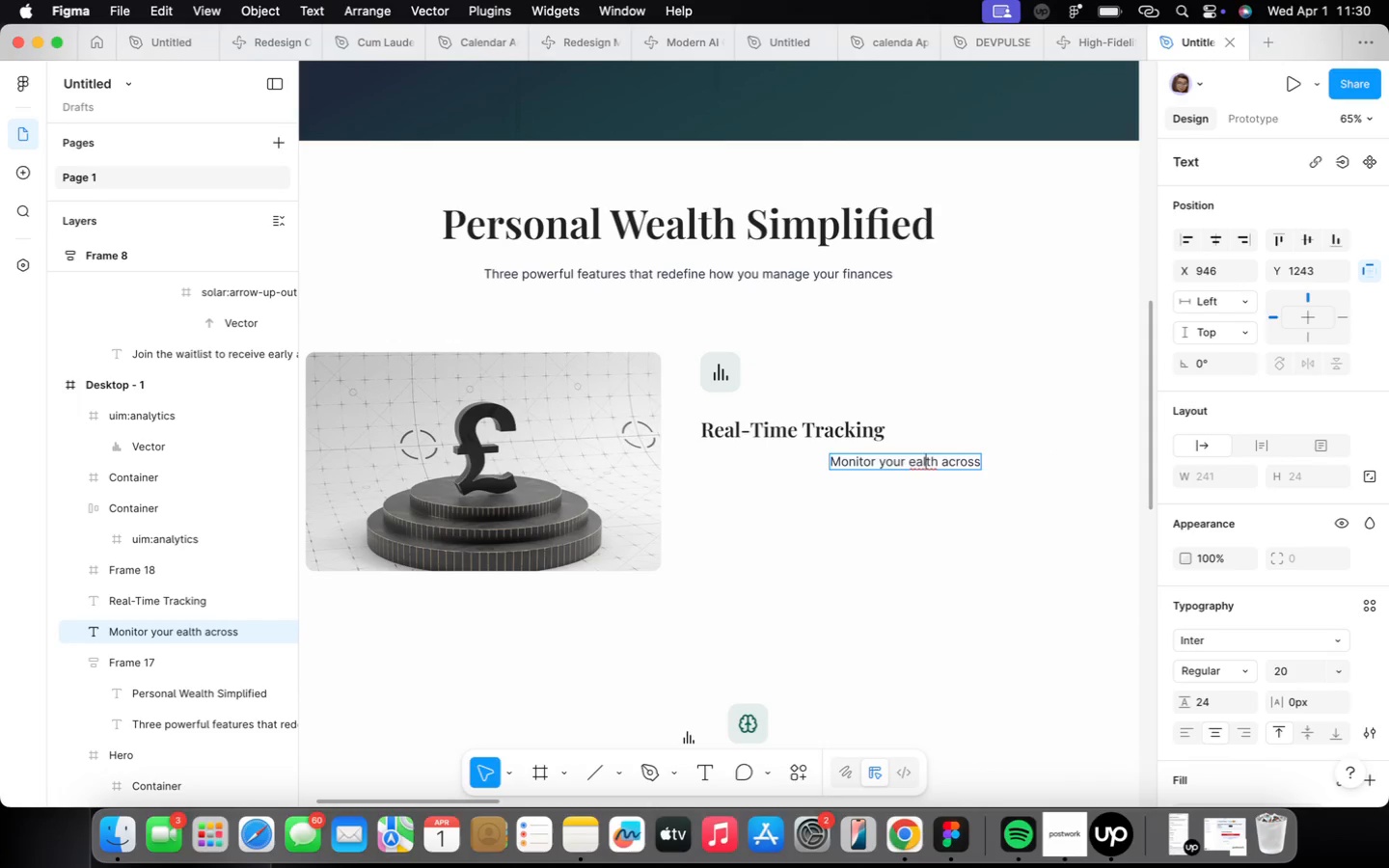 
key(ArrowLeft)
 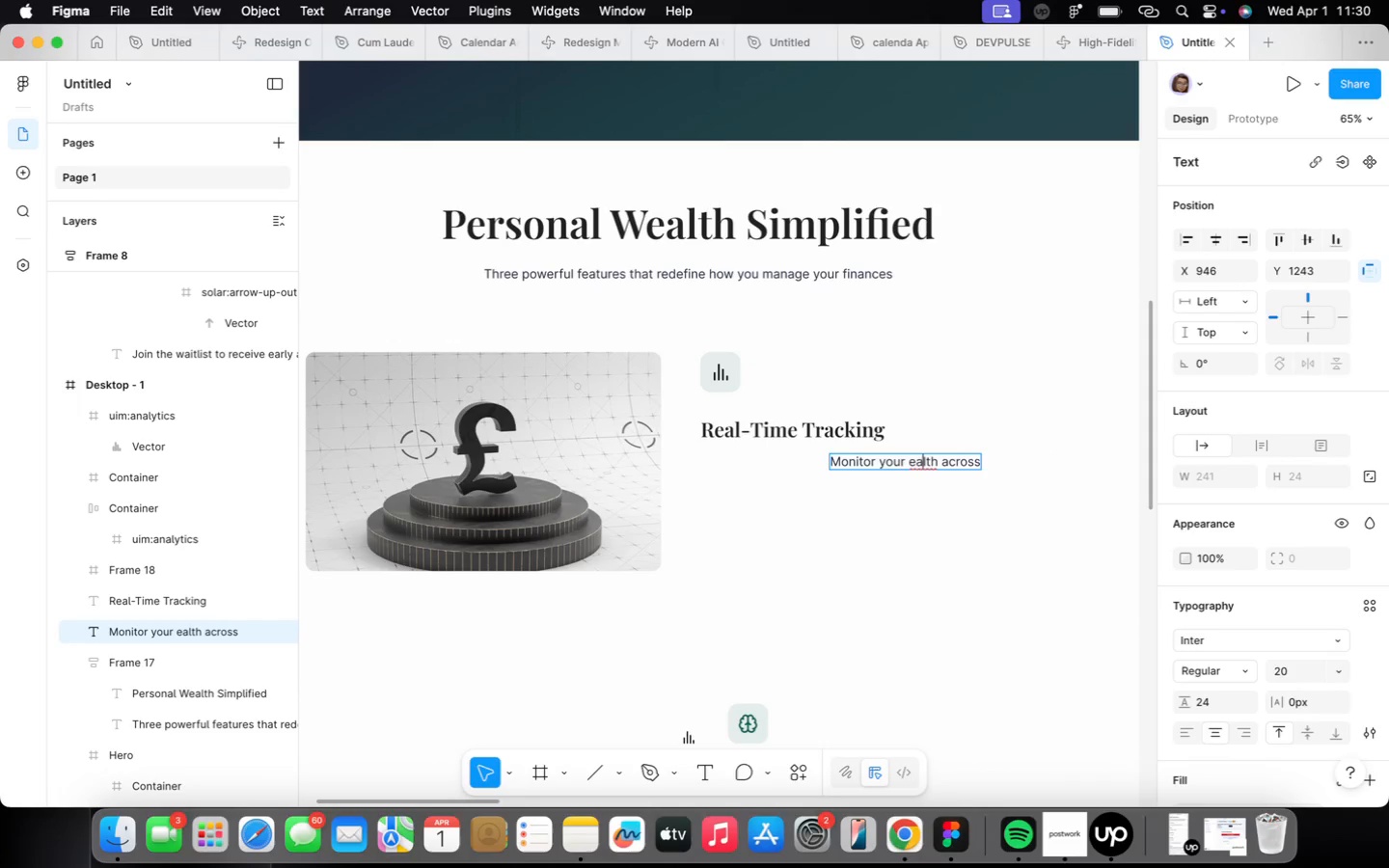 
key(ArrowLeft)
 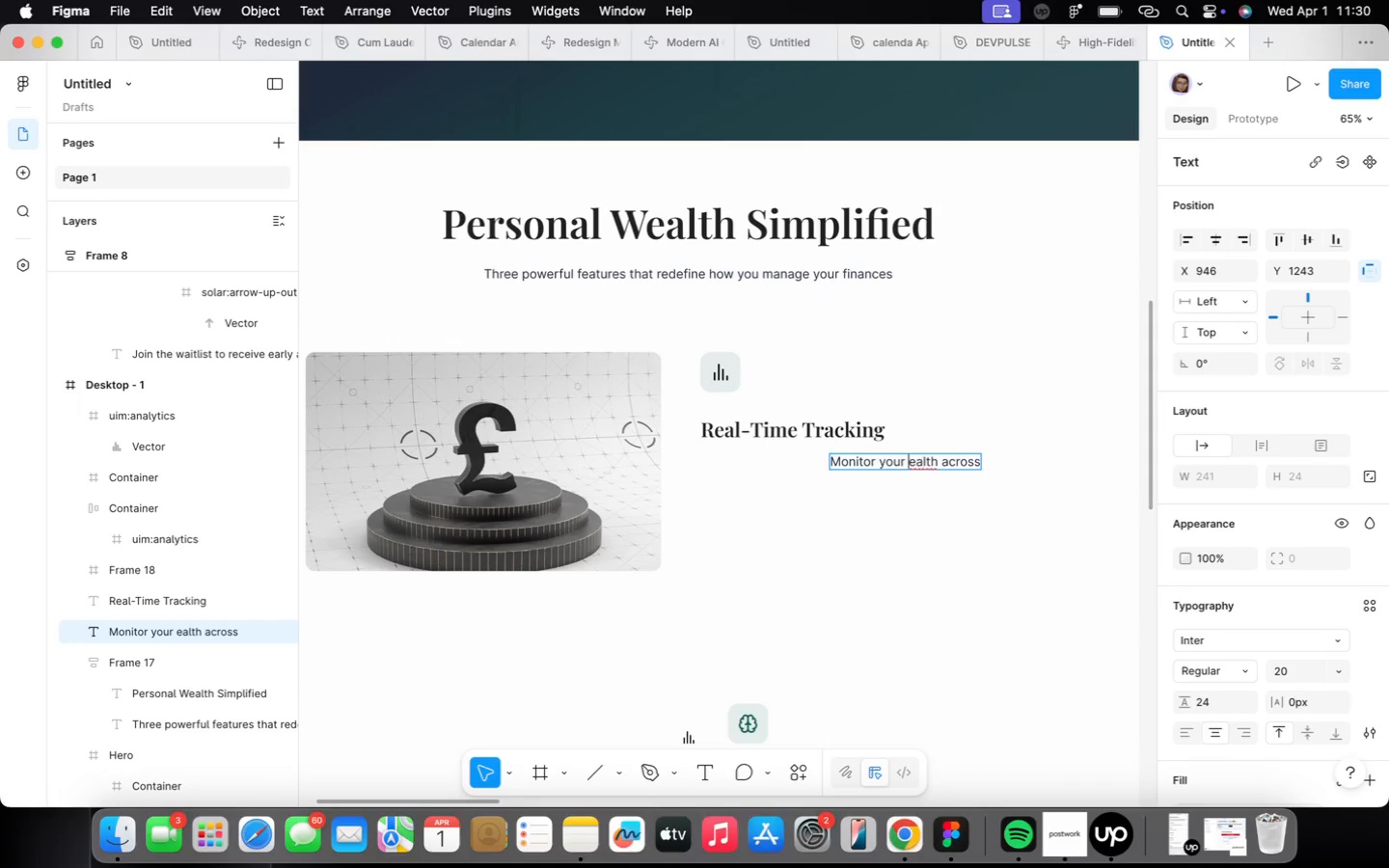 
key(ArrowLeft)
 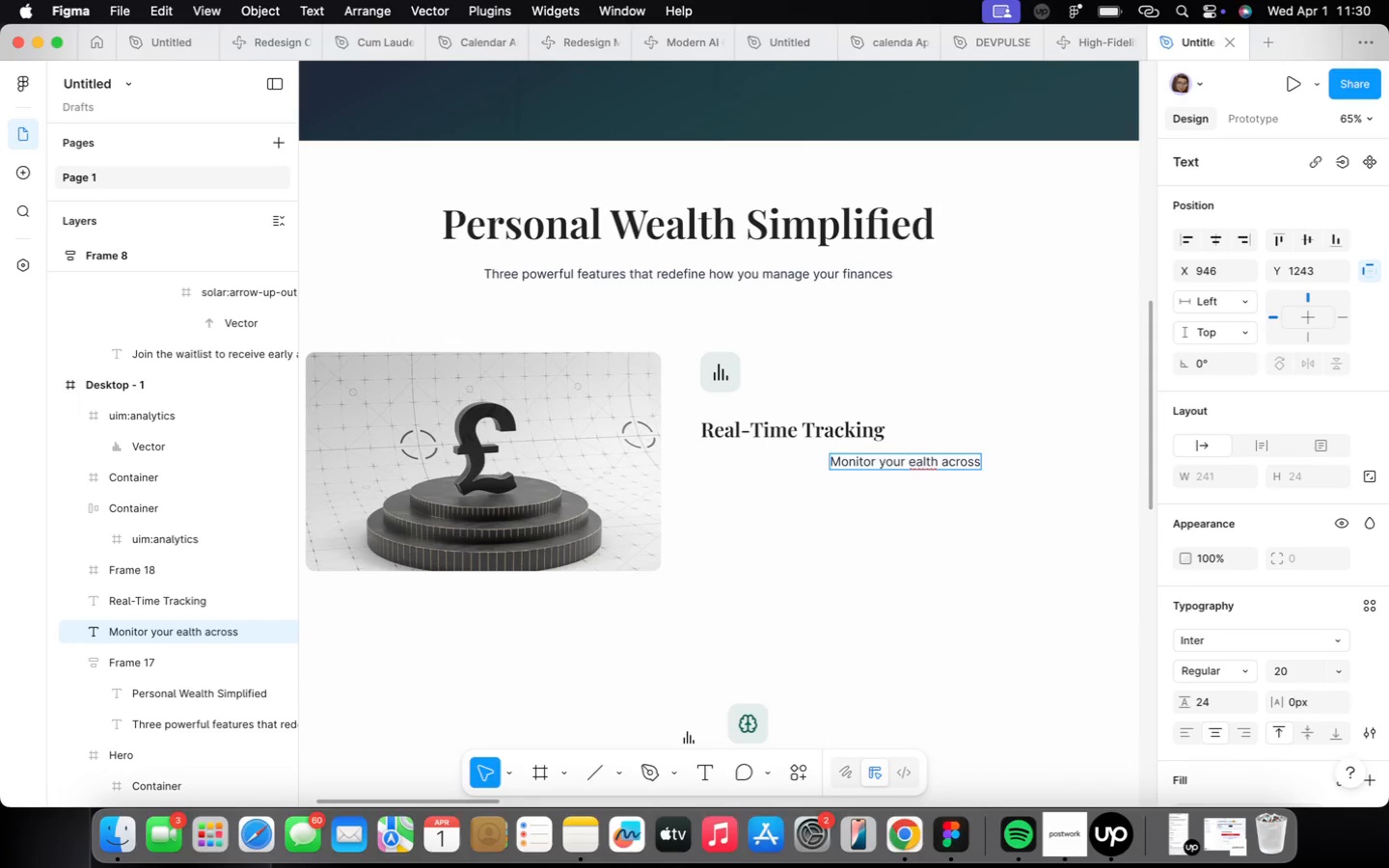 
key(W)
 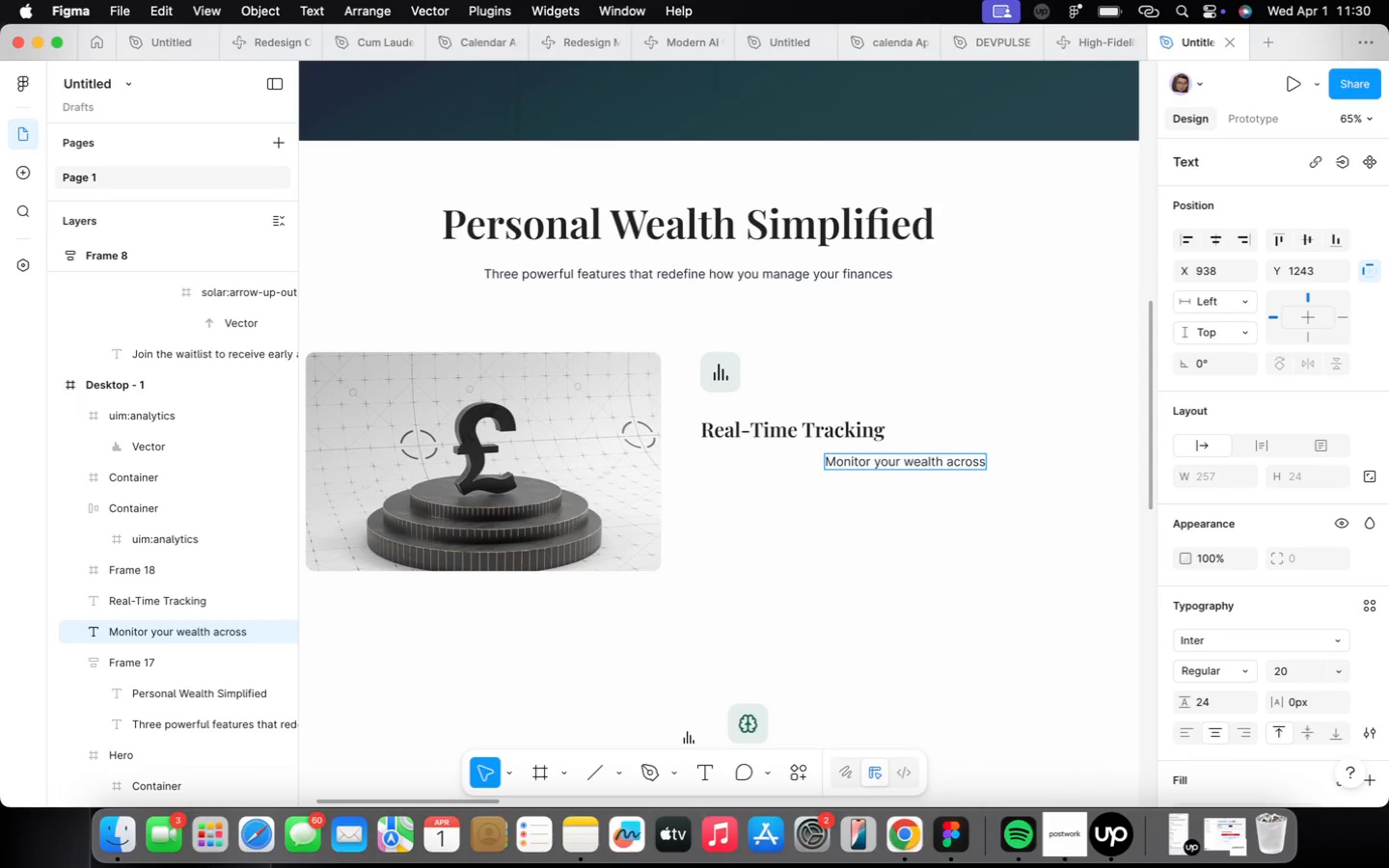 
wait(15.74)
 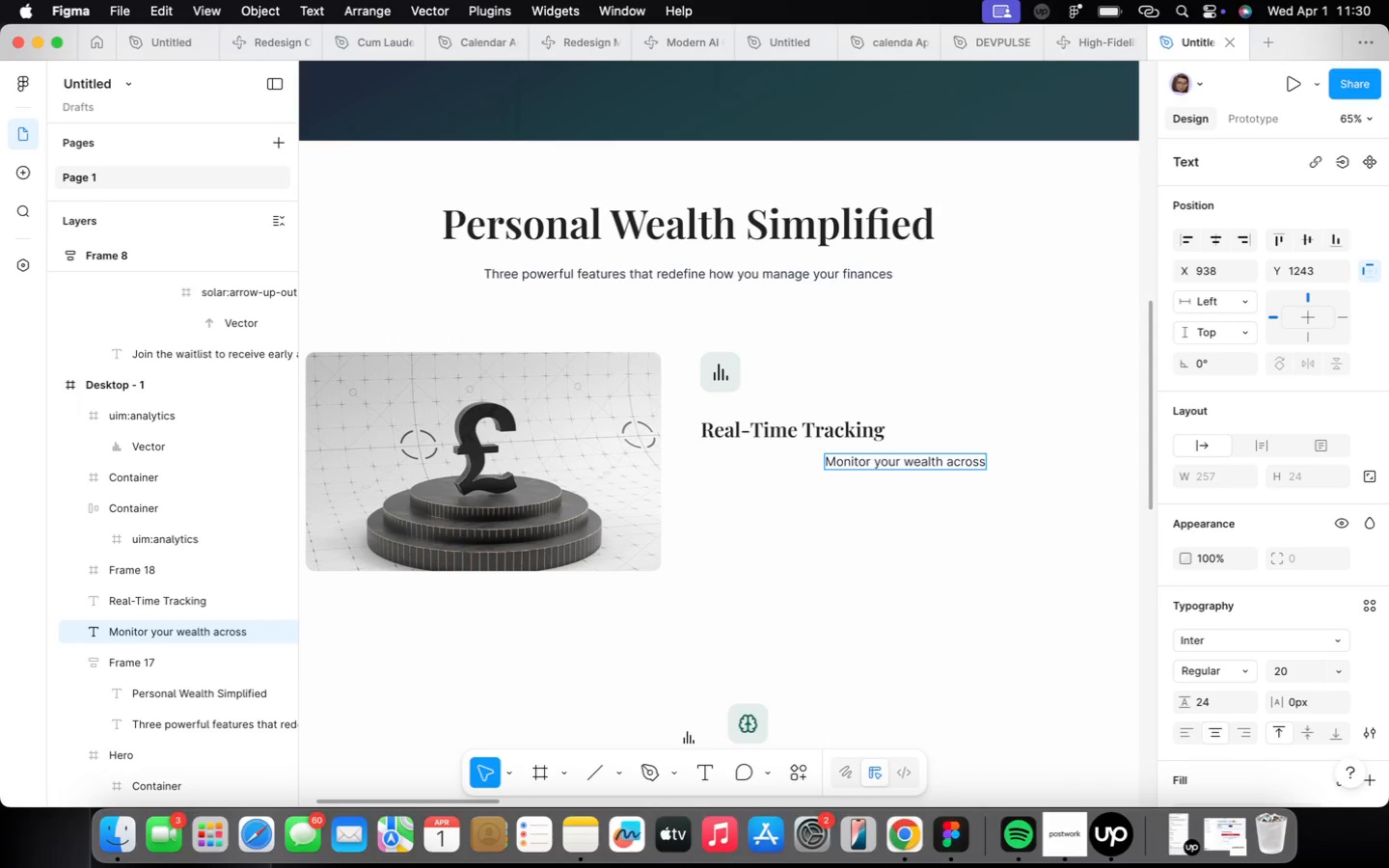 
key(ArrowRight)
 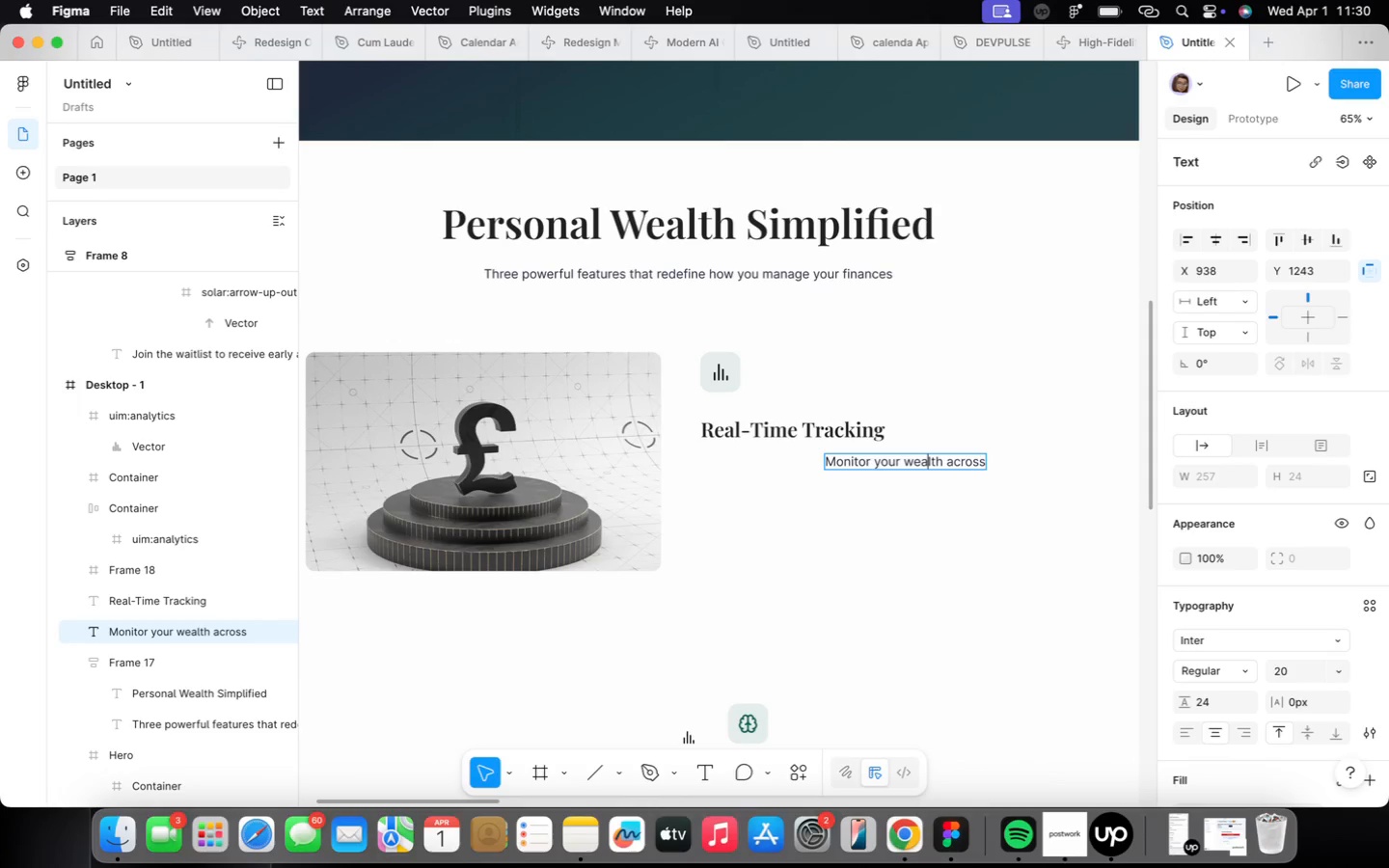 
key(ArrowRight)
 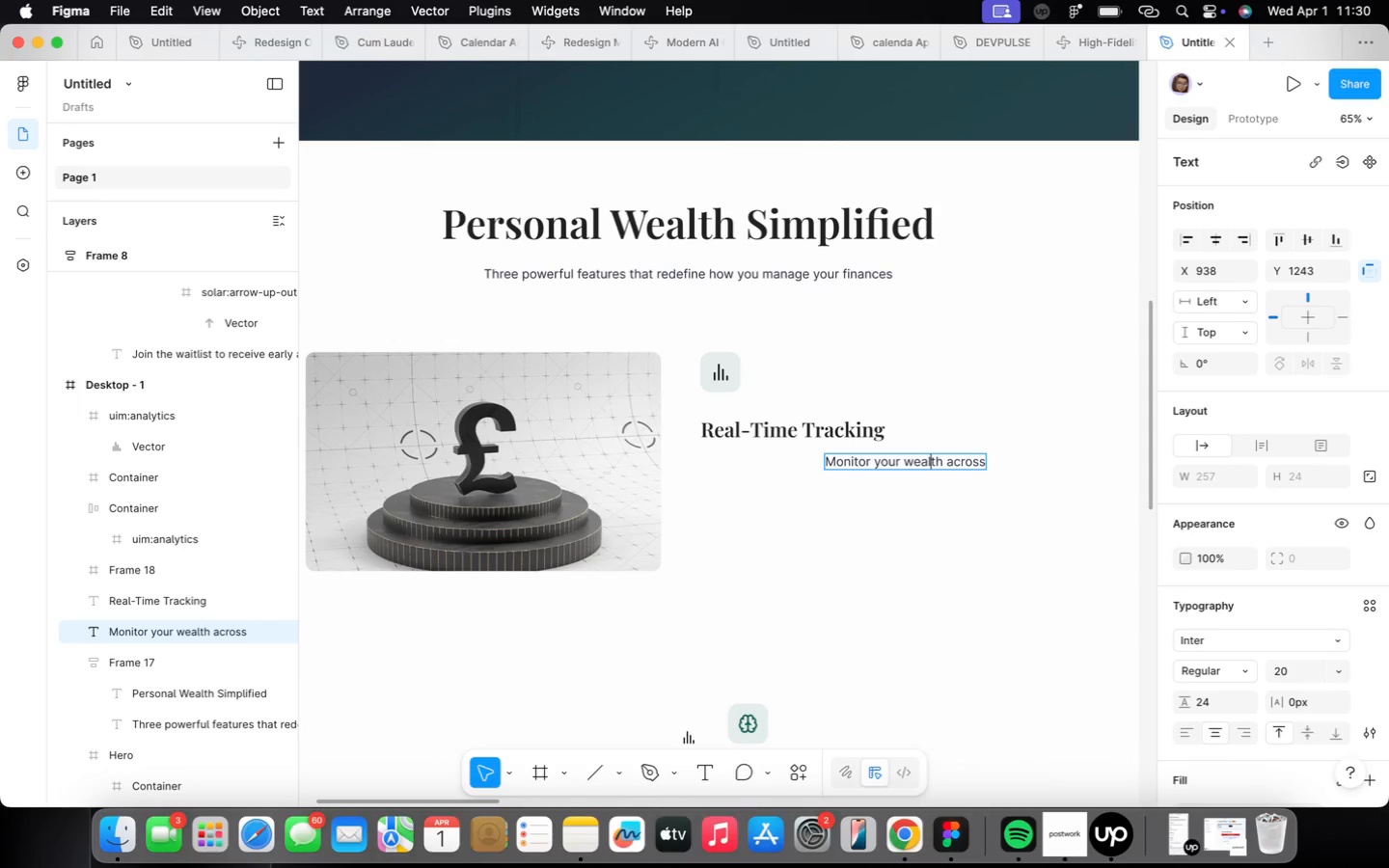 
key(ArrowRight)
 